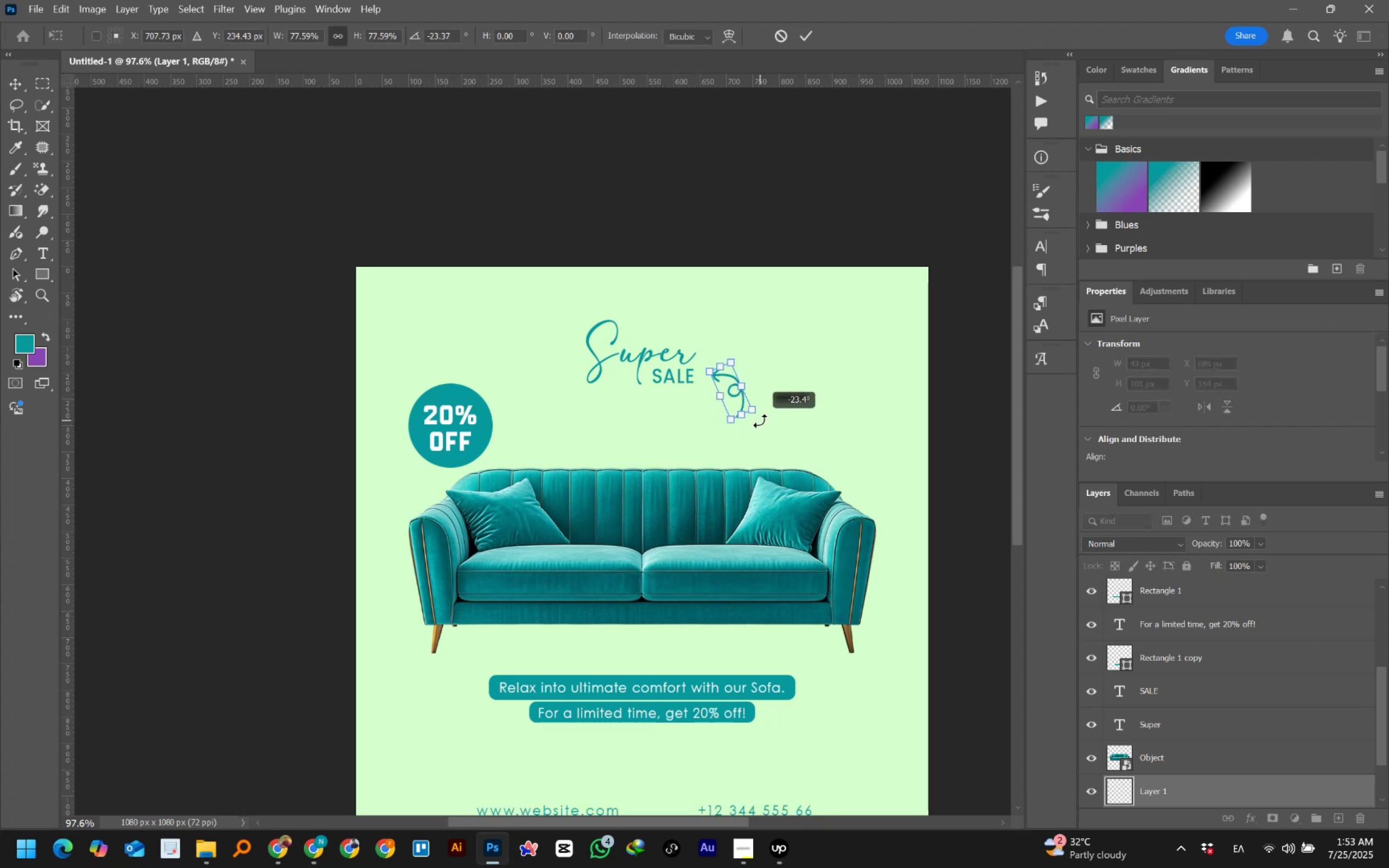 
left_click([801, 33])
 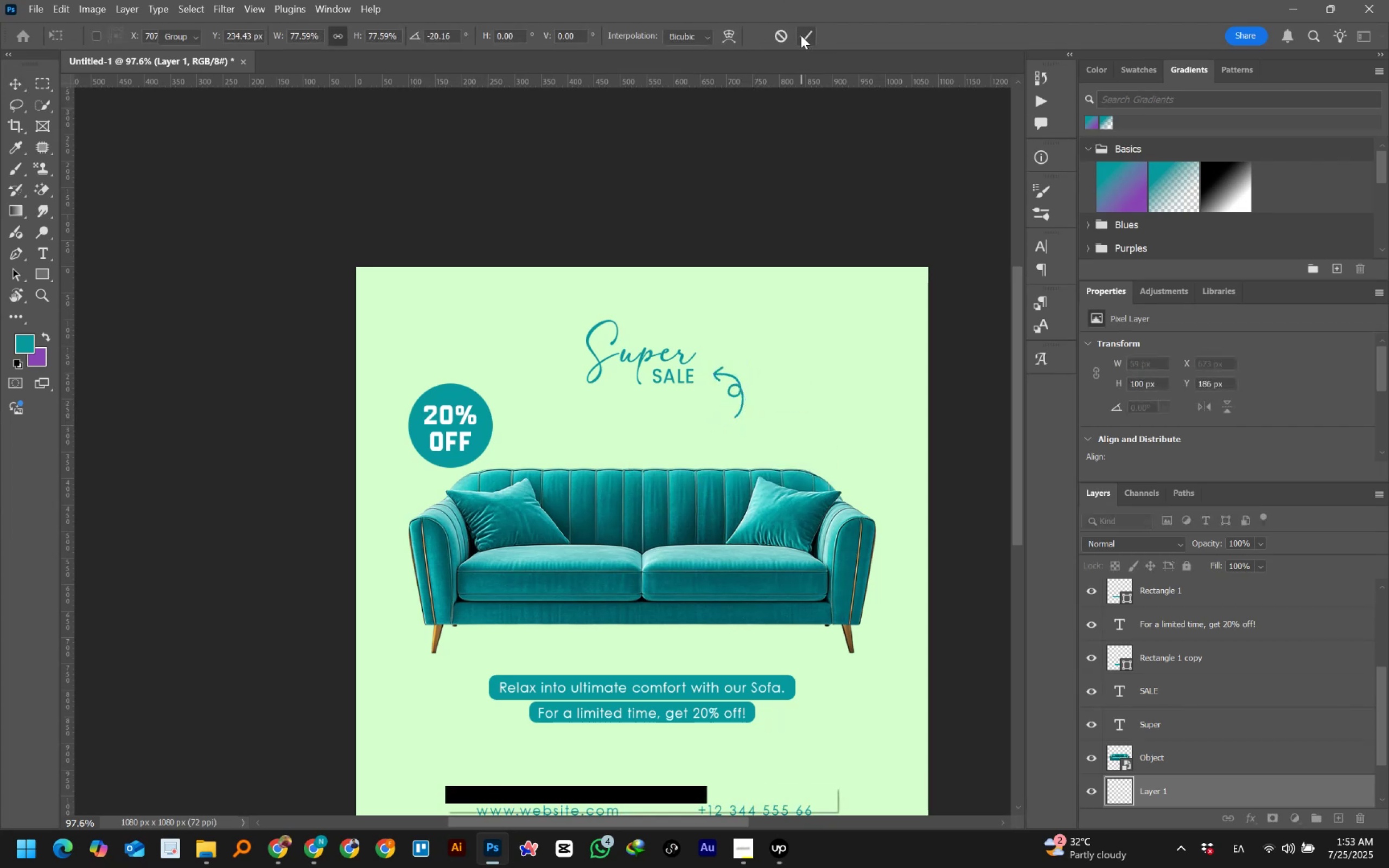 
left_click([756, 170])
 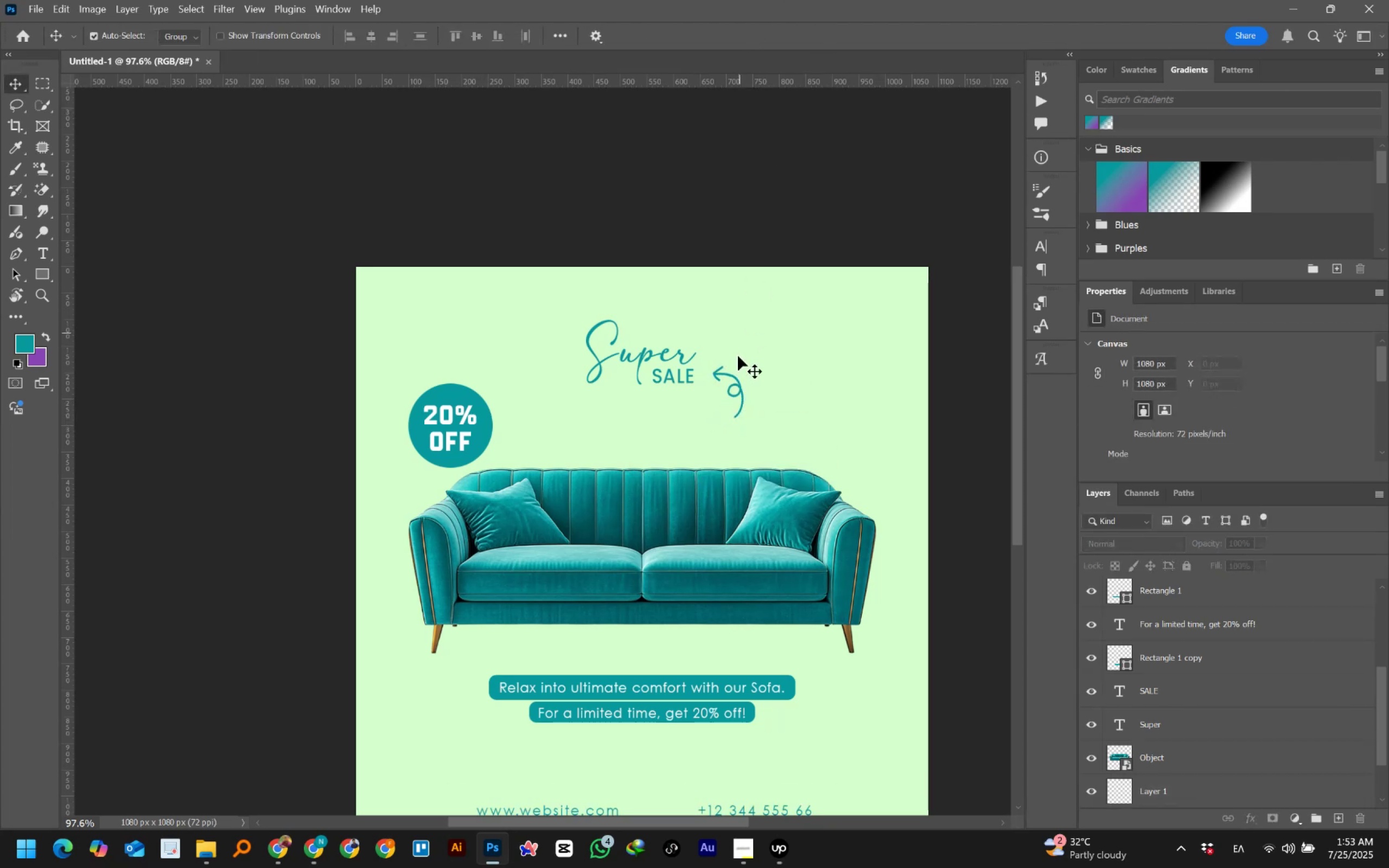 
left_click([733, 382])
 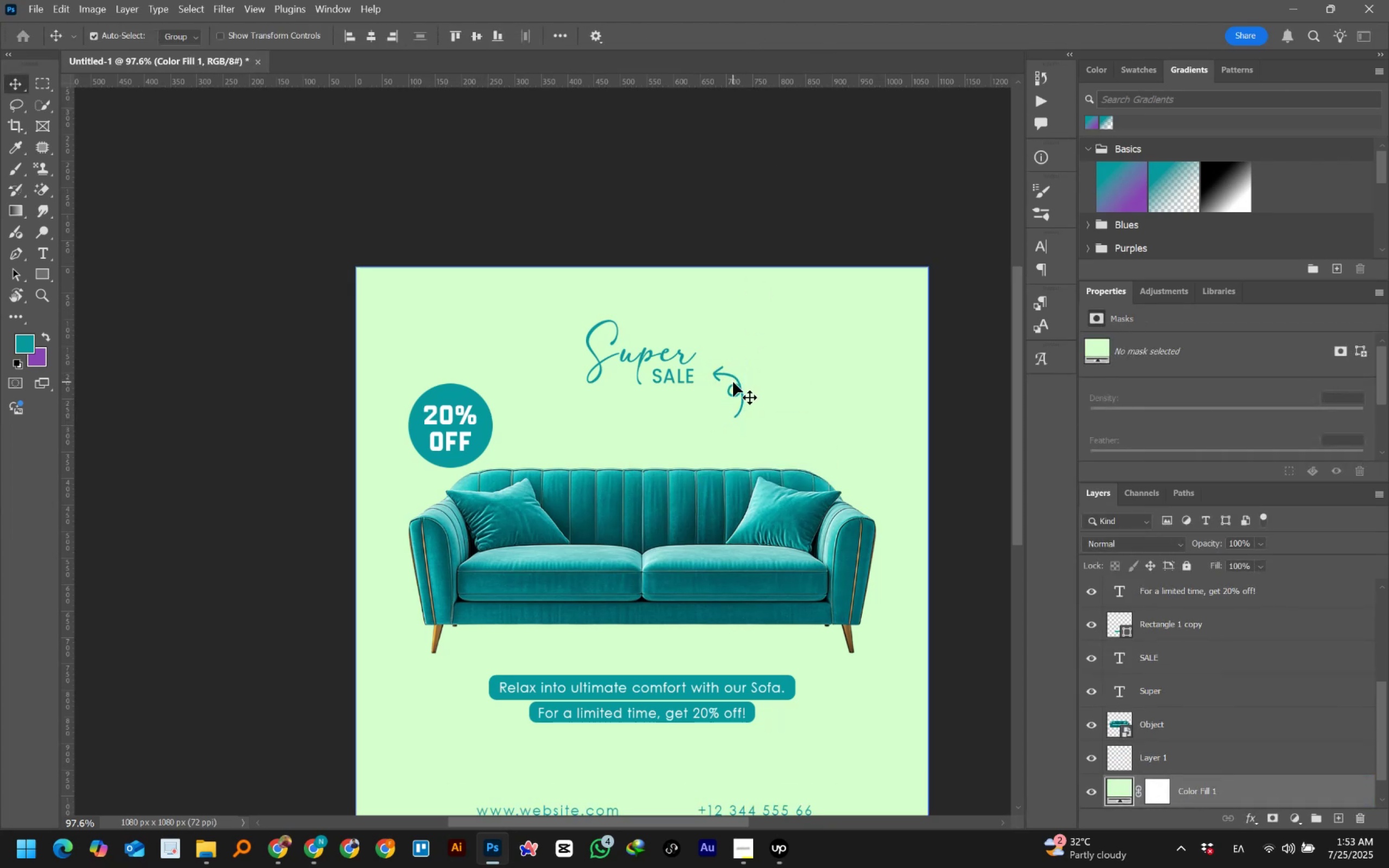 
left_click([738, 392])
 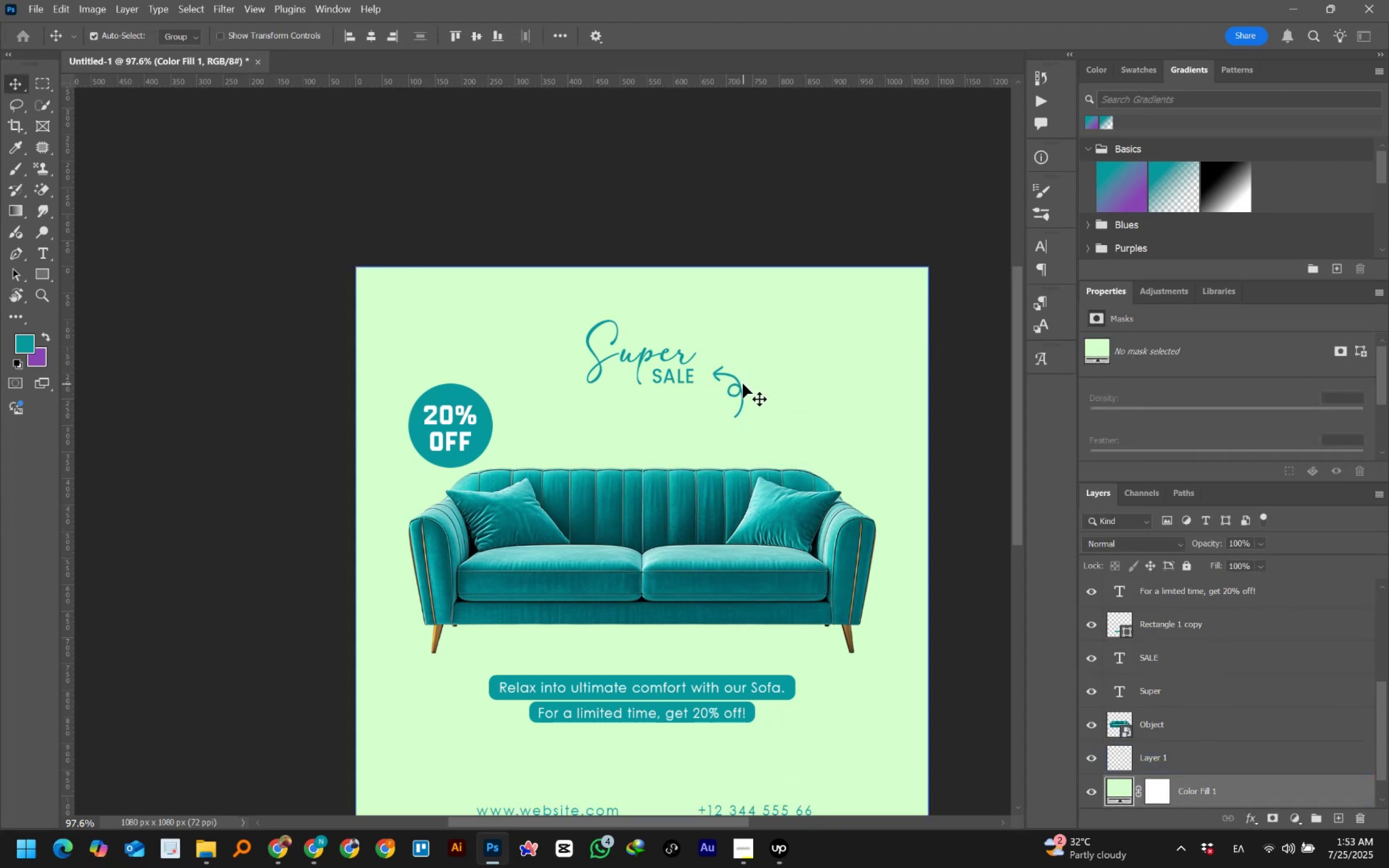 
left_click([740, 386])
 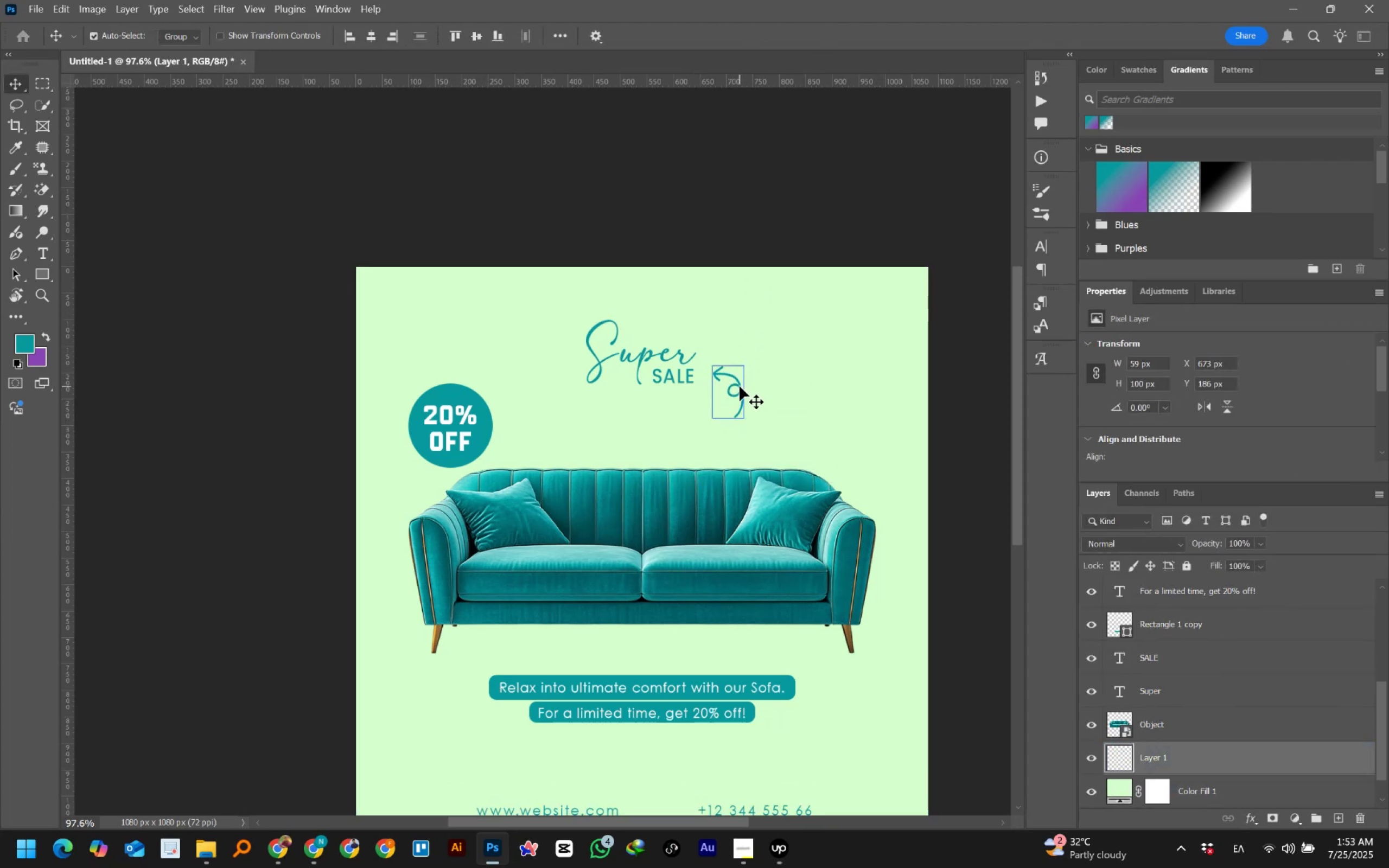 
key(Delete)
 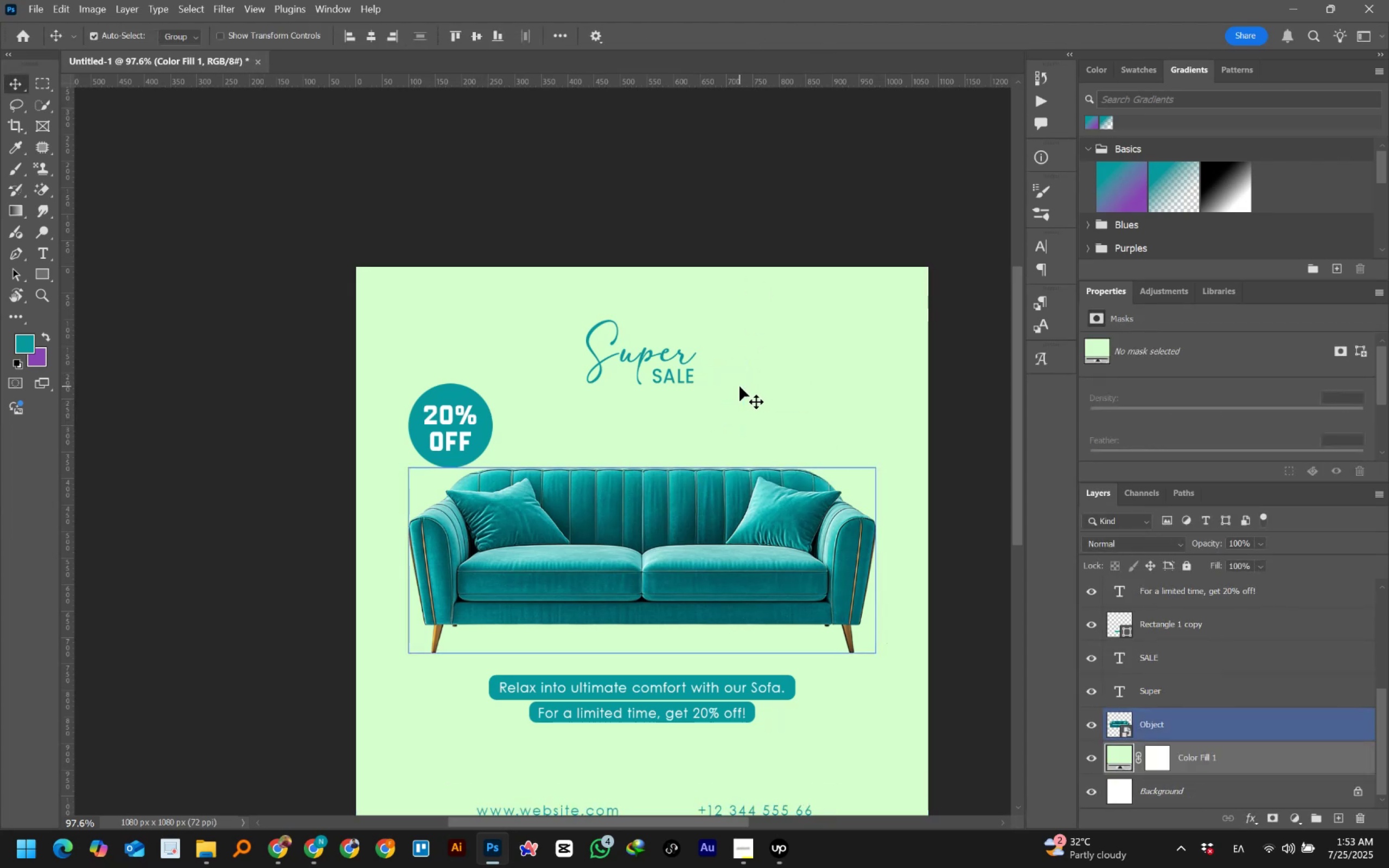 
hold_key(key=AltLeft, duration=0.87)
scroll: coordinate [740, 383], scroll_direction: up, amount: 6.0
 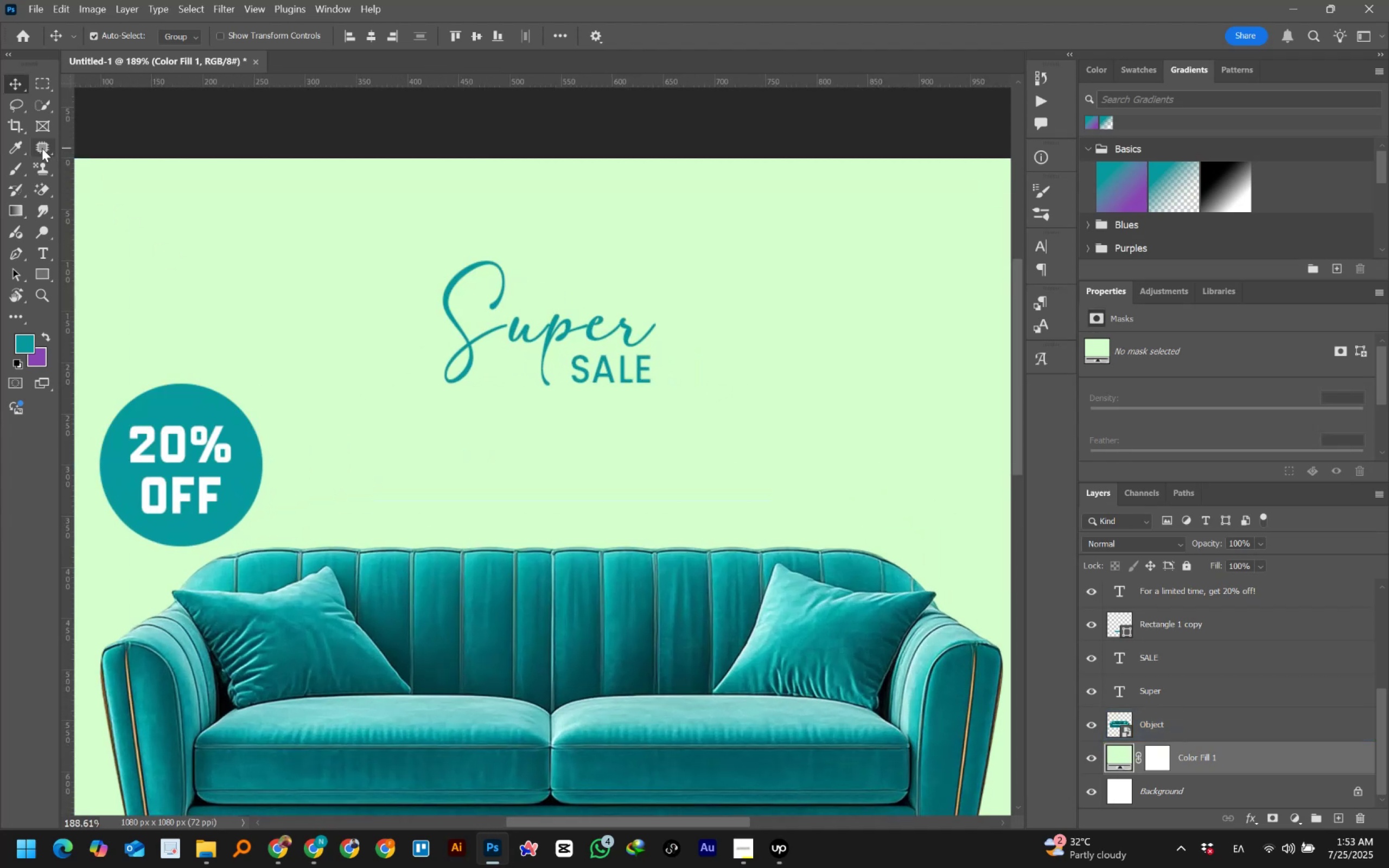 
left_click([15, 168])
 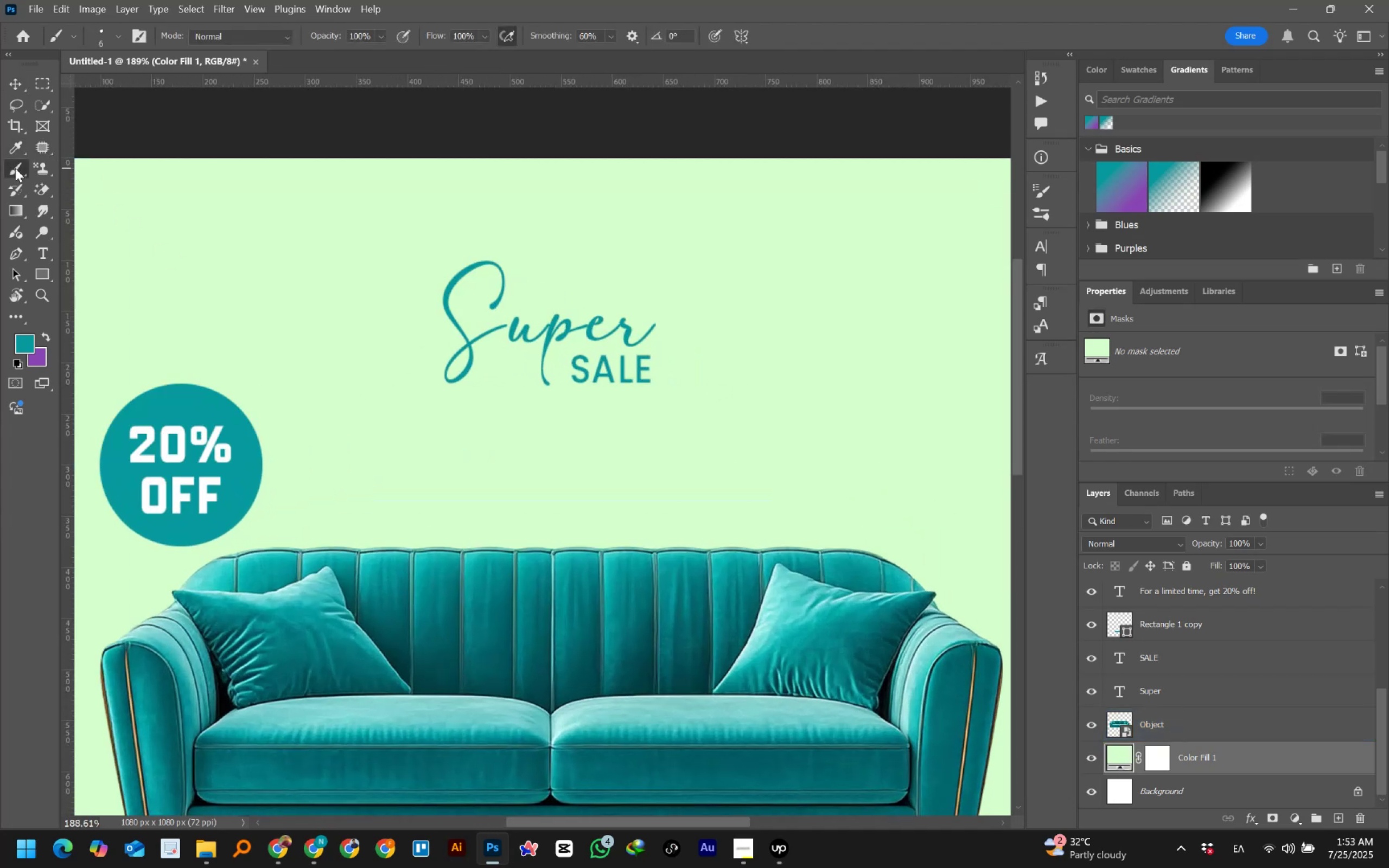 
hold_key(key=AltLeft, duration=0.94)
scroll: coordinate [730, 393], scroll_direction: up, amount: 4.0
 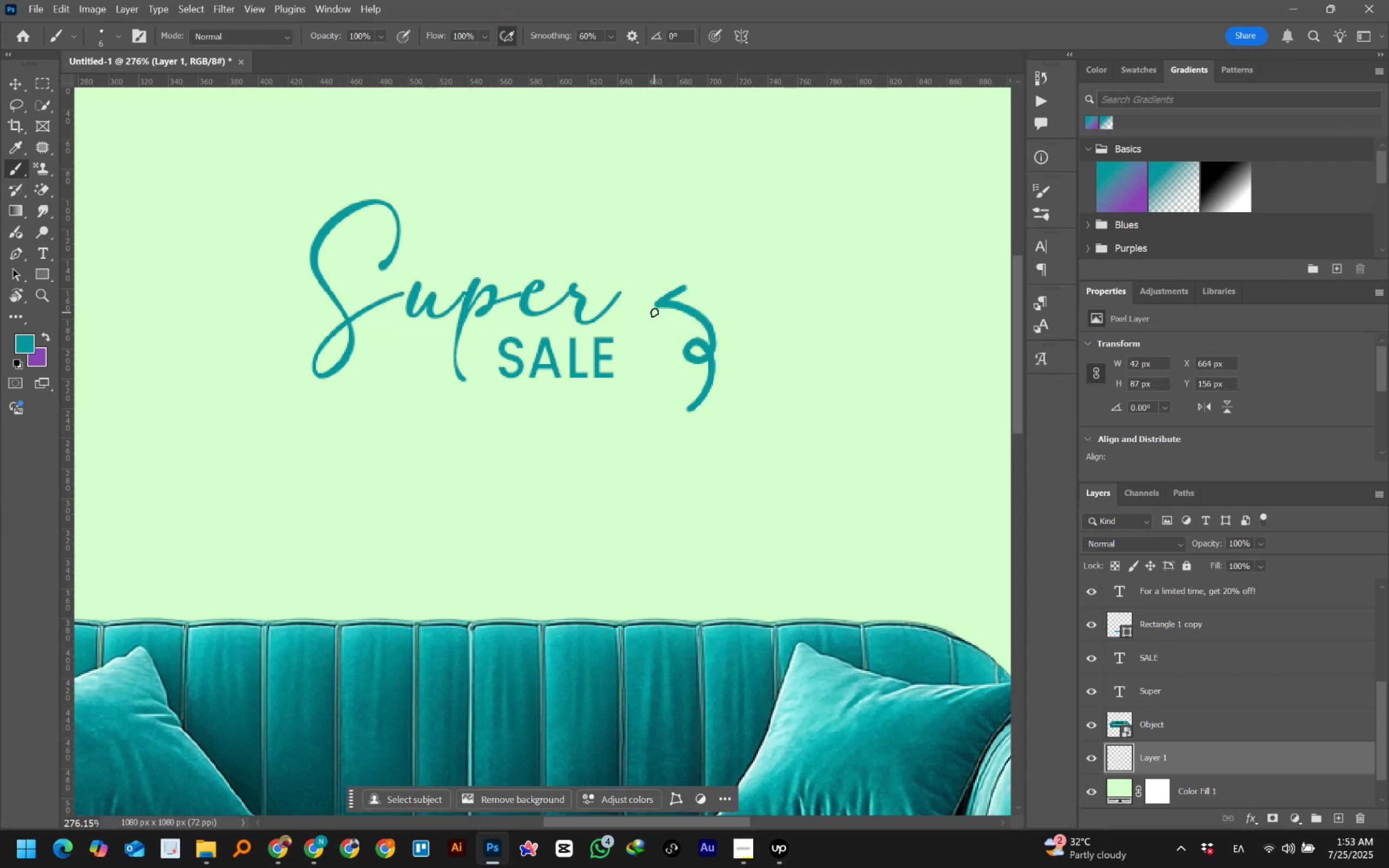 
wait(18.04)
 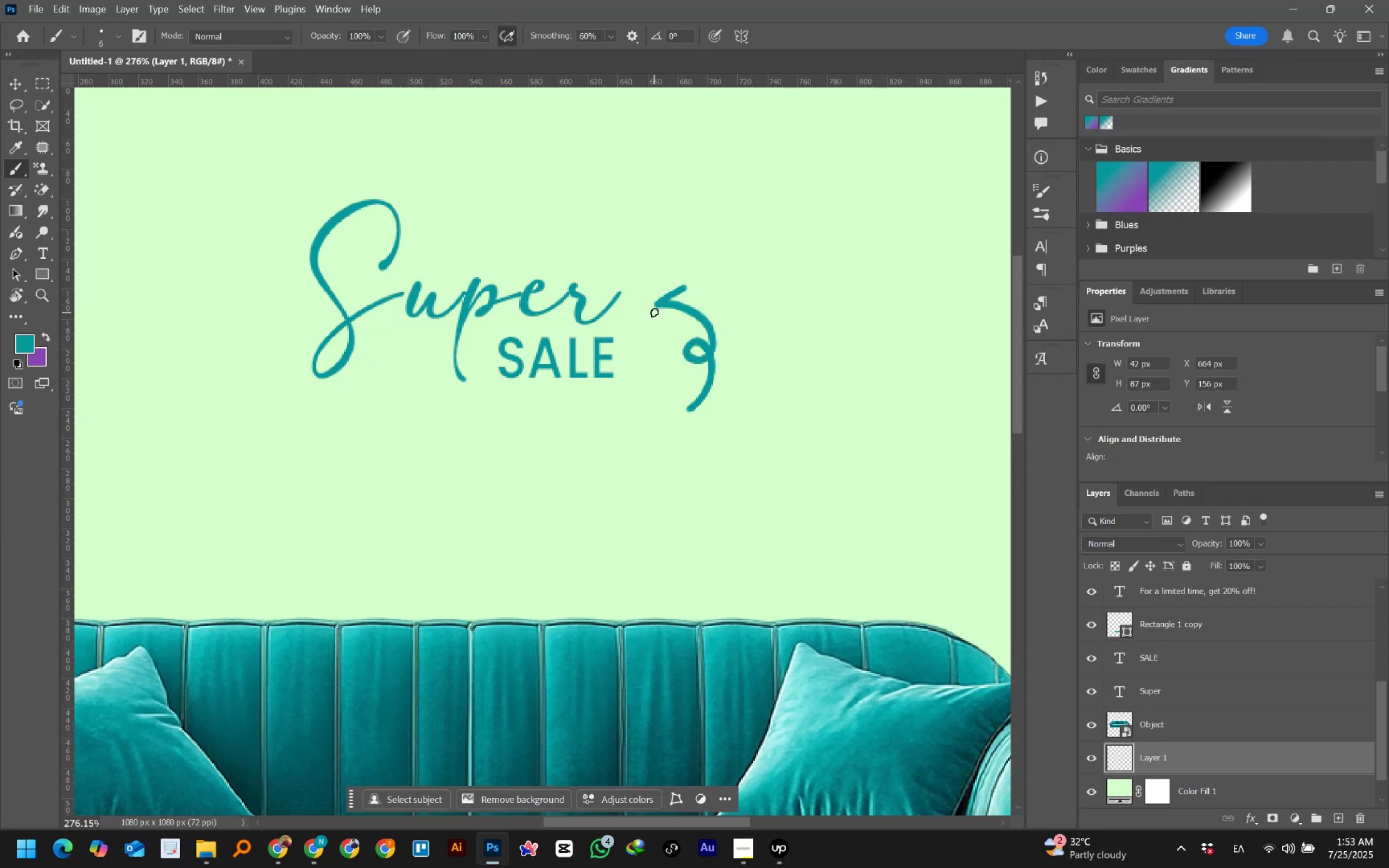 
left_click([17, 80])
 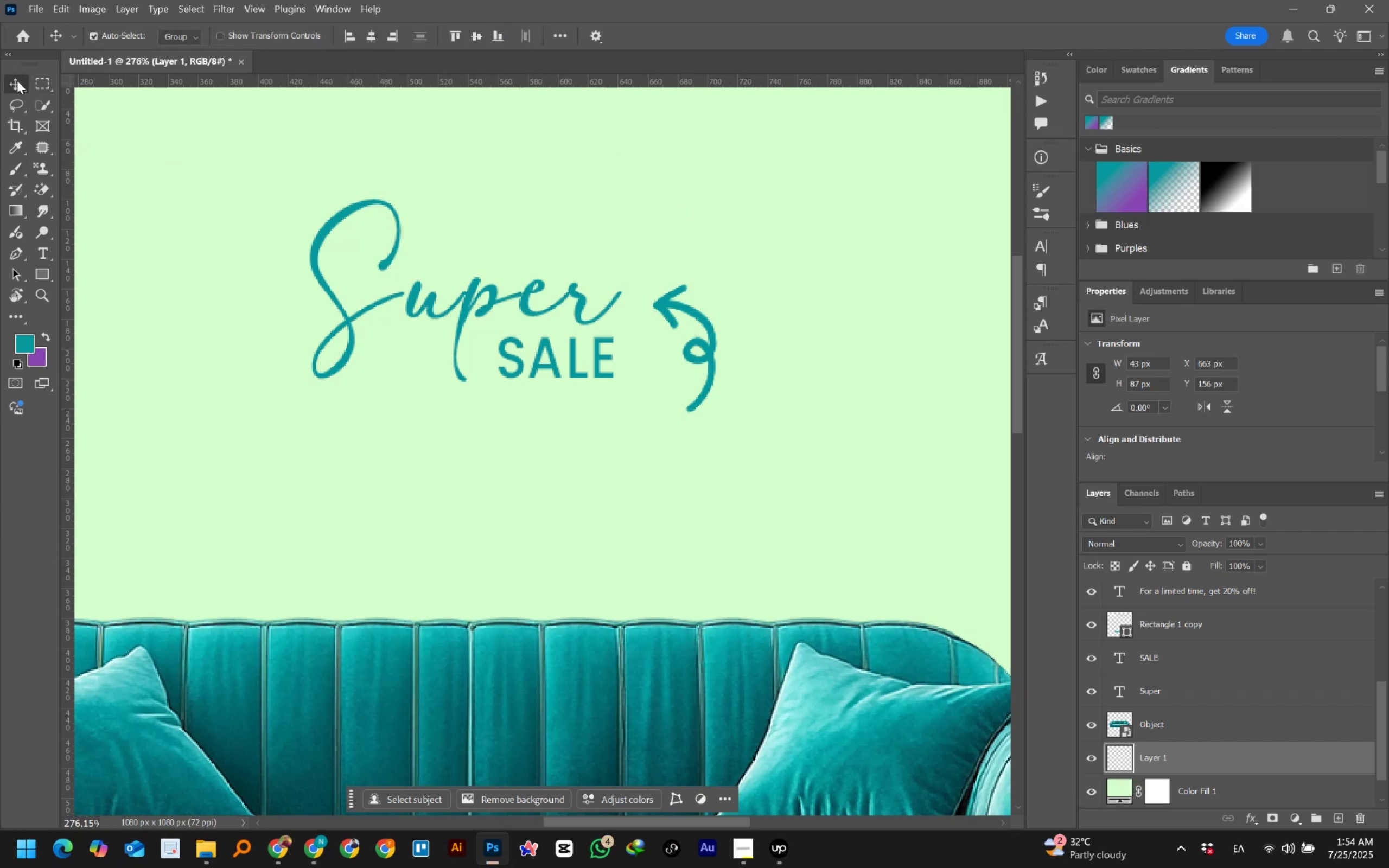 
key(Control+Numpad0)
 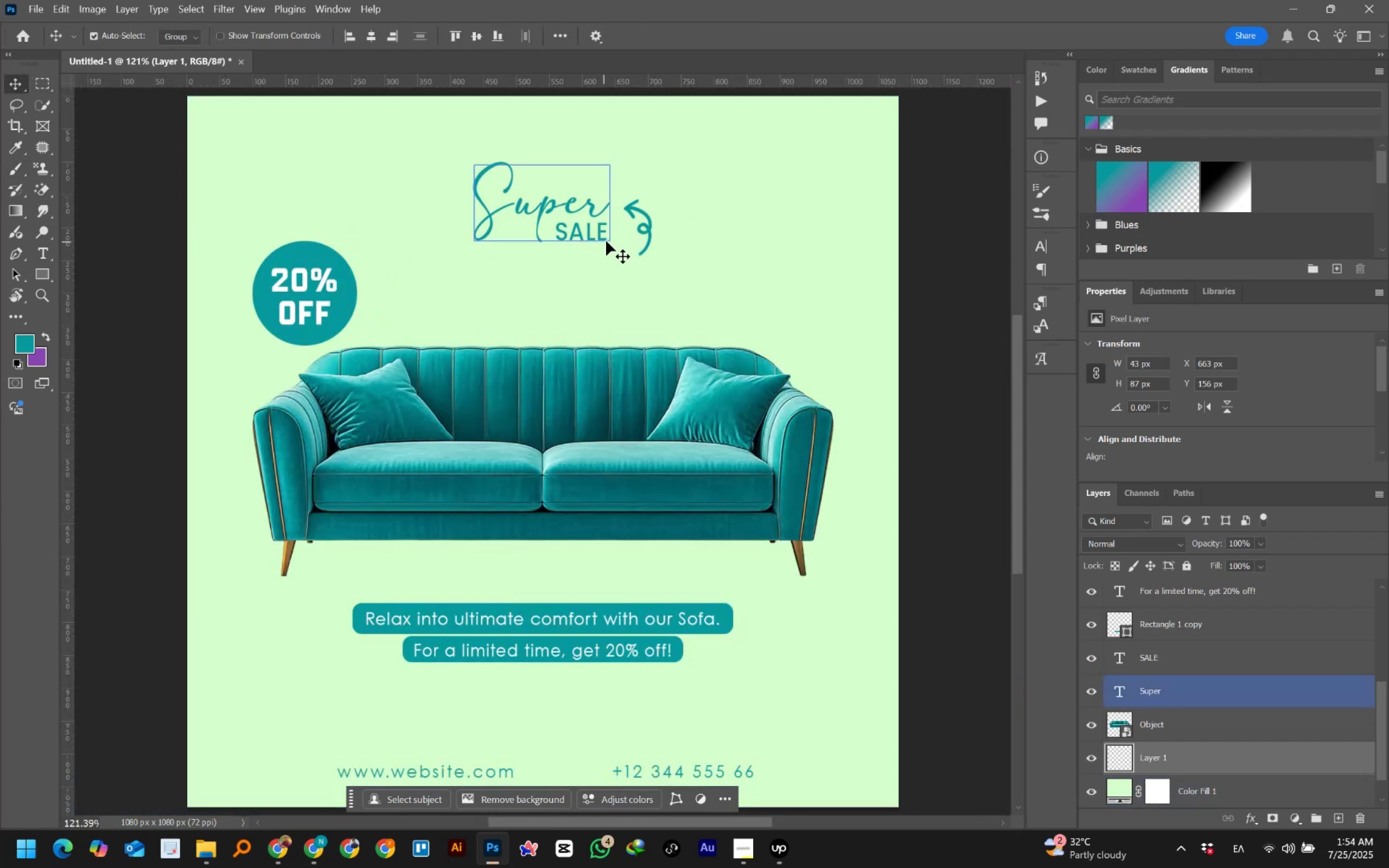 
left_click([643, 223])
 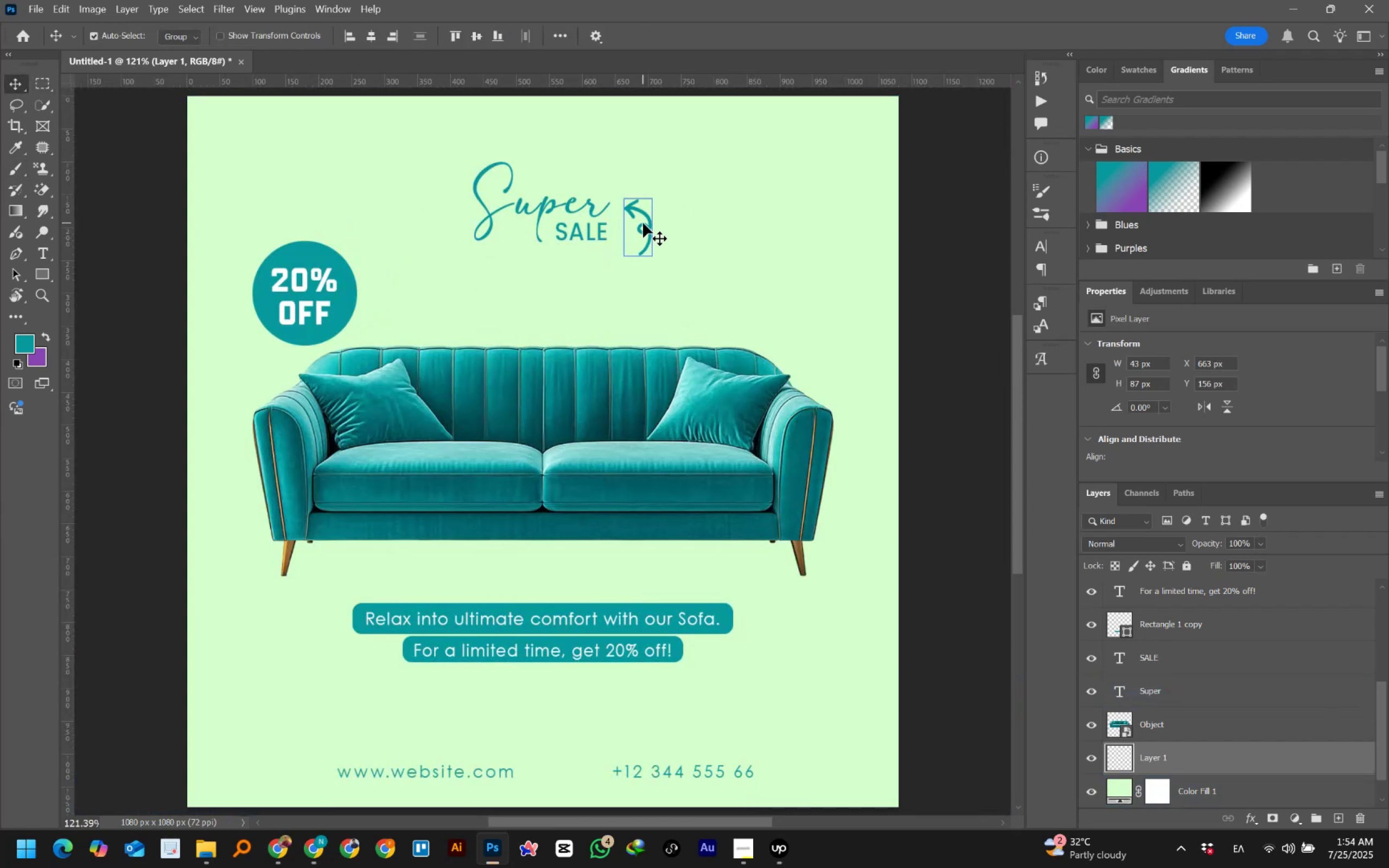 
key(Control+T)
 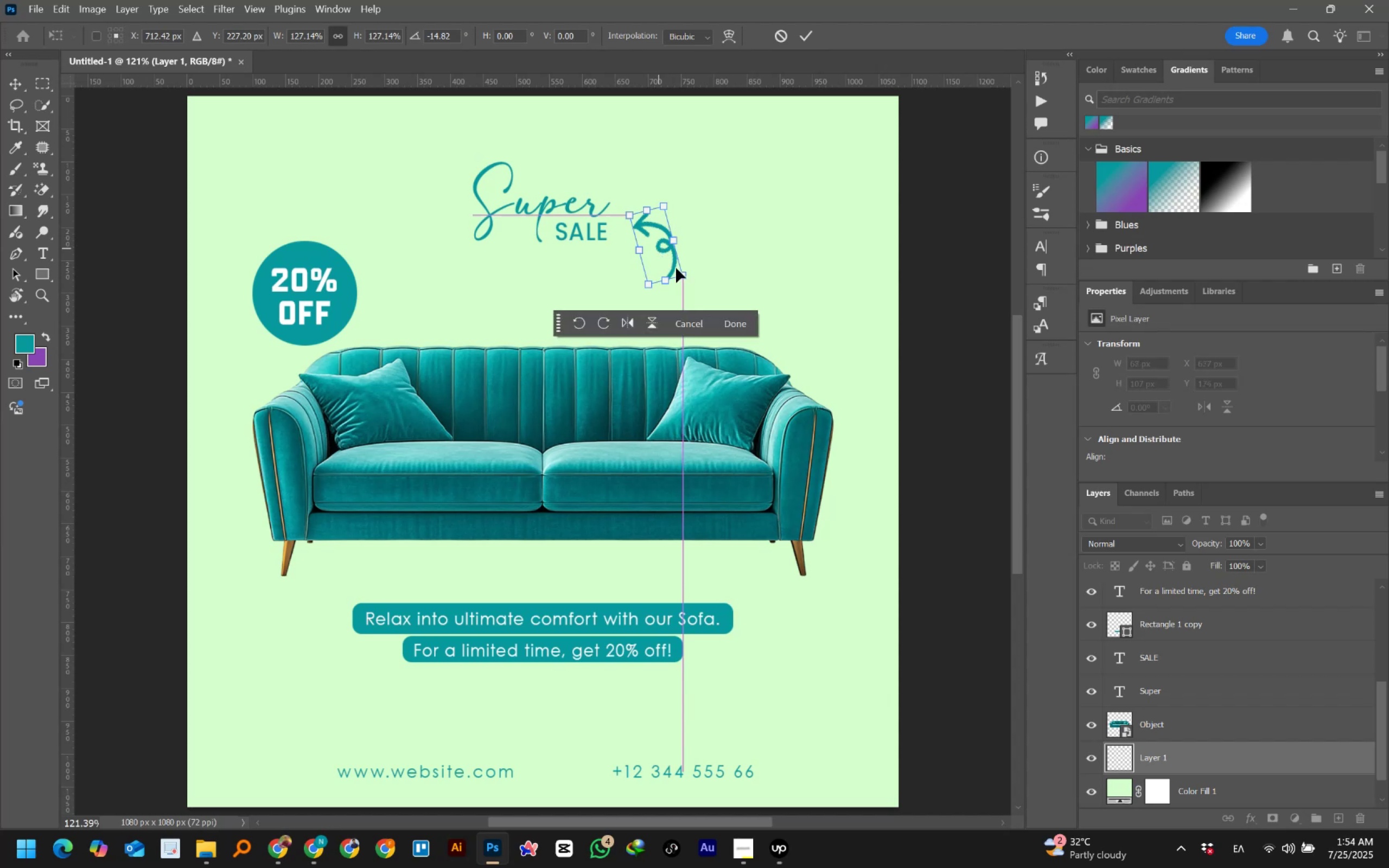 
wait(7.38)
 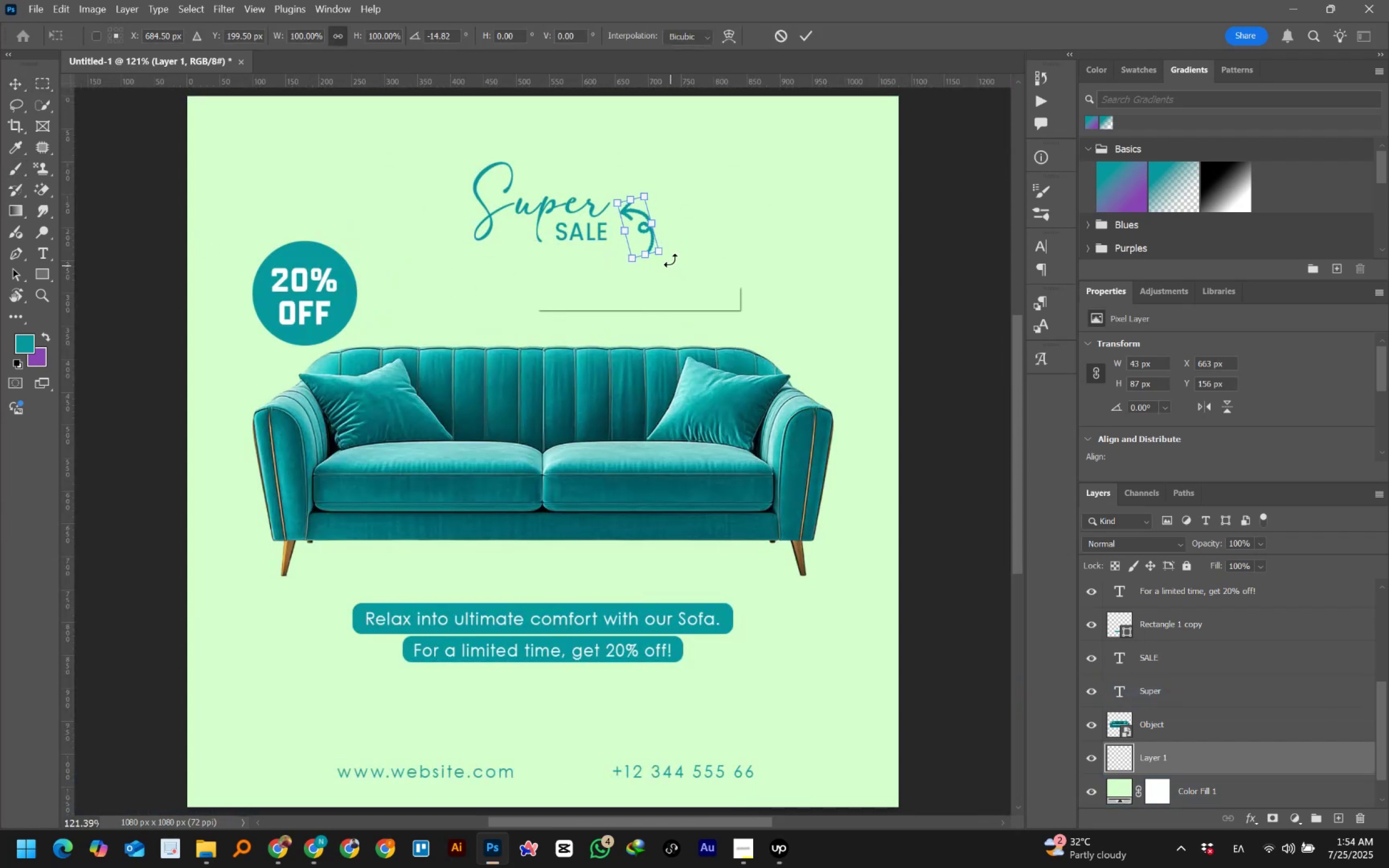 
left_click([805, 35])
 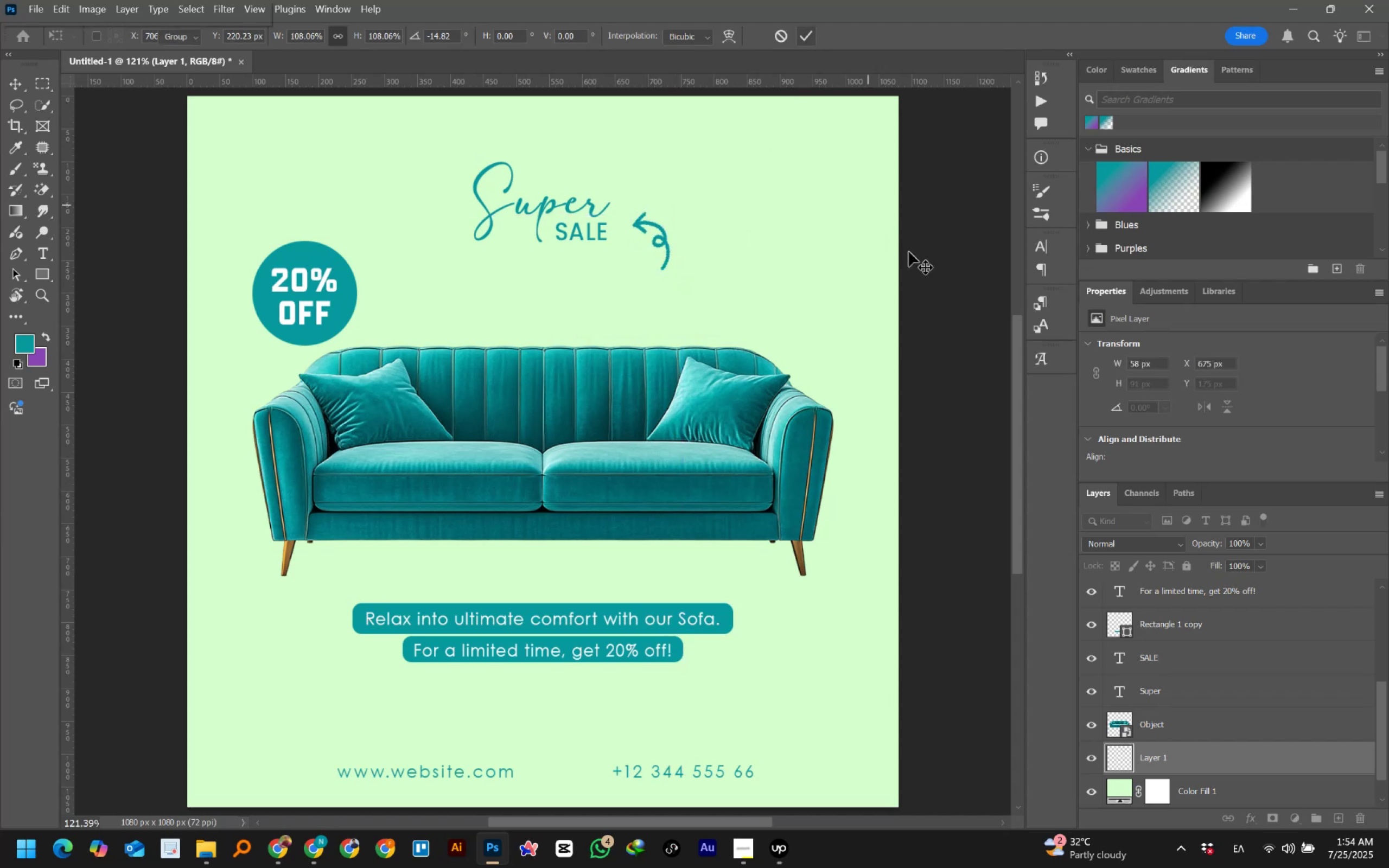 
left_click([936, 266])
 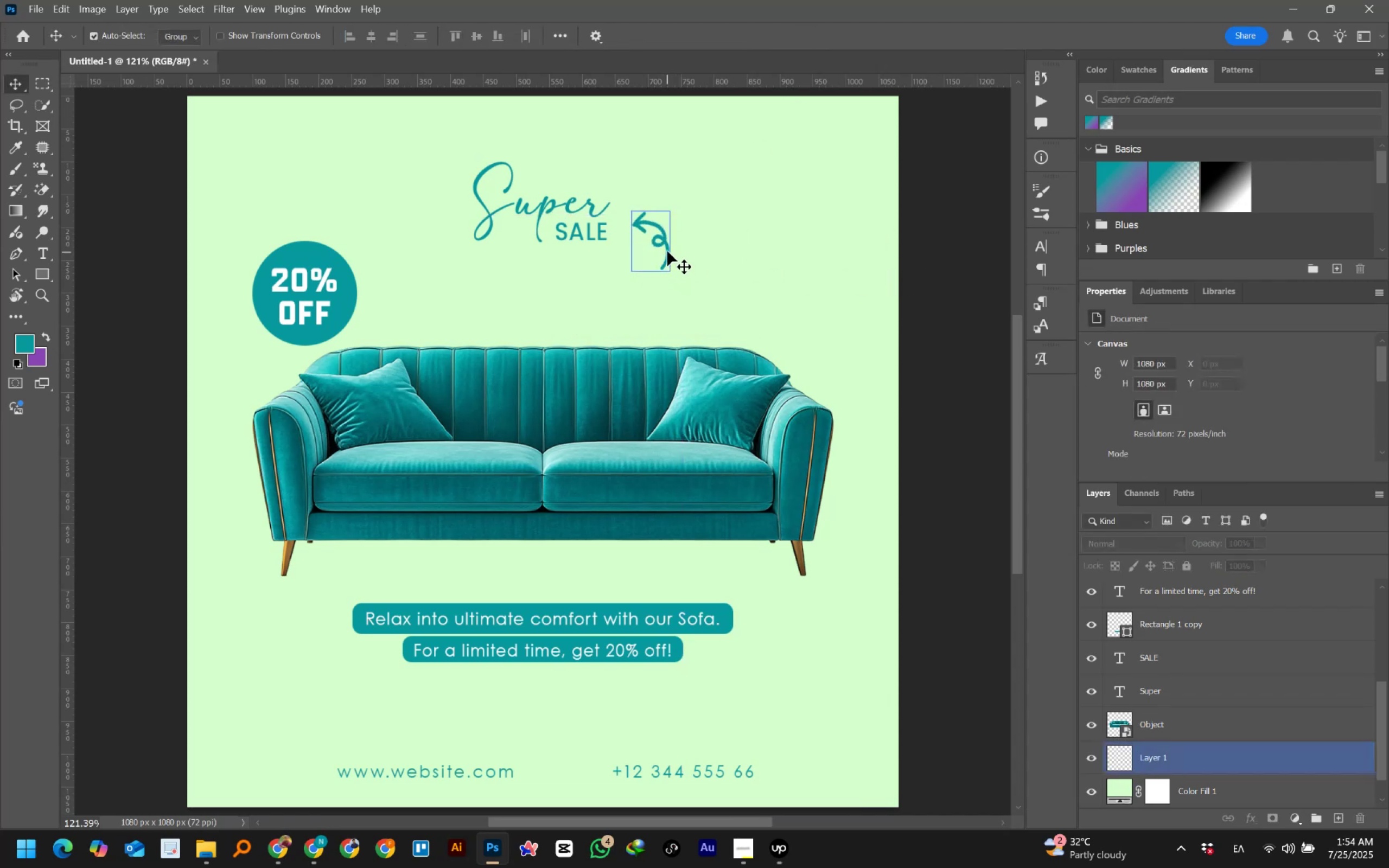 
wait(8.32)
 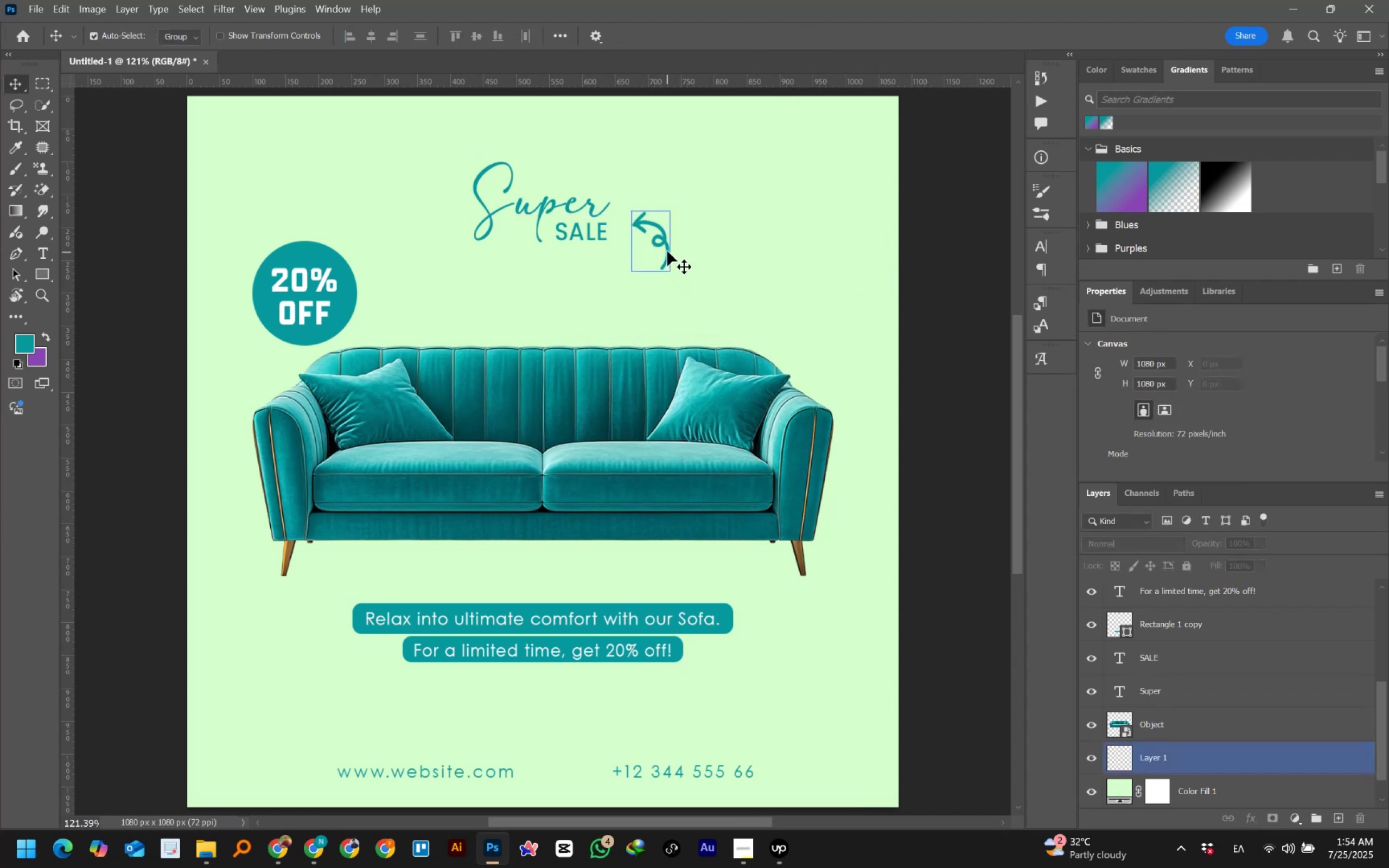 
left_click([928, 284])
 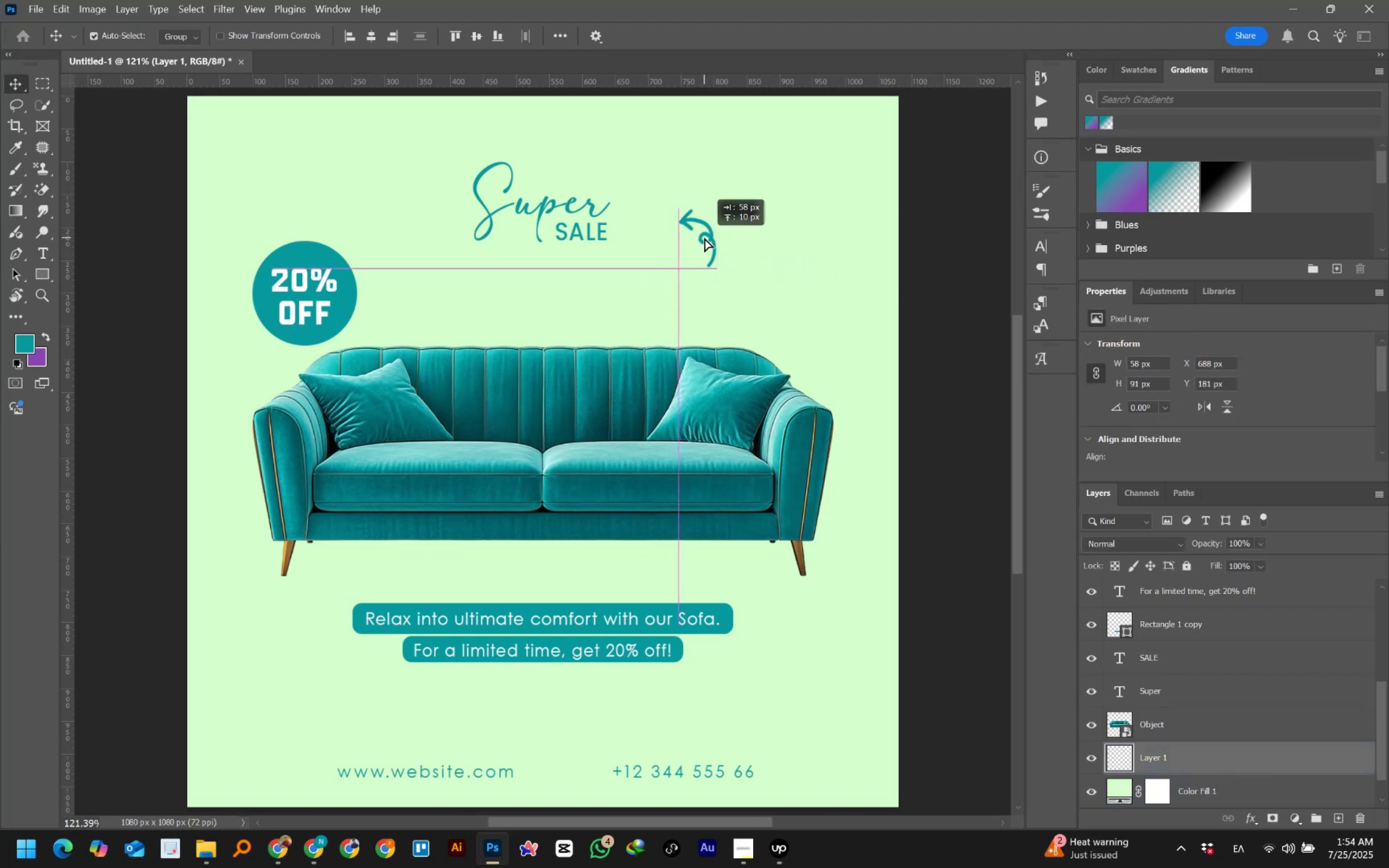 
left_click([577, 204])
 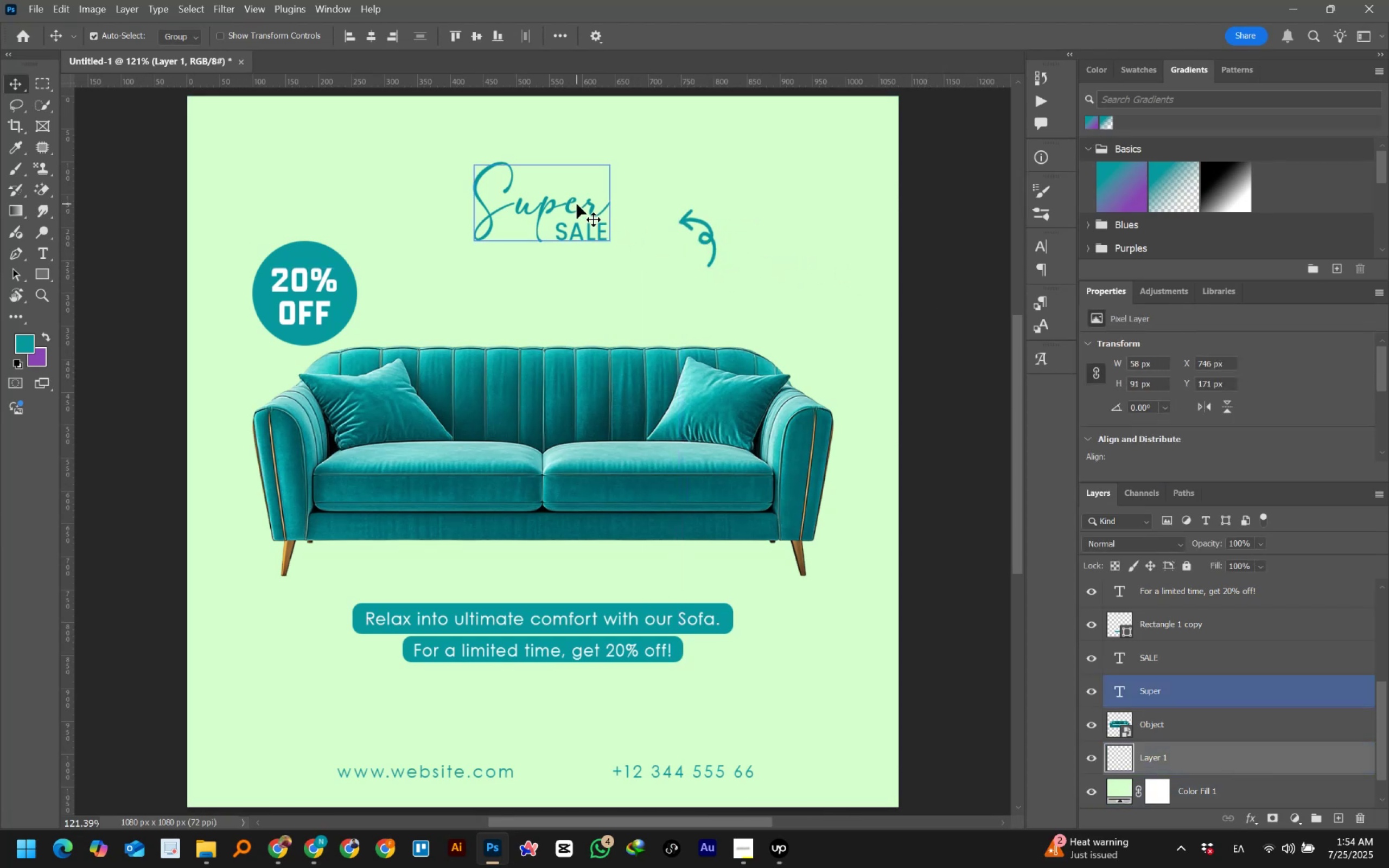 
hold_key(key=ShiftLeft, duration=1.11)
left_click([581, 234])
 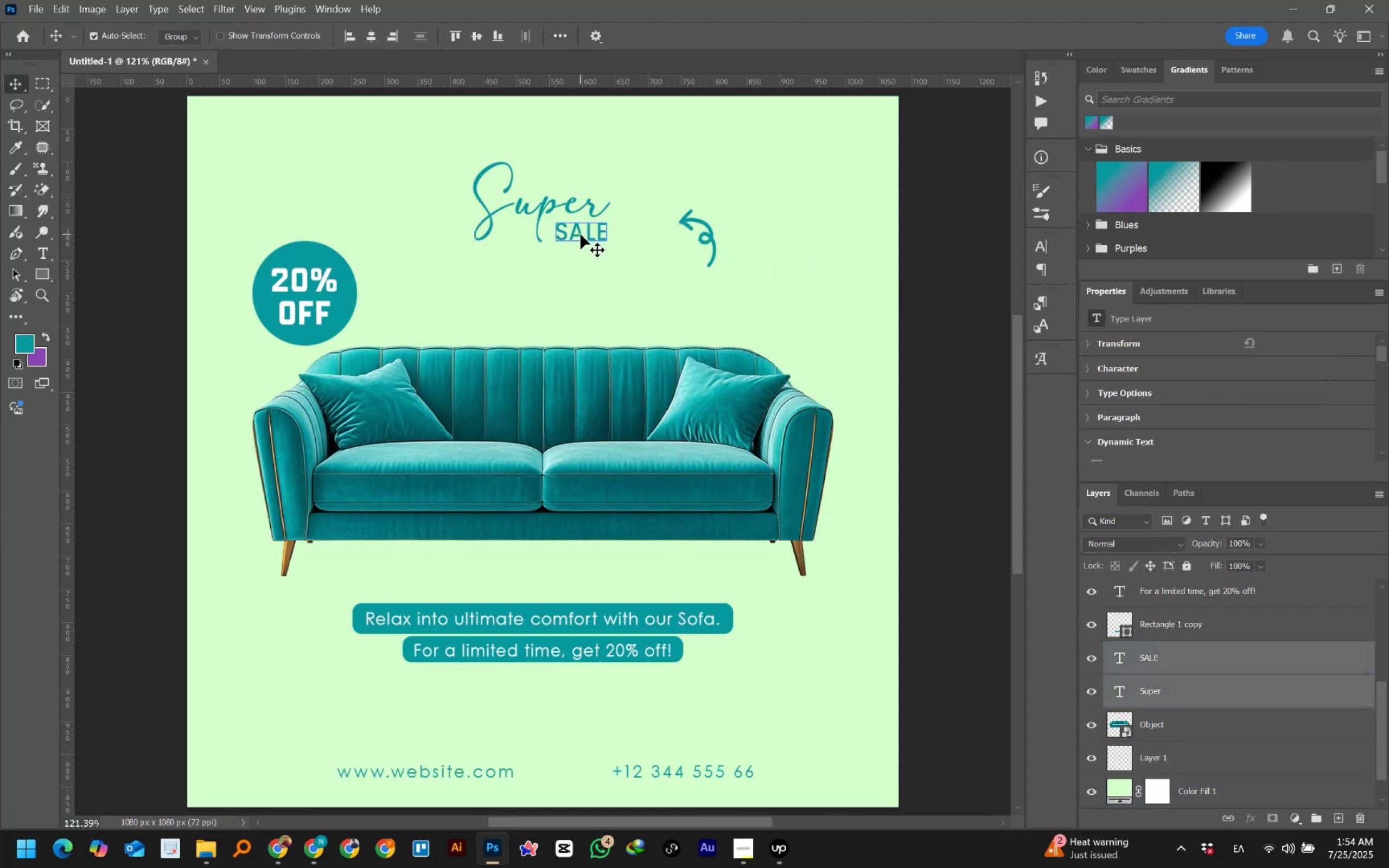 
hold_key(key=ShiftLeft, duration=1.5)
 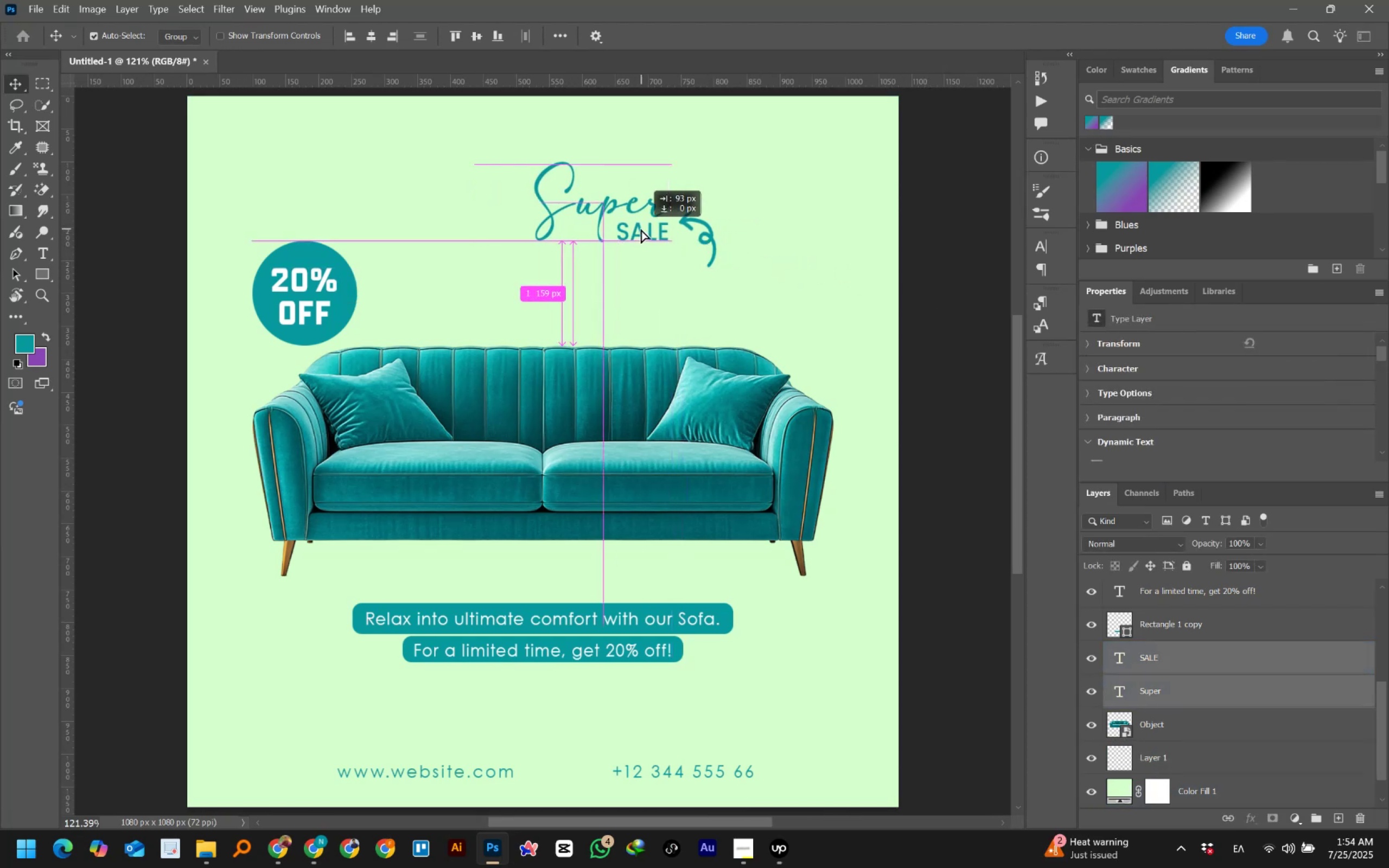 
hold_key(key=ShiftLeft, duration=0.69)
 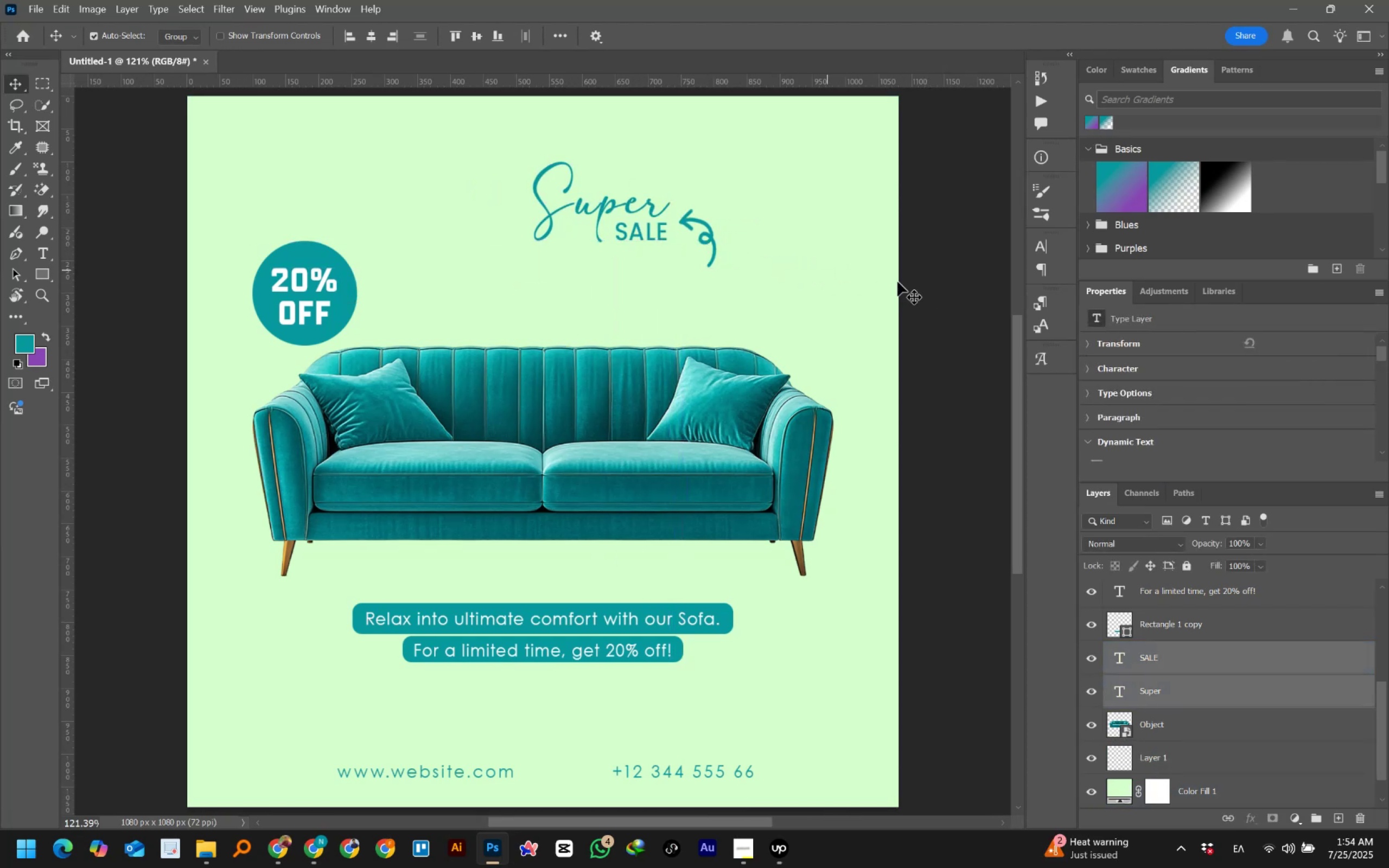 
left_click([953, 282])
 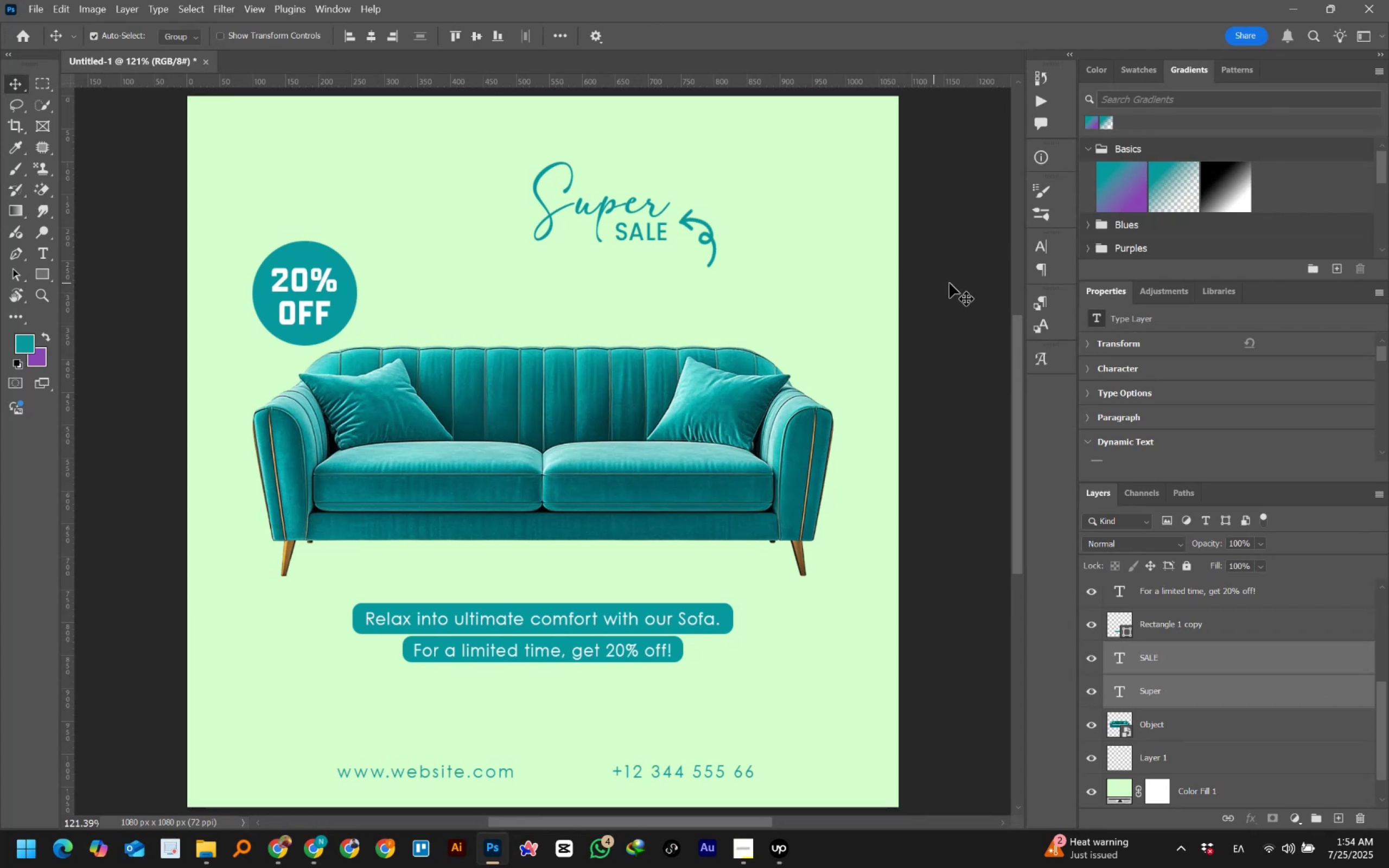 
key(Control+Z)
 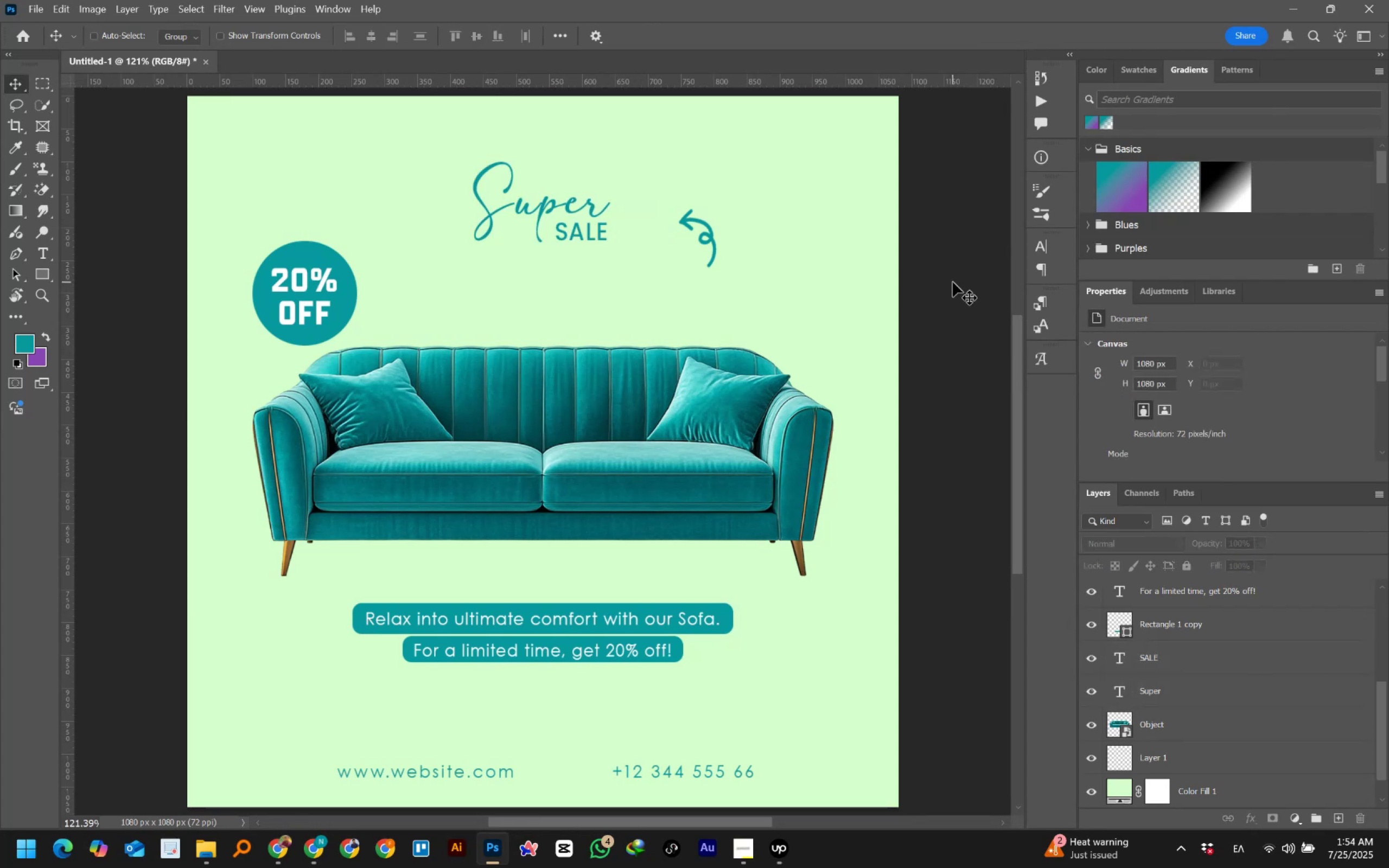 
key(Control+Z)
 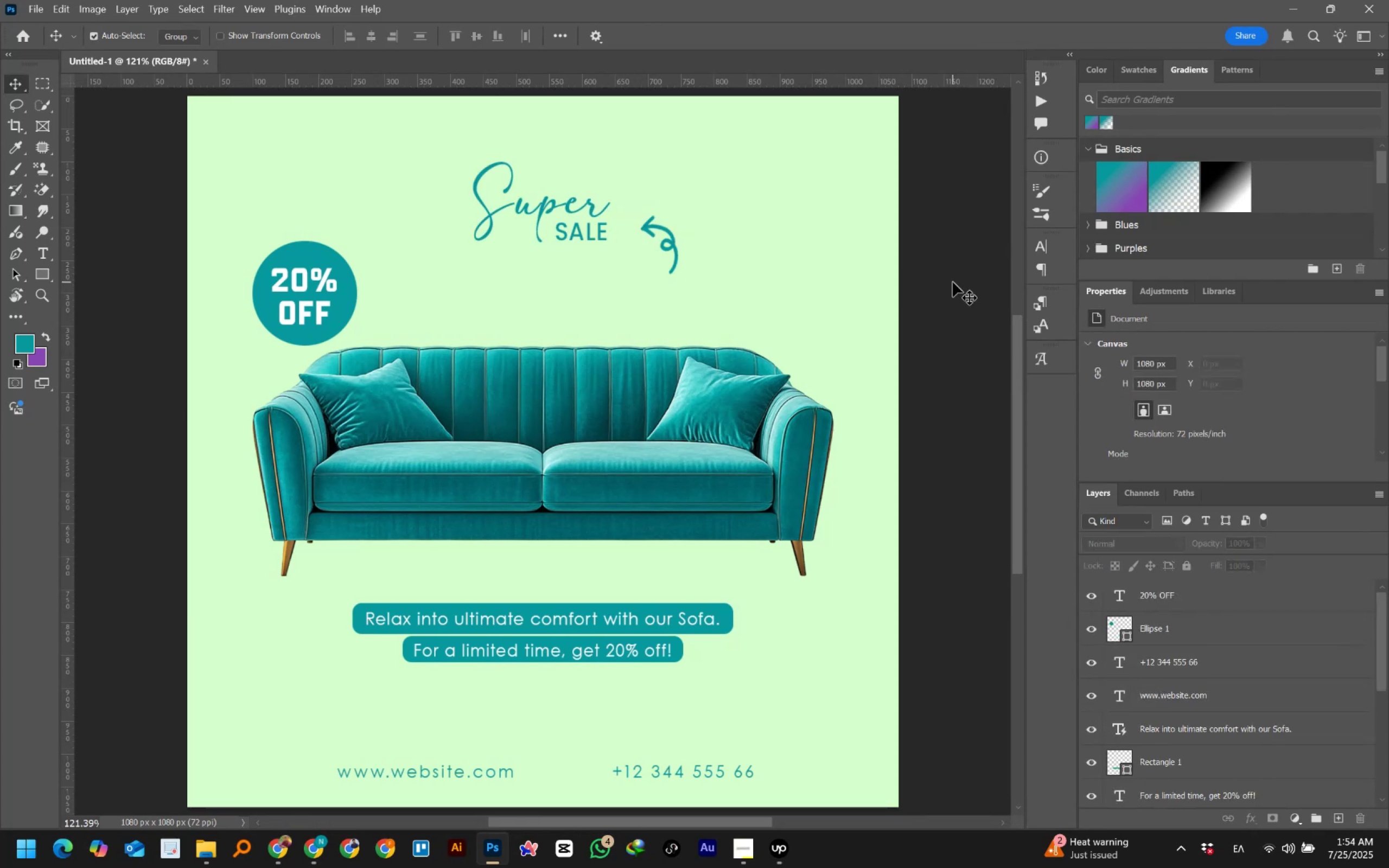 
left_click([953, 282])
 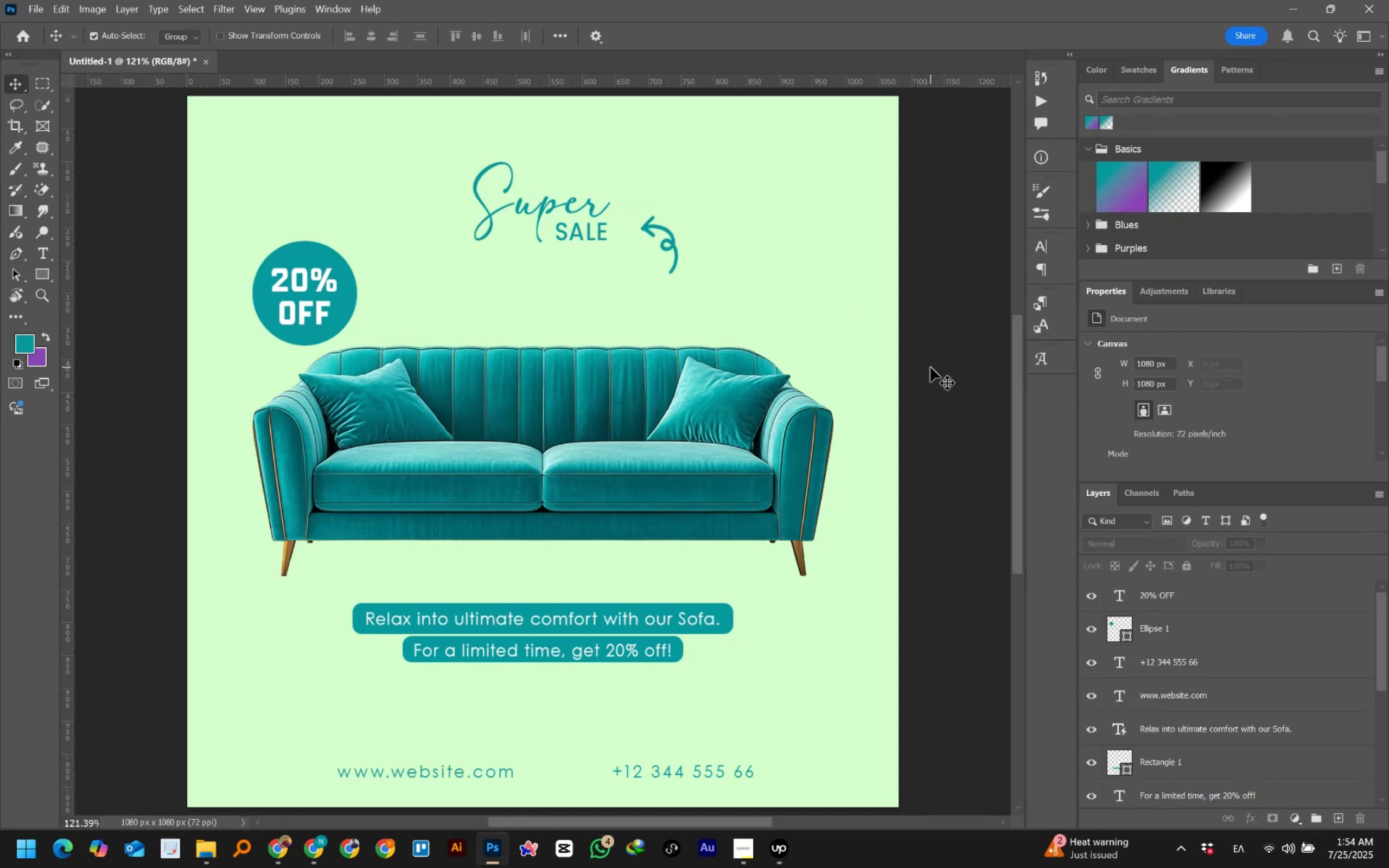 
wait(8.42)
 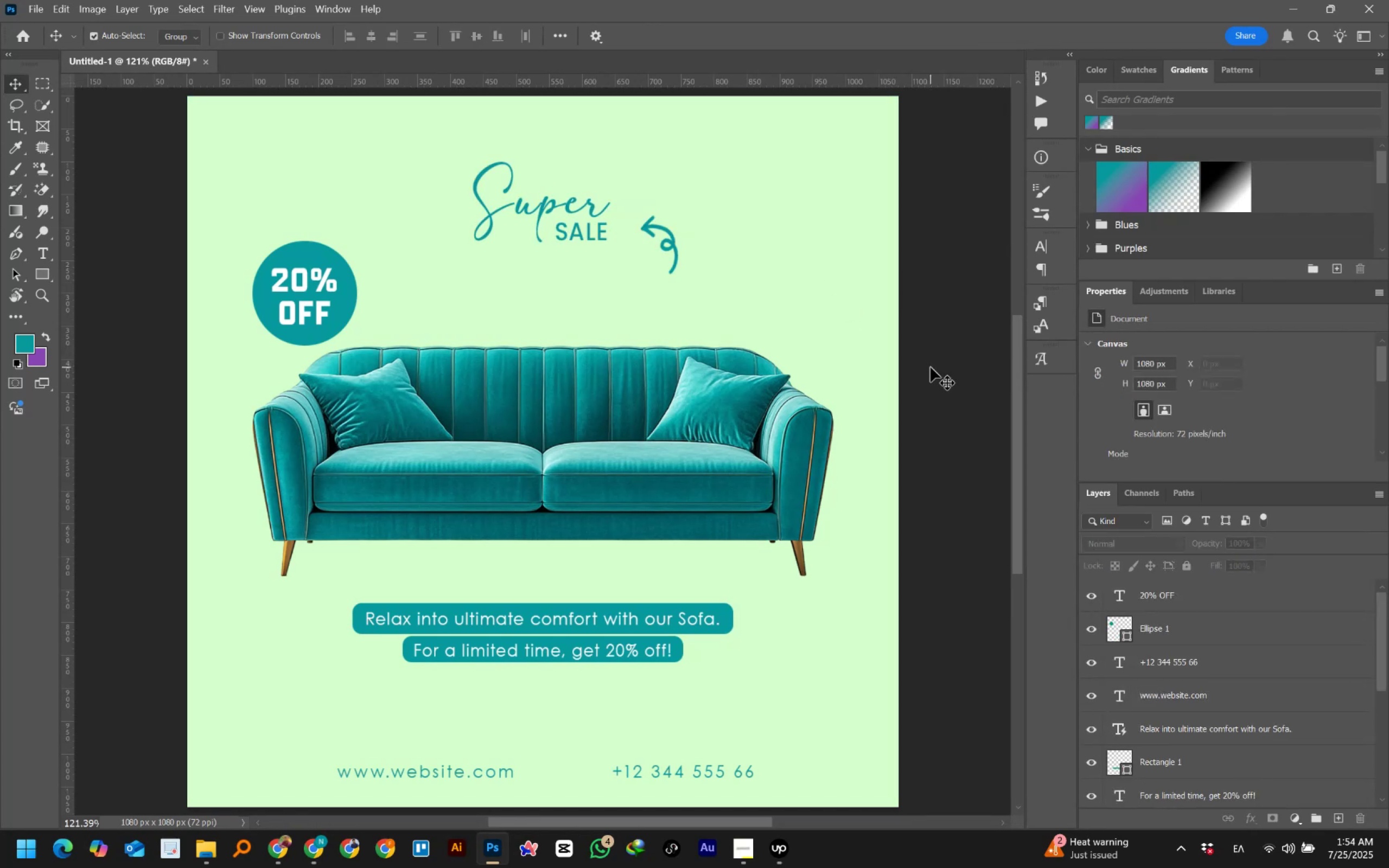 
left_click([458, 769])
 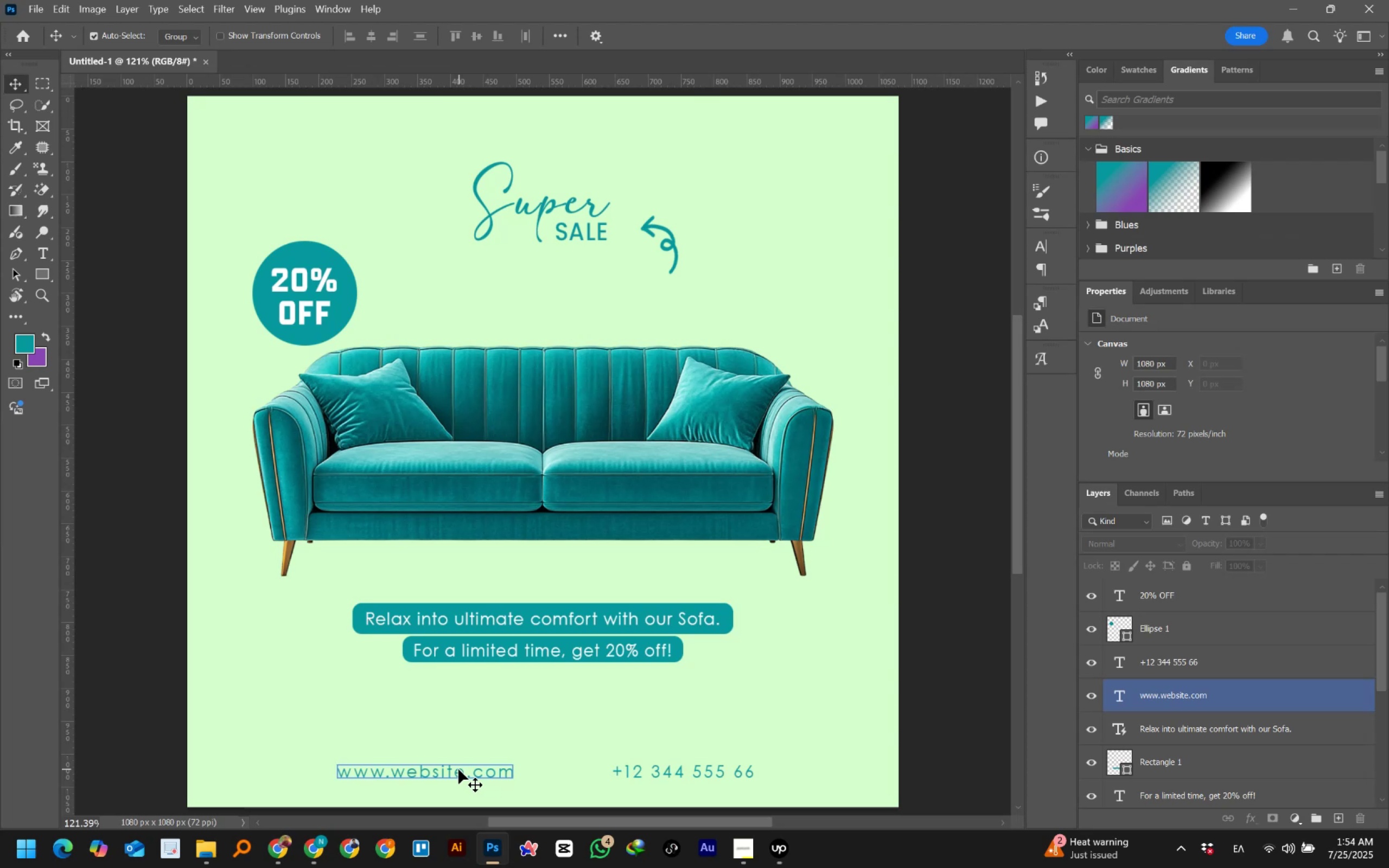 
hold_key(key=ShiftLeft, duration=1.37)
left_click([646, 770])
 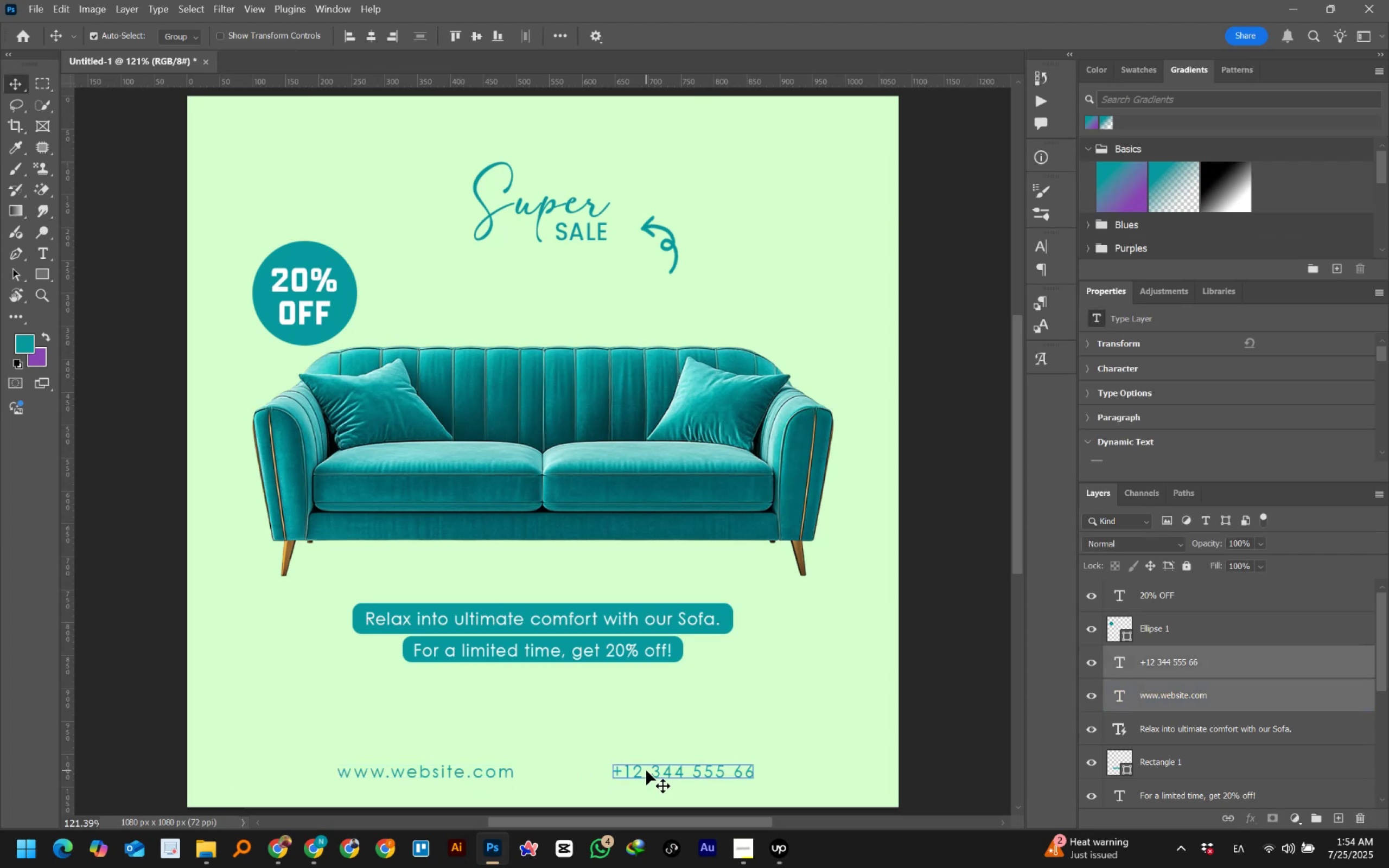 
hold_key(key=ShiftLeft, duration=1.54)
 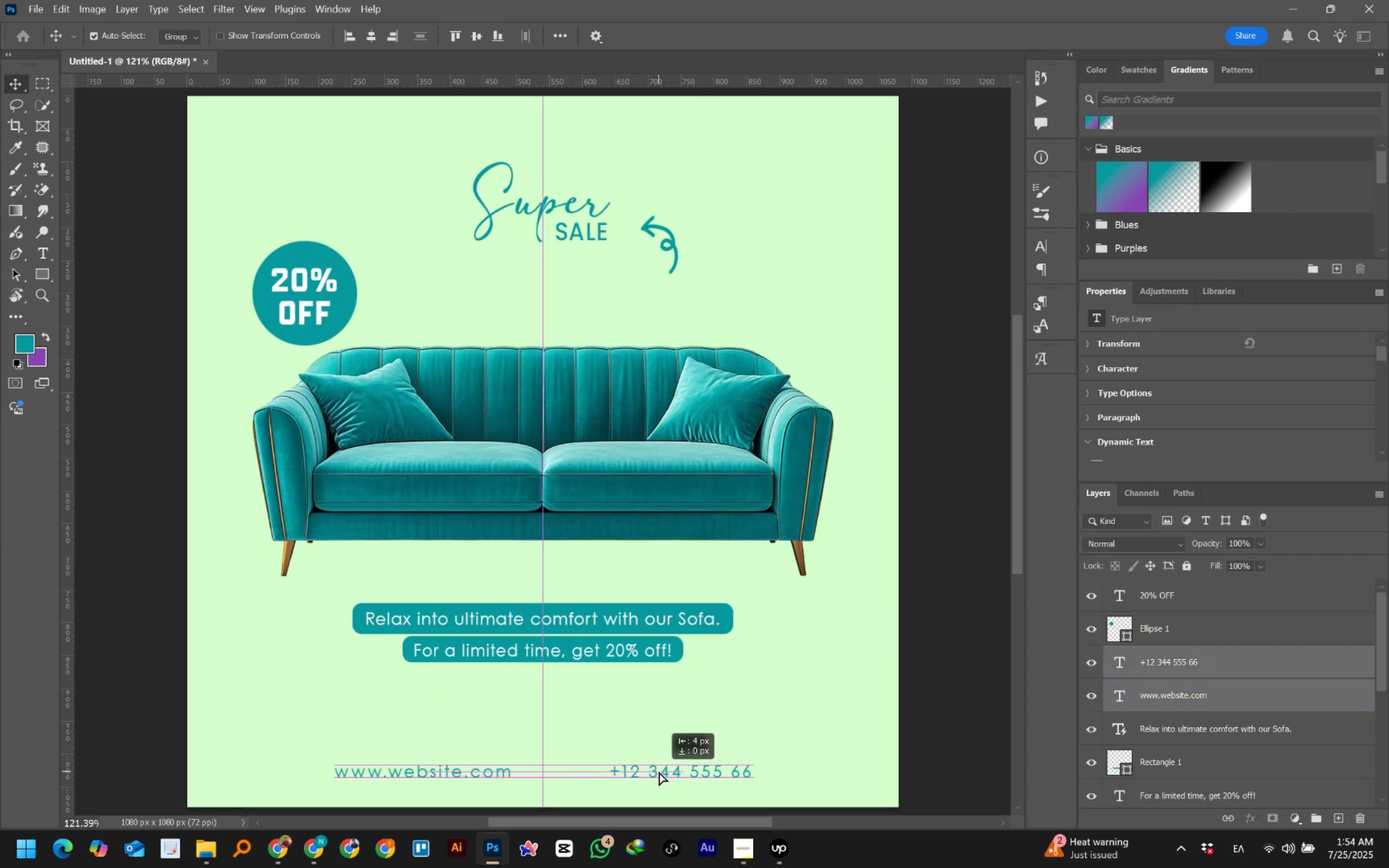 
hold_key(key=ShiftLeft, duration=1.51)
 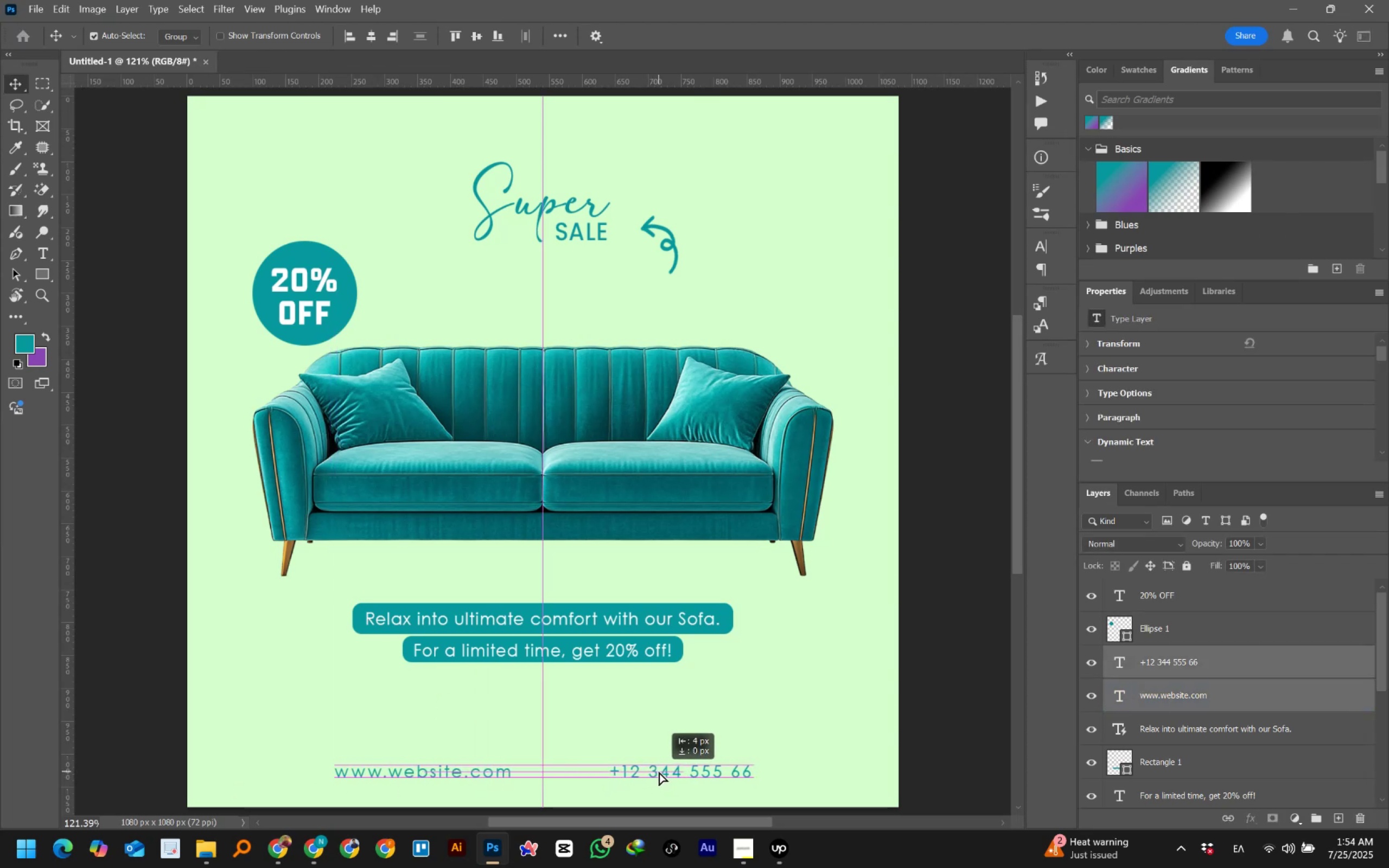 
hold_key(key=ShiftLeft, duration=1.53)
 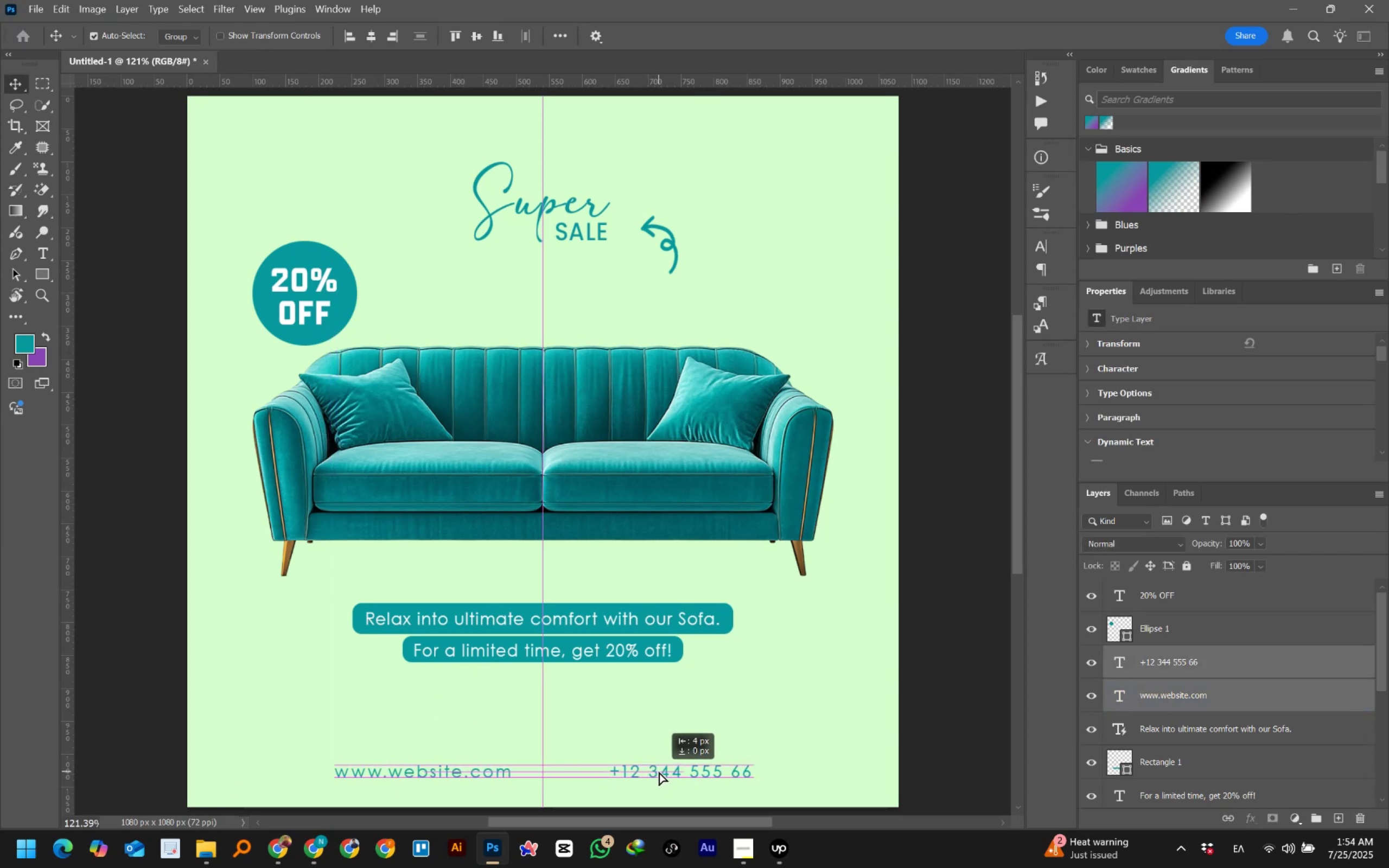 
hold_key(key=ShiftLeft, duration=1.04)
 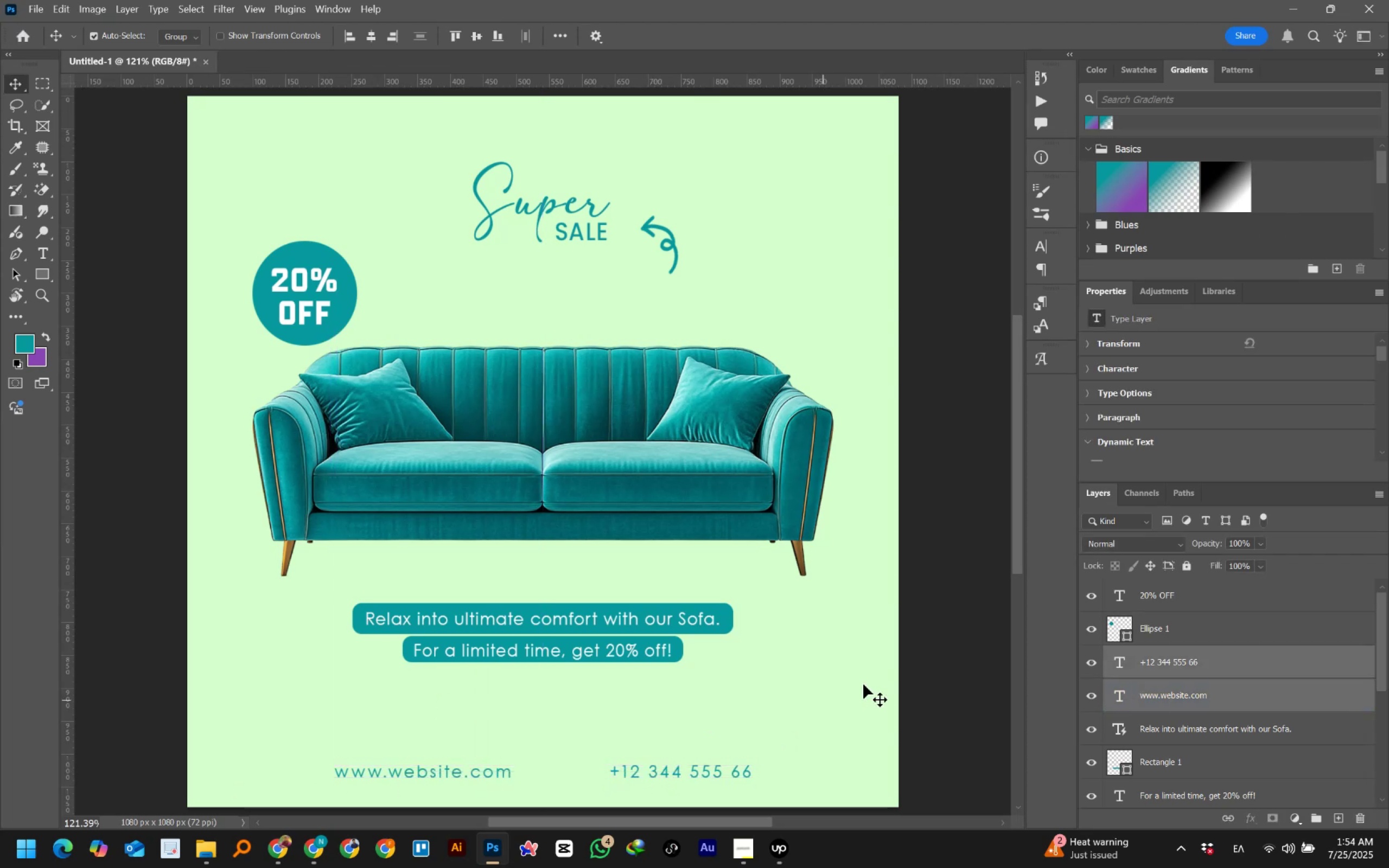 
left_click([977, 634])
 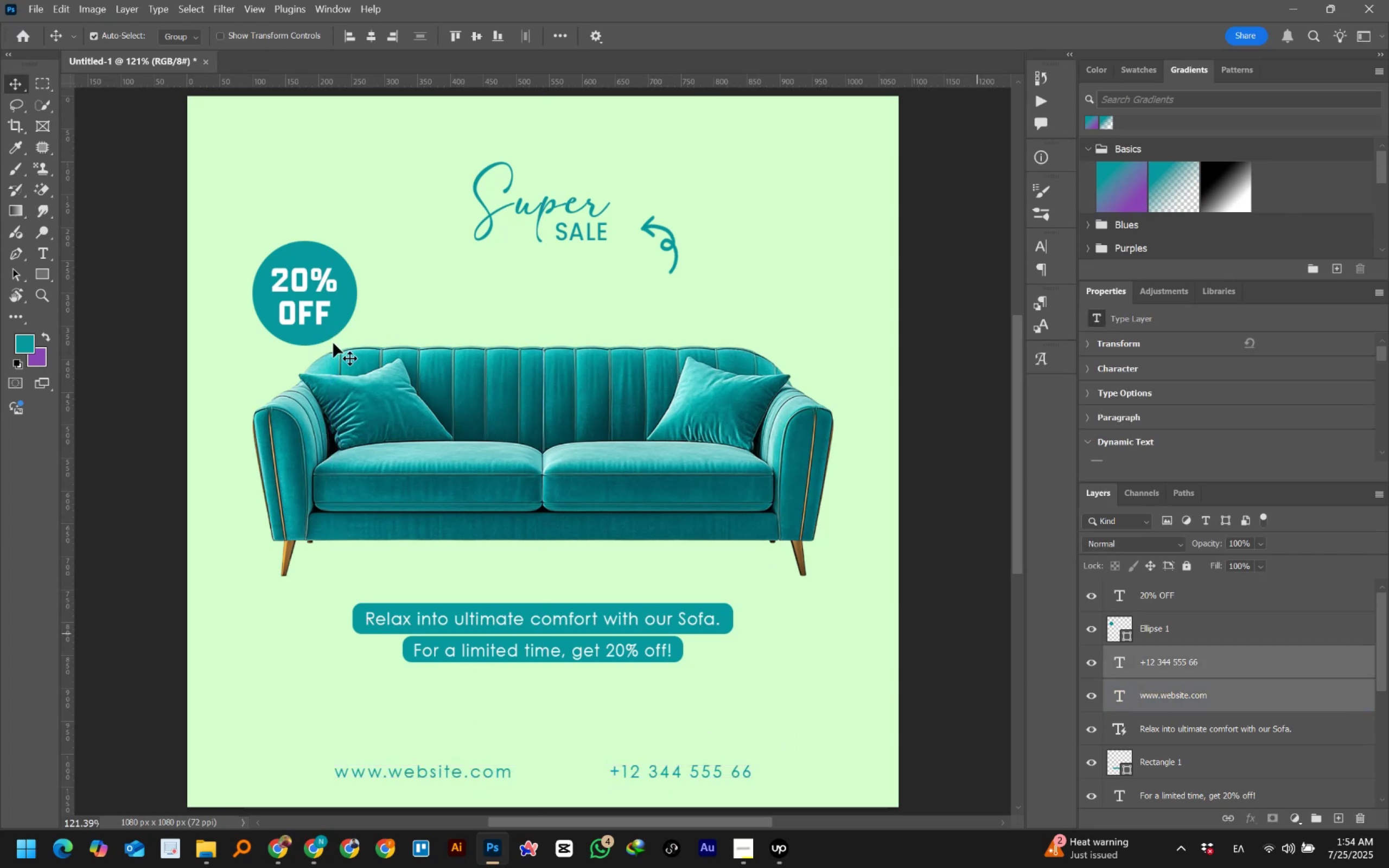 
hold_key(key=AltLeft, duration=1.52)
 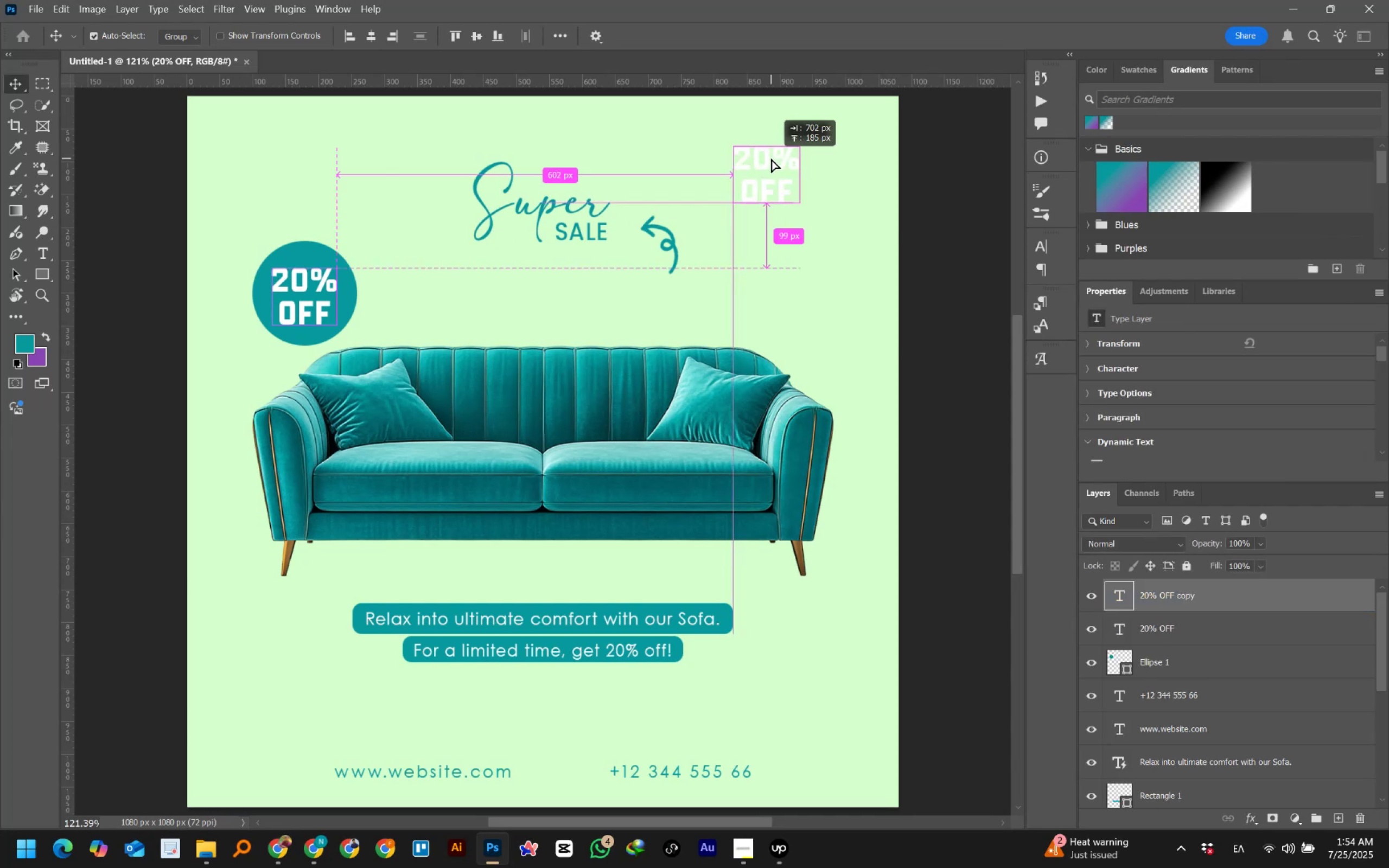 
key(Alt+AltLeft)
 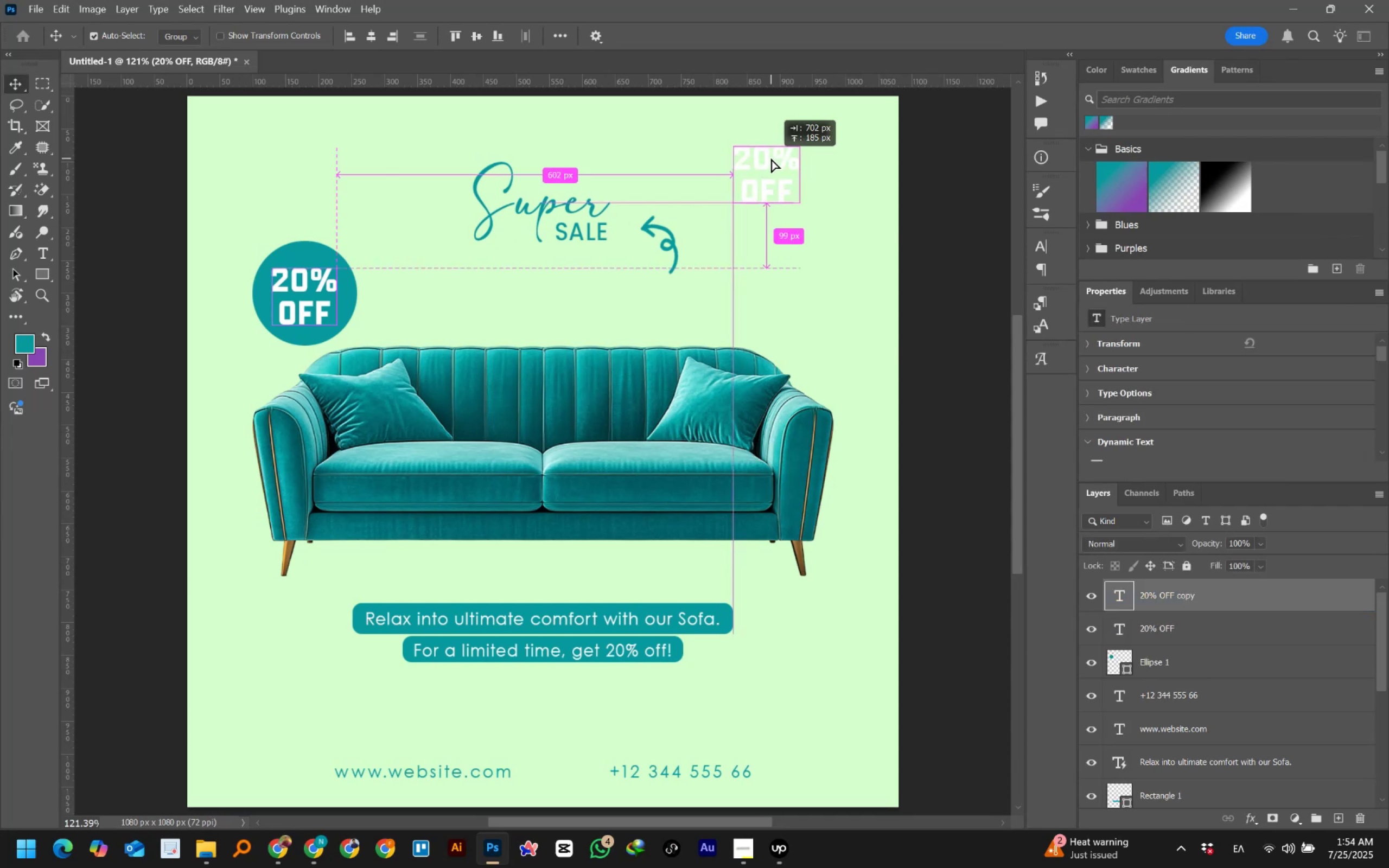 
key(Alt+AltLeft)
 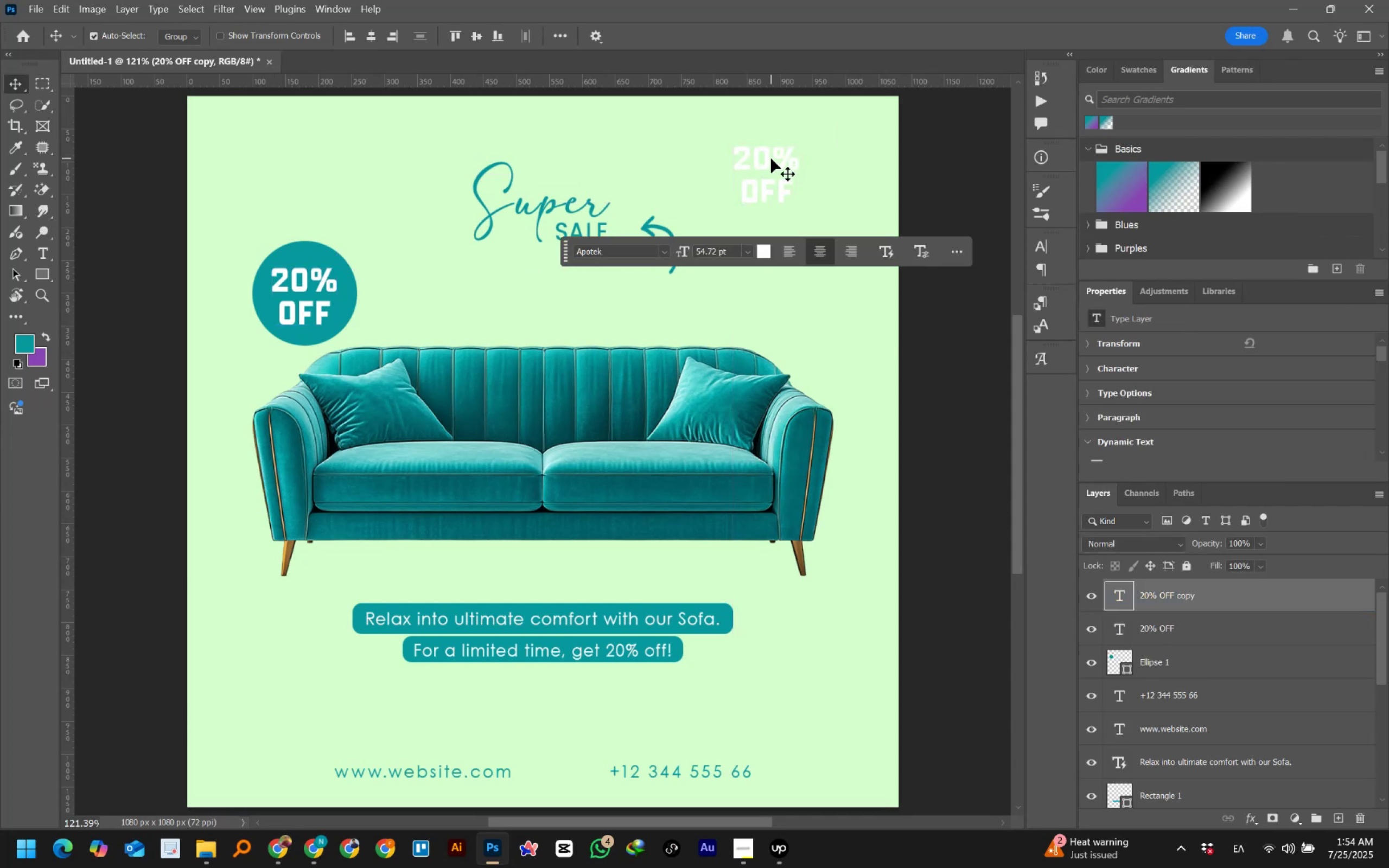 
double_click([771, 158])
 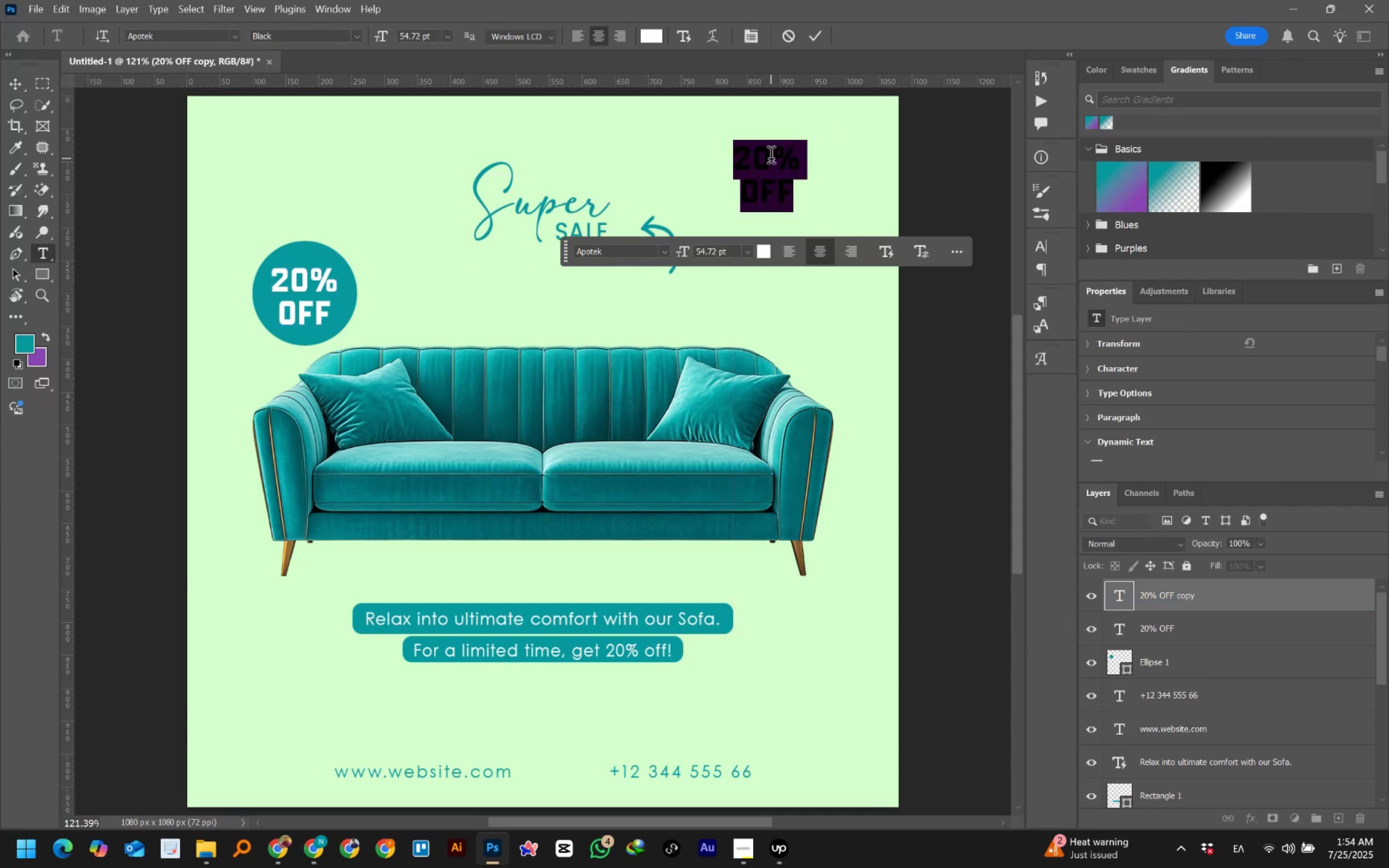 
type(LOGO)
 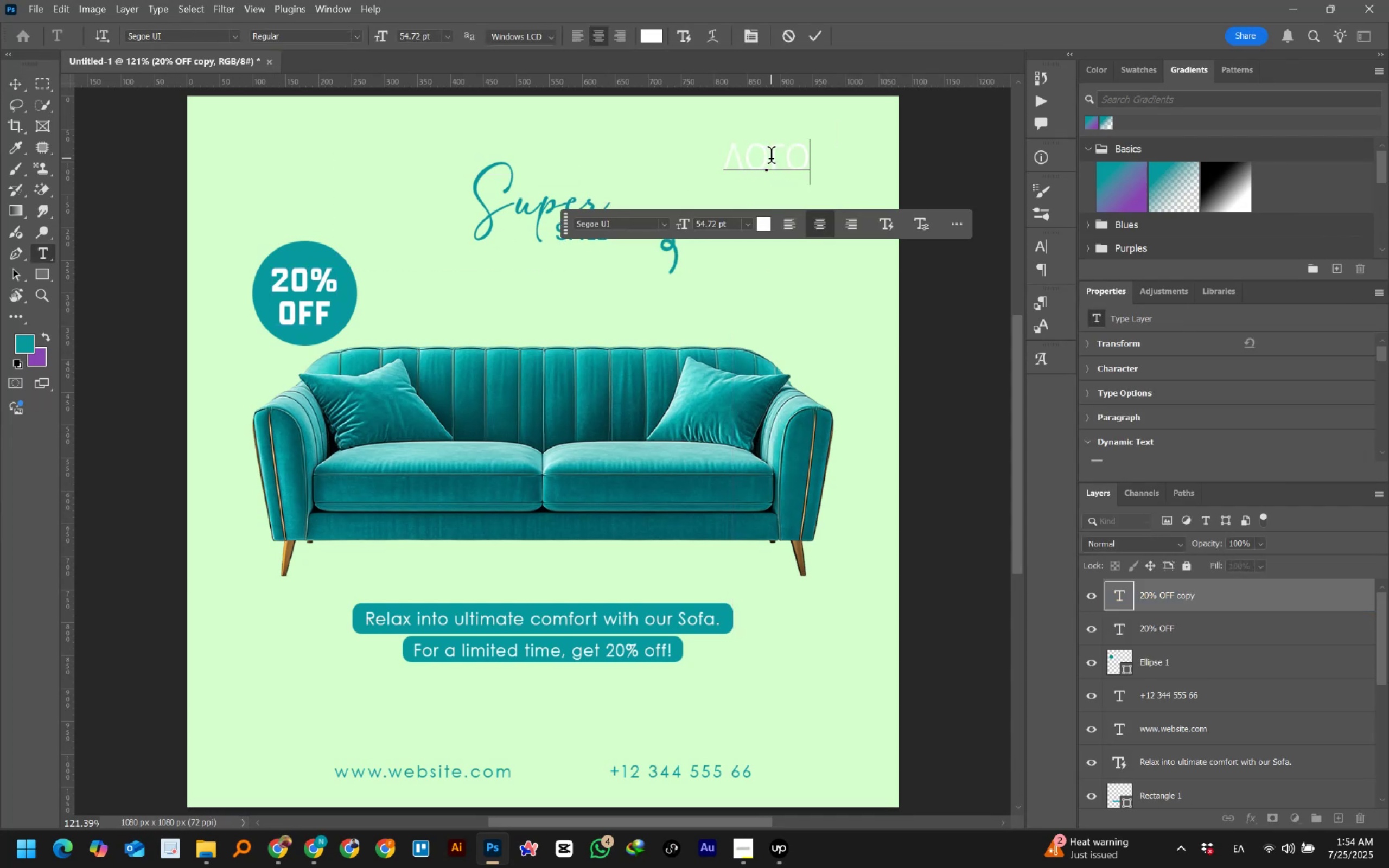 
key(Control+A)
 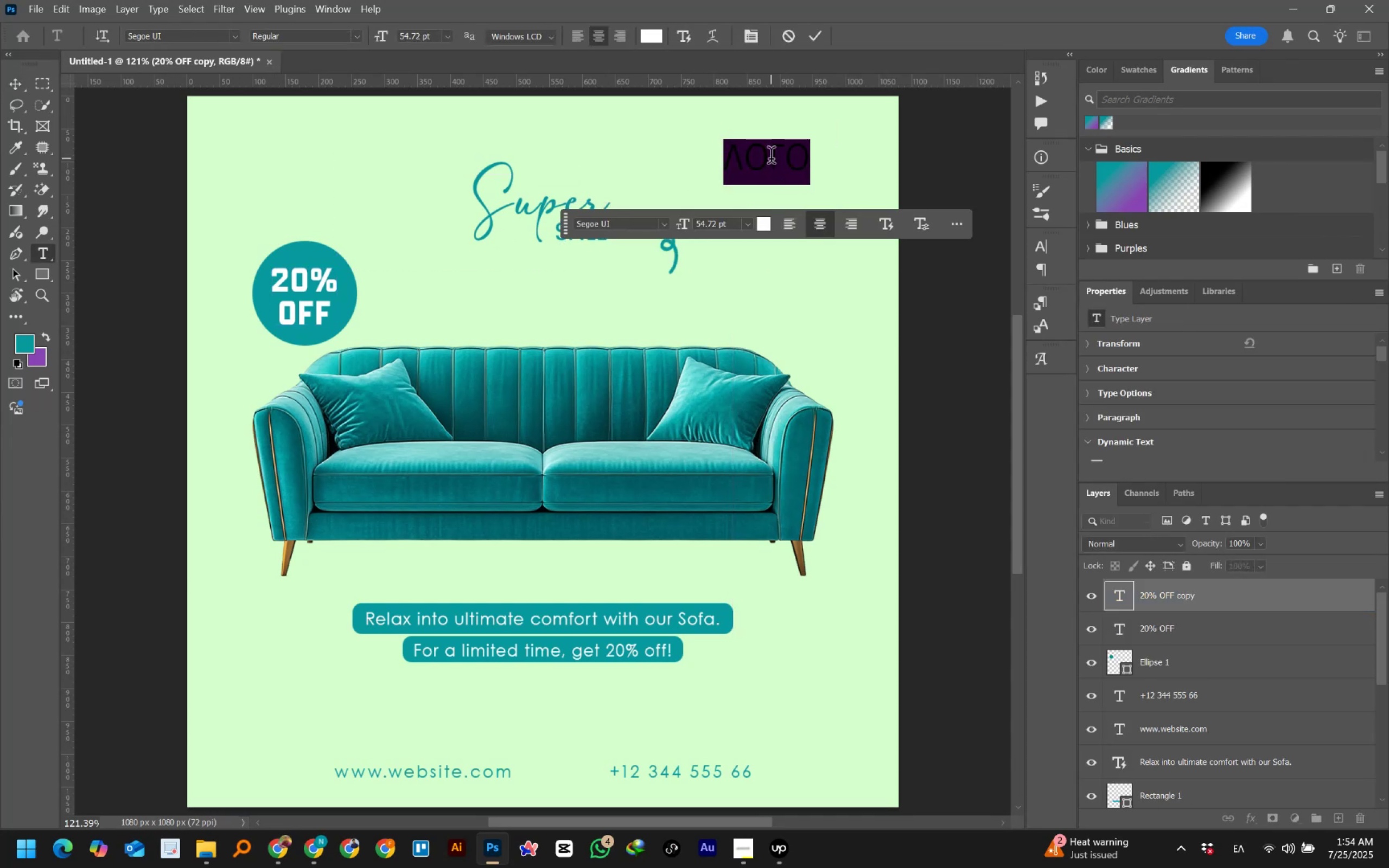 
hold_key(key=AltLeft, duration=0.33)
 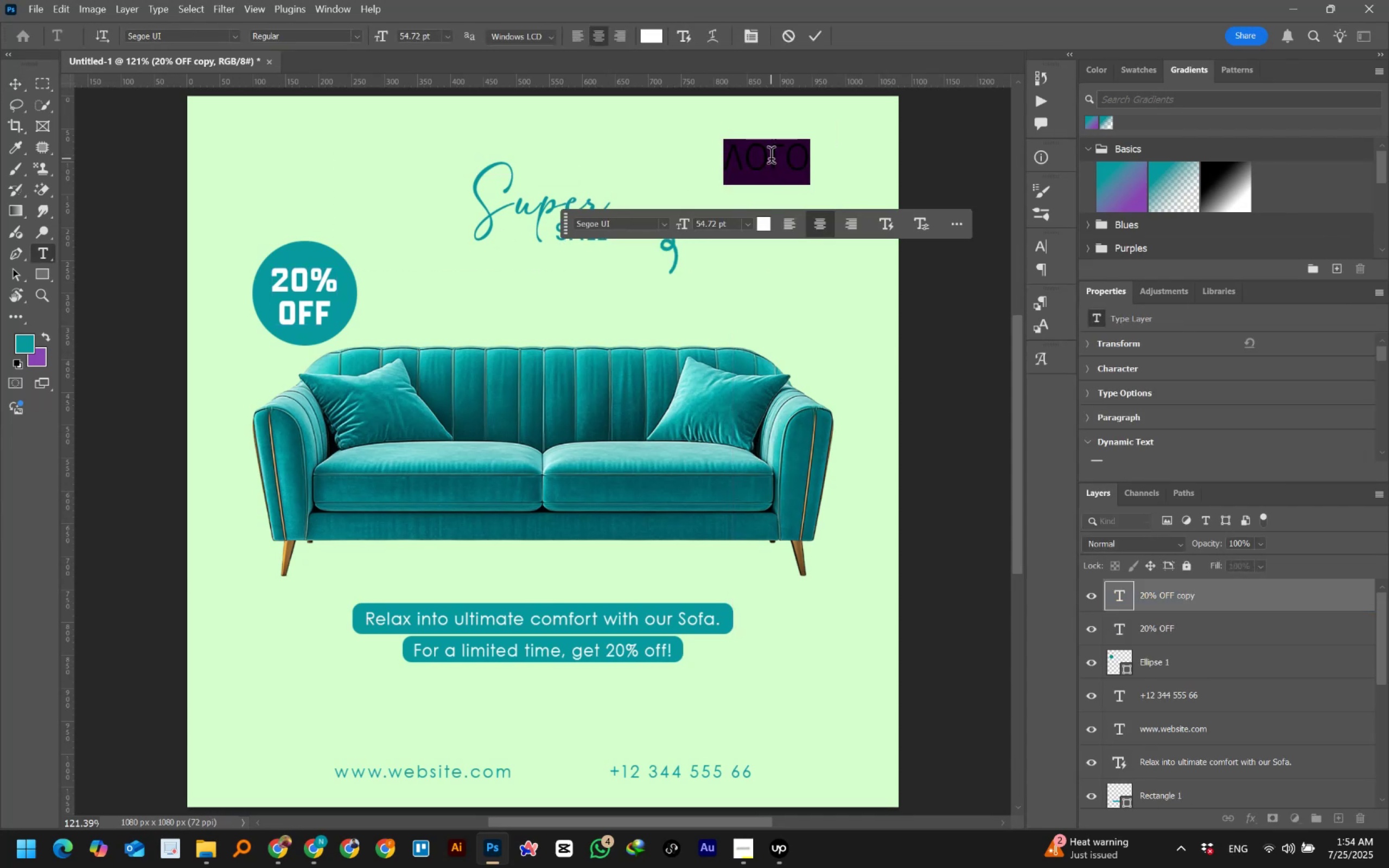 
type(LOGO)
 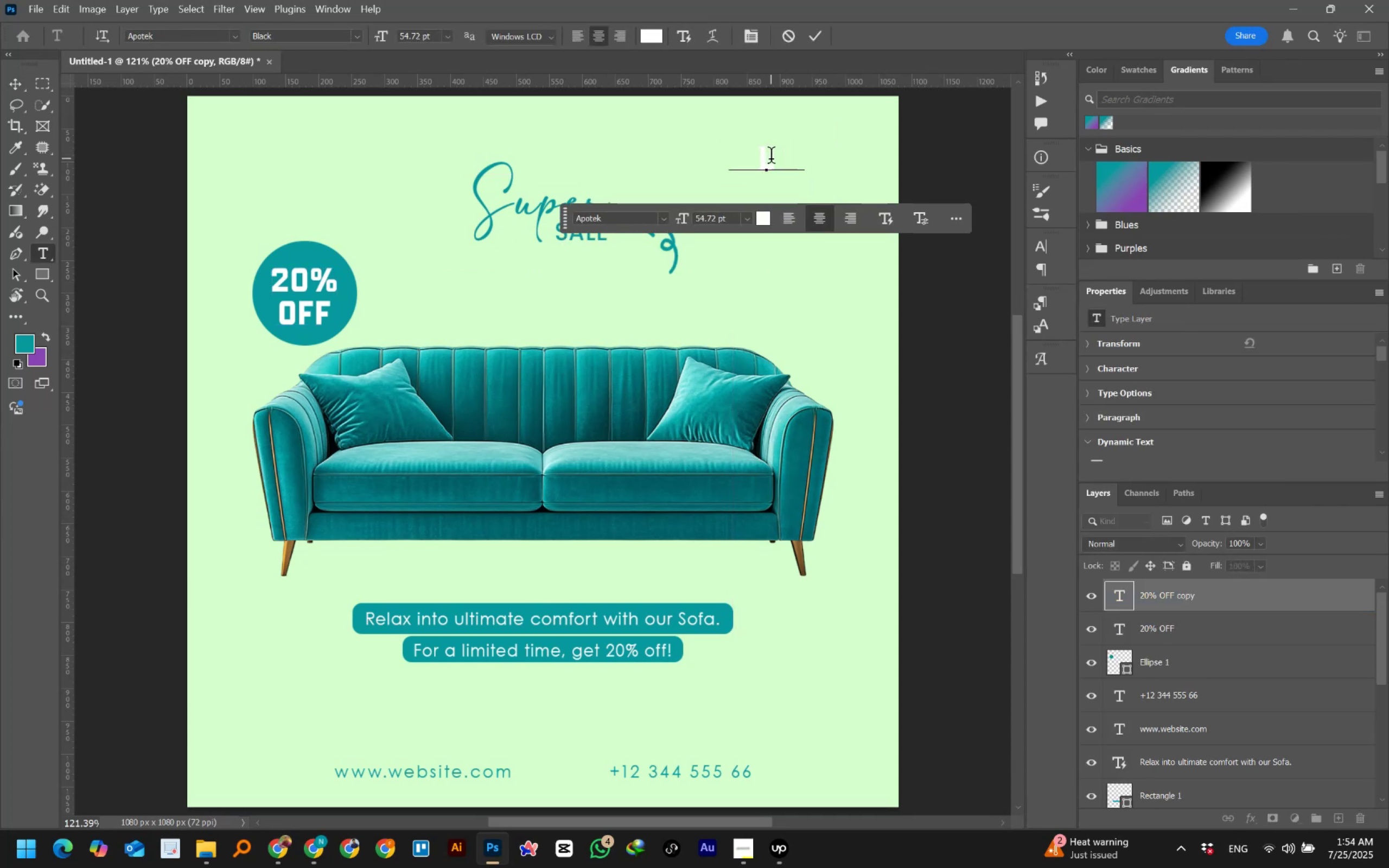 
key(Control+A)
 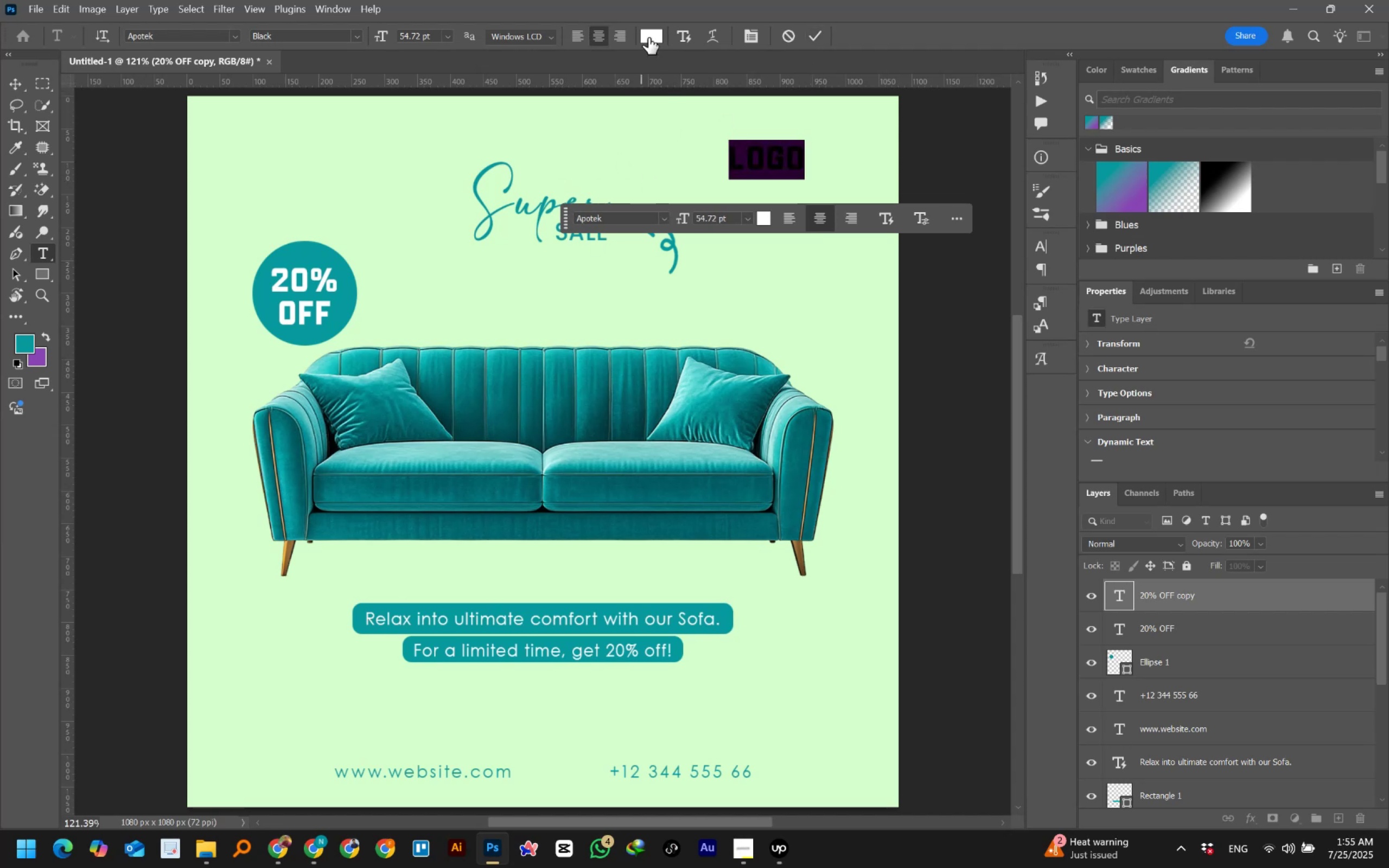 
left_click_drag(start_coordinate=[990, 391], to_coordinate=[837, 456])
 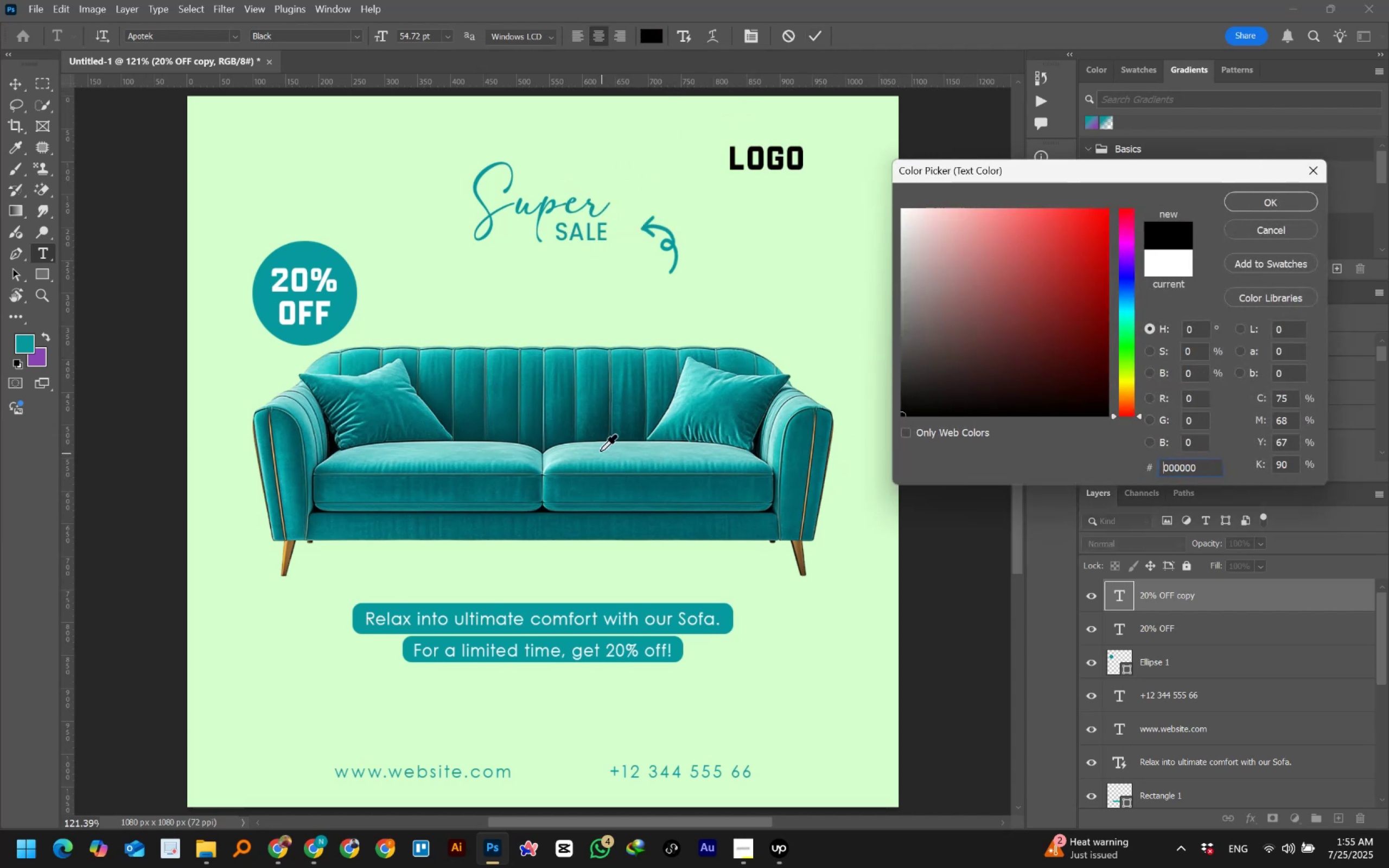 
left_click([560, 442])
 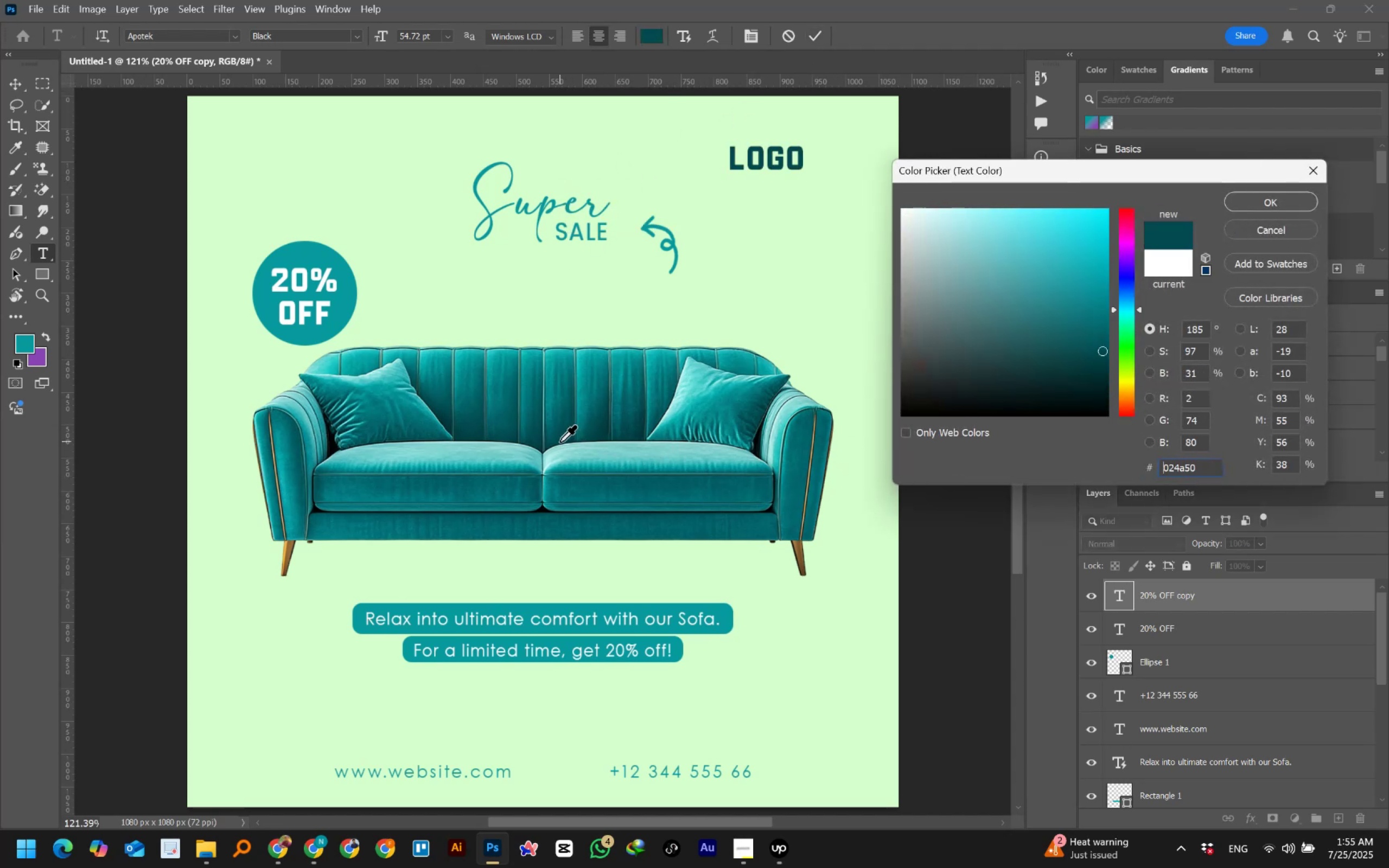 
left_click_drag(start_coordinate=[557, 440], to_coordinate=[555, 417])
 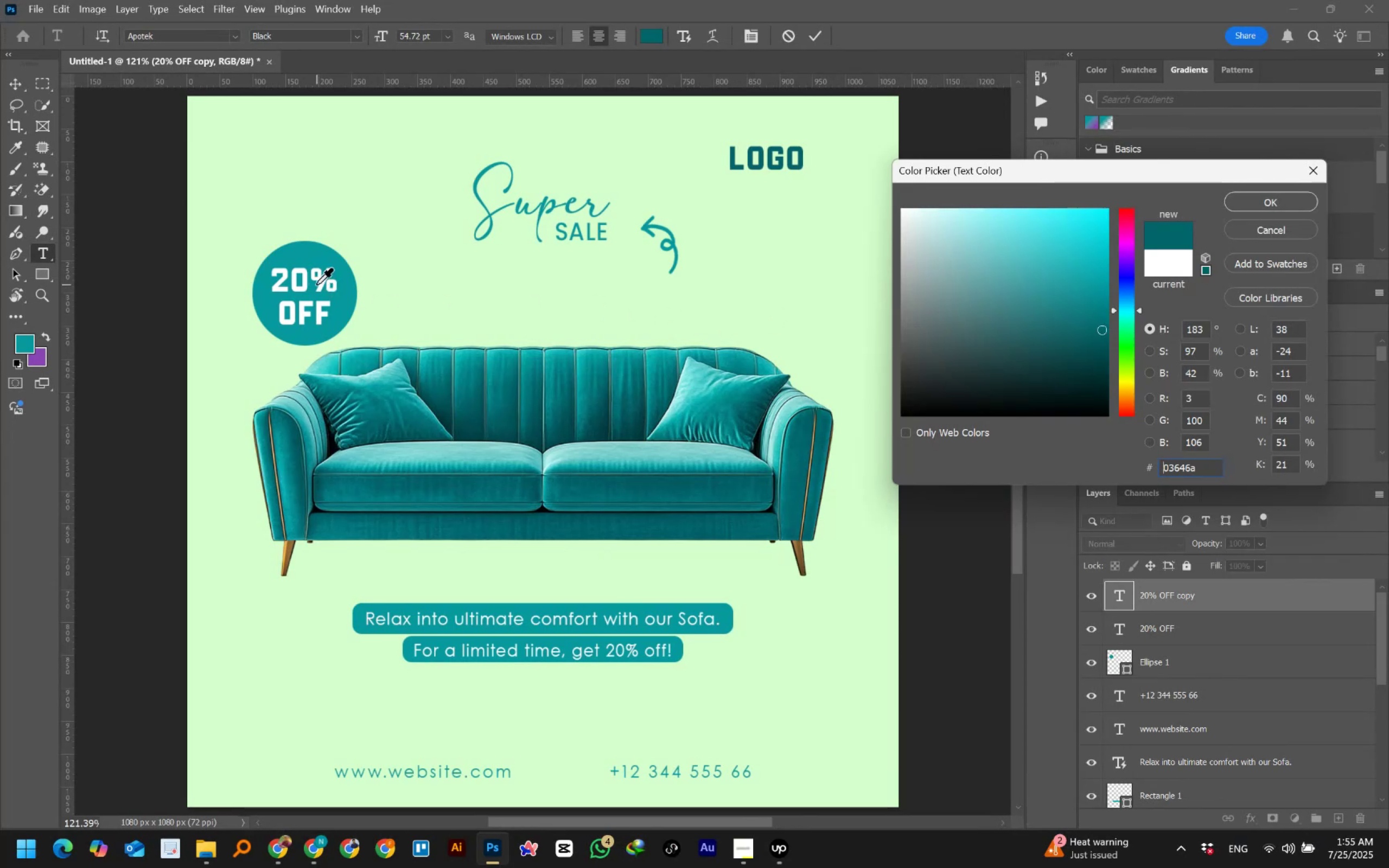 
left_click([316, 255])
 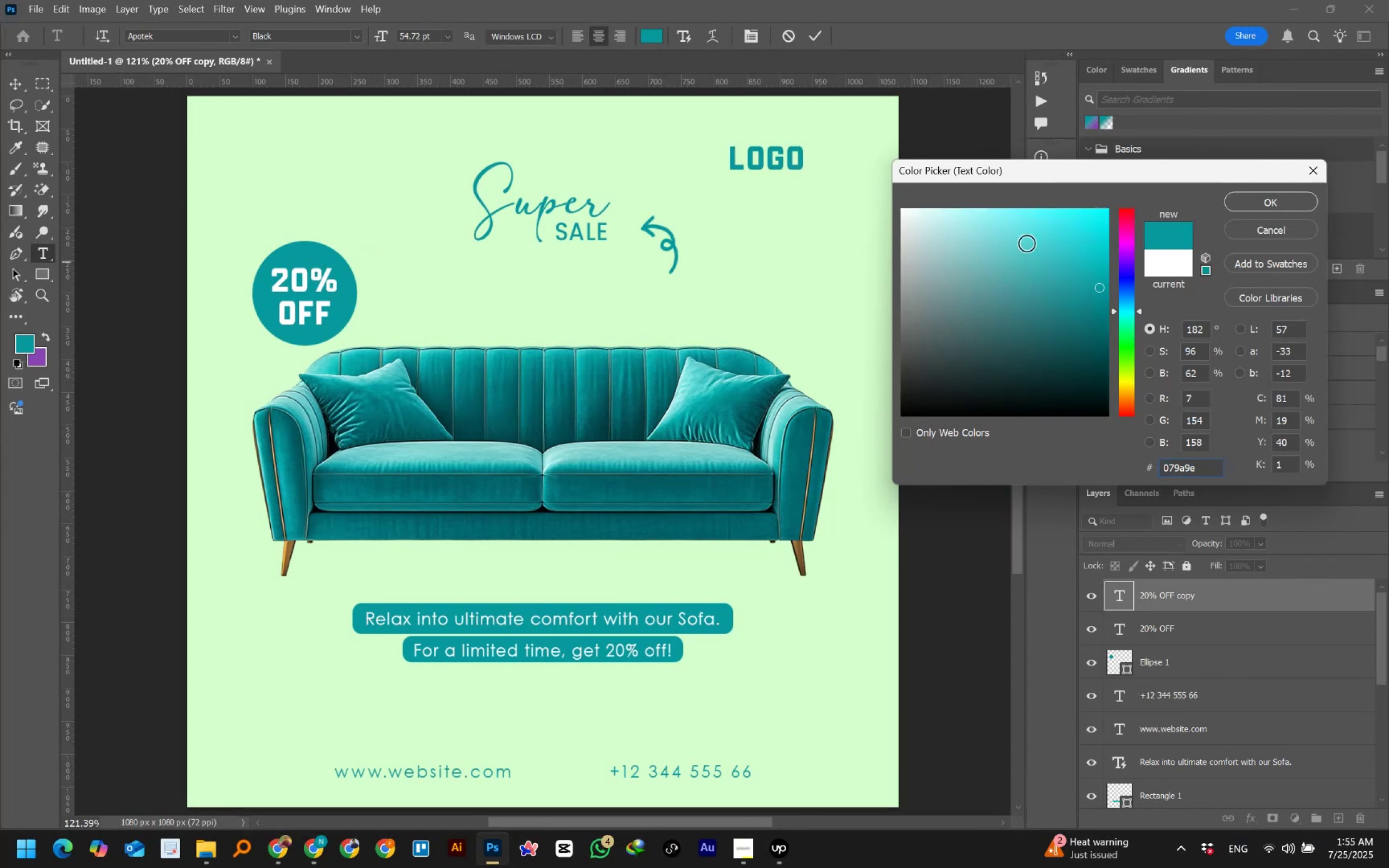 
left_click_drag(start_coordinate=[1100, 252], to_coordinate=[1084, 267])
 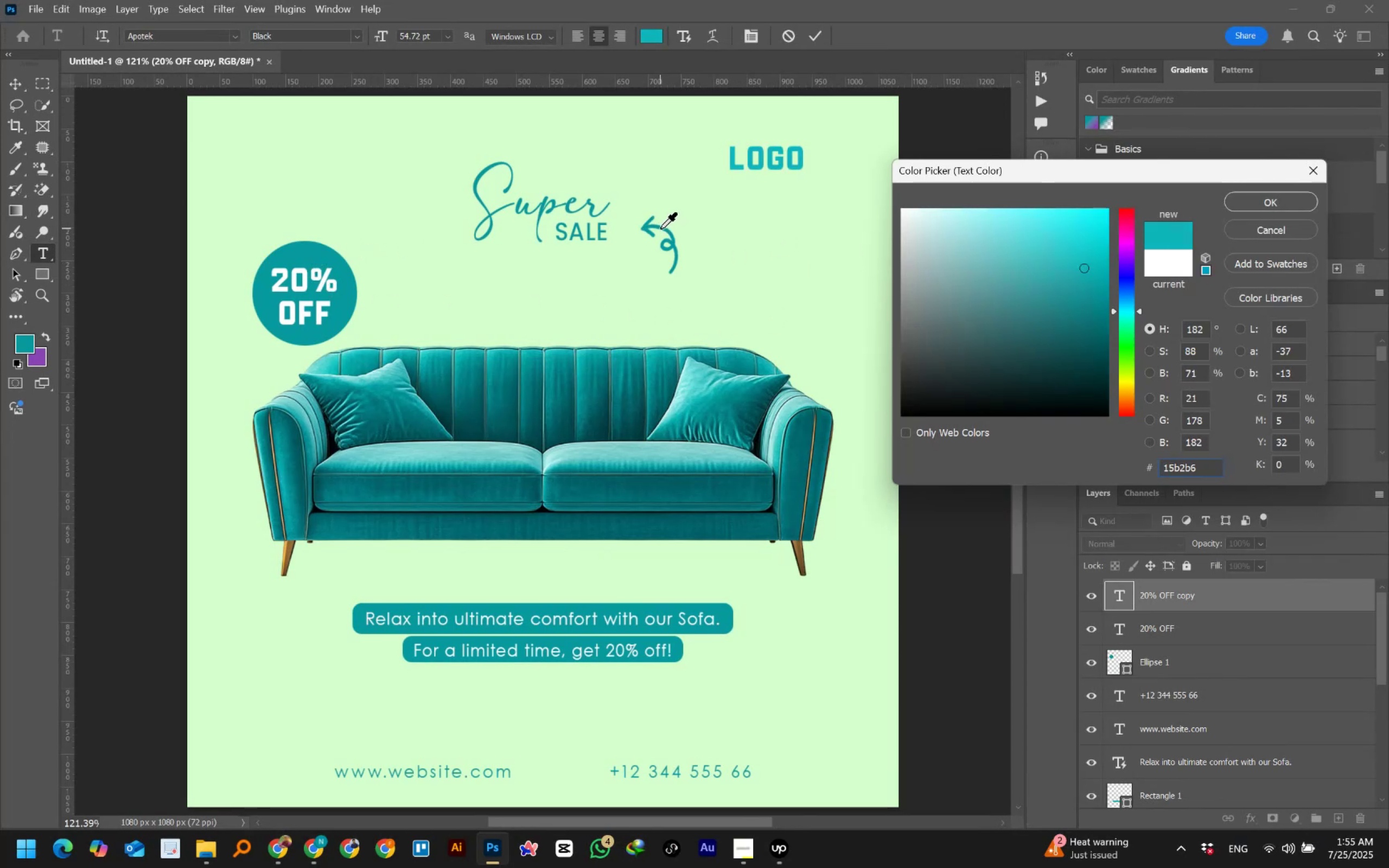 
left_click([657, 226])
 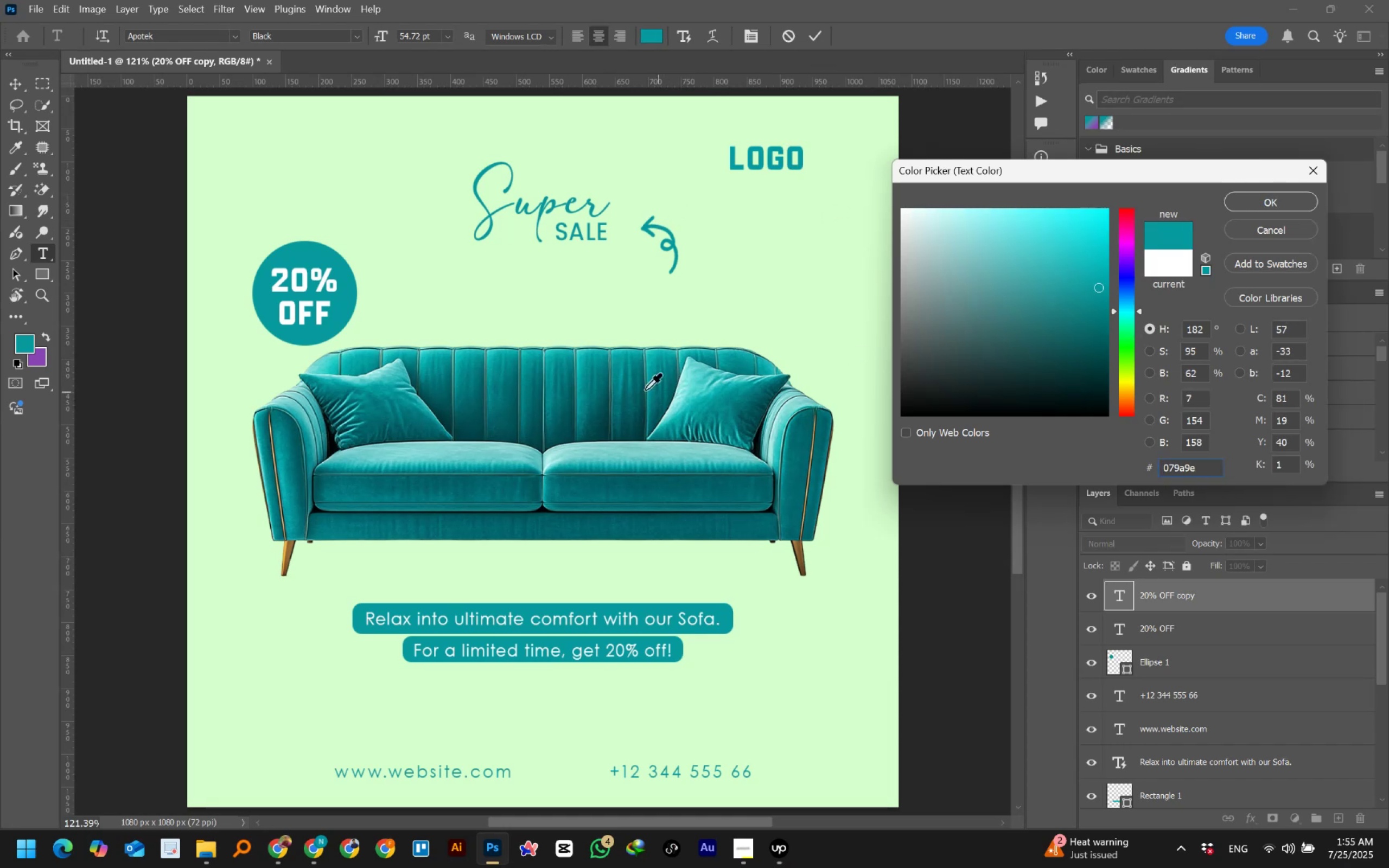 
left_click([346, 301])
 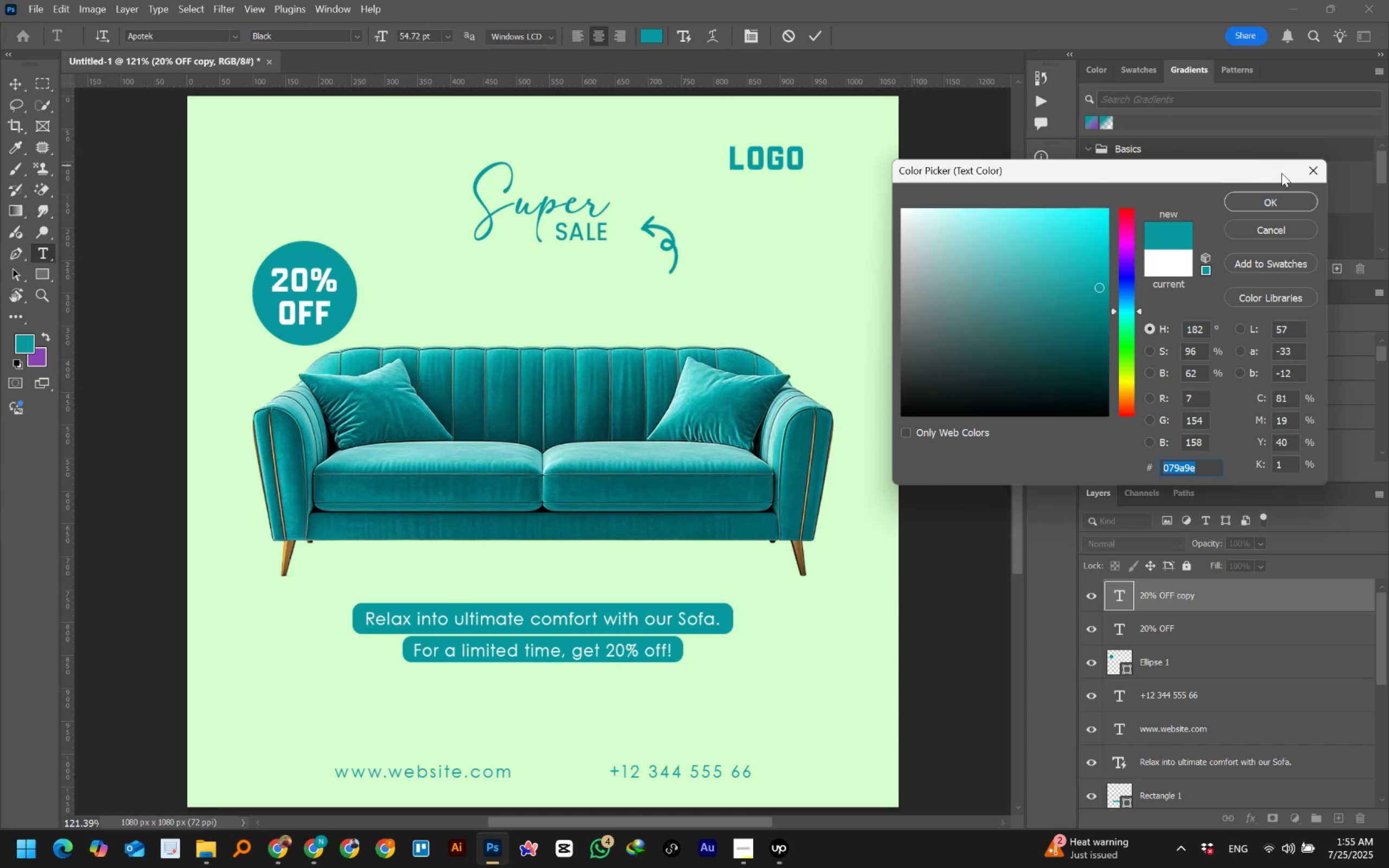 
left_click([1258, 197])
 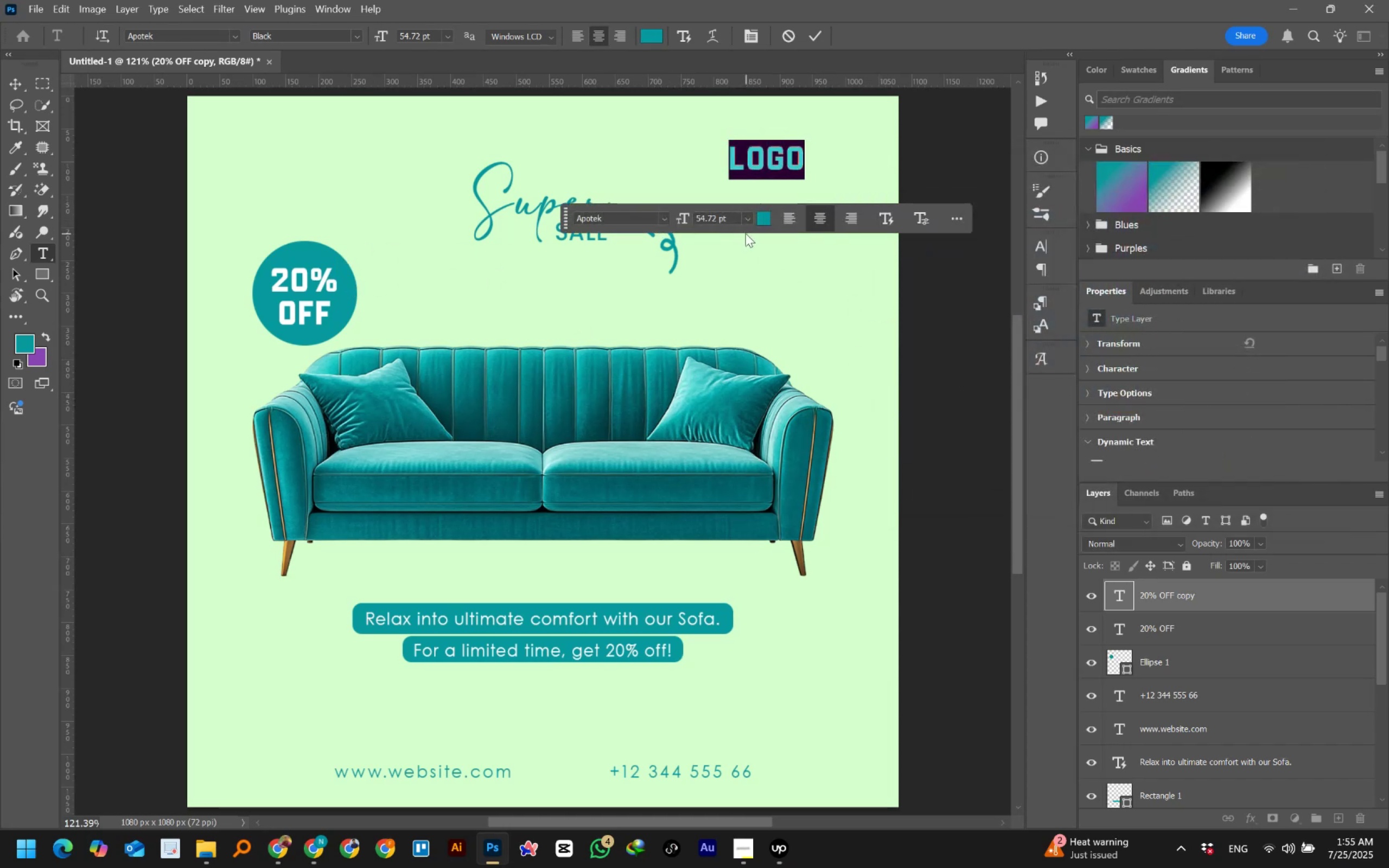 
left_click([820, 34])
 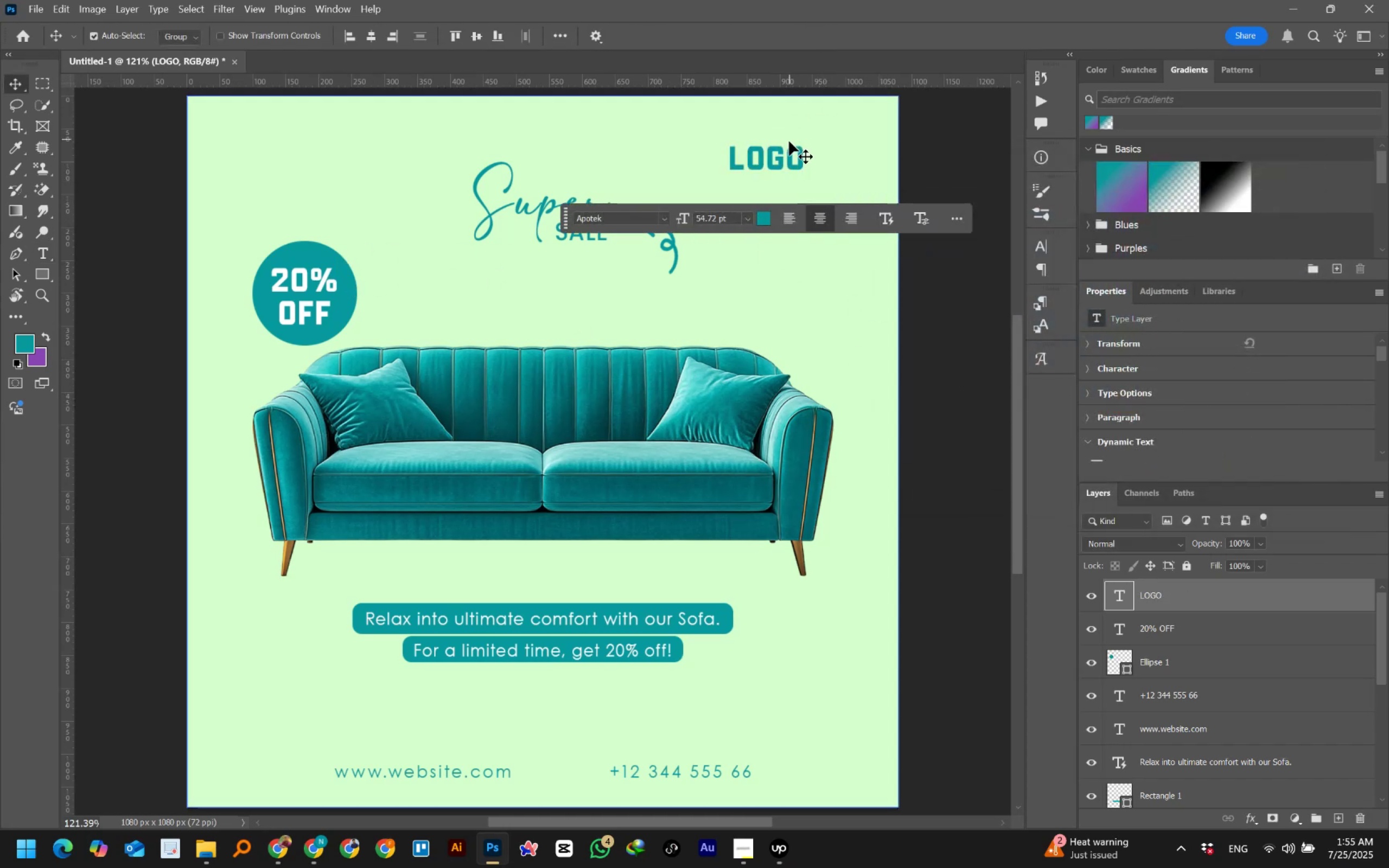 
double_click([781, 154])
 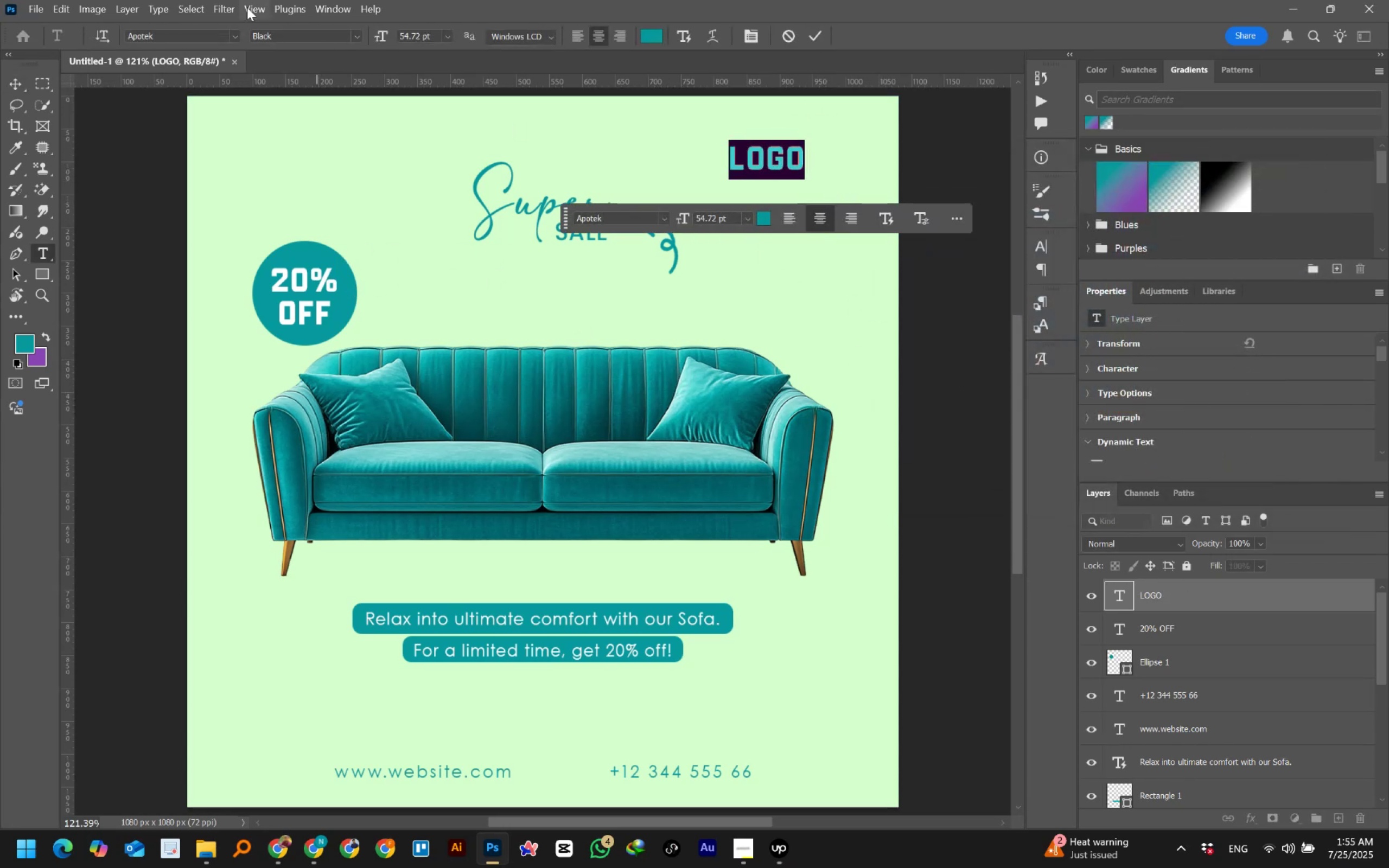 
left_click([218, 28])
 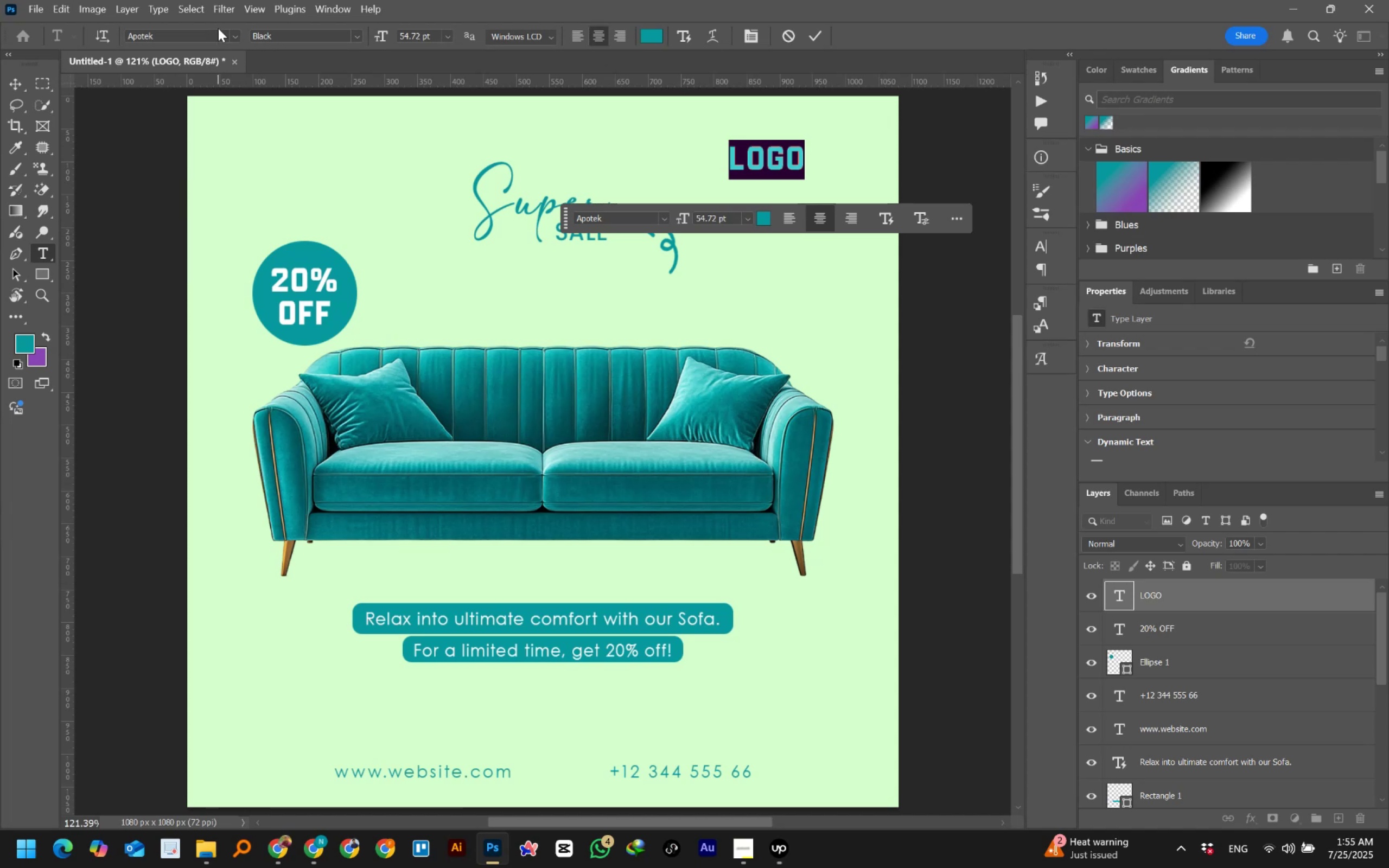 
left_click([207, 34])
 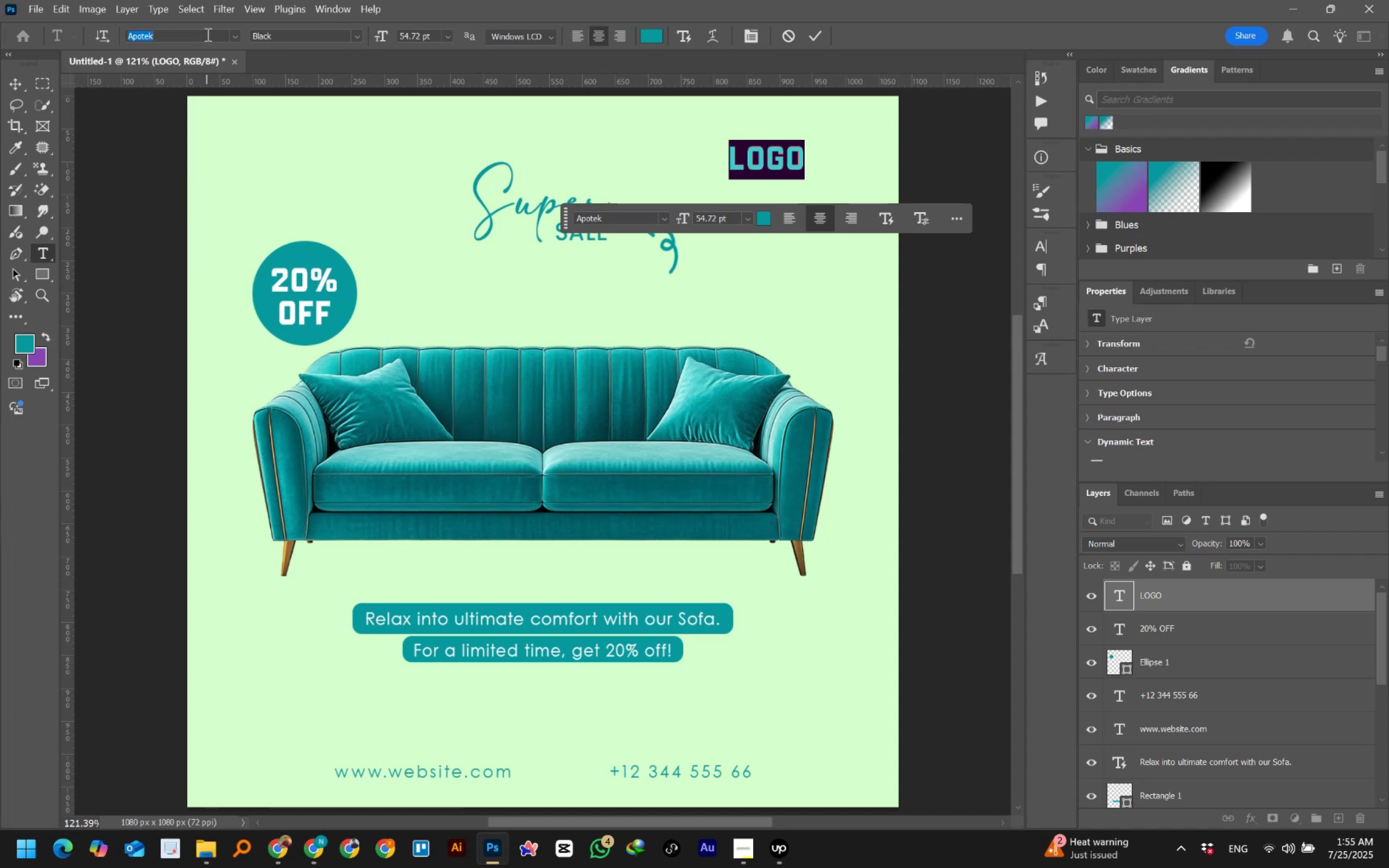 
type(lgo)
key(Backspace)
key(Backspace)
 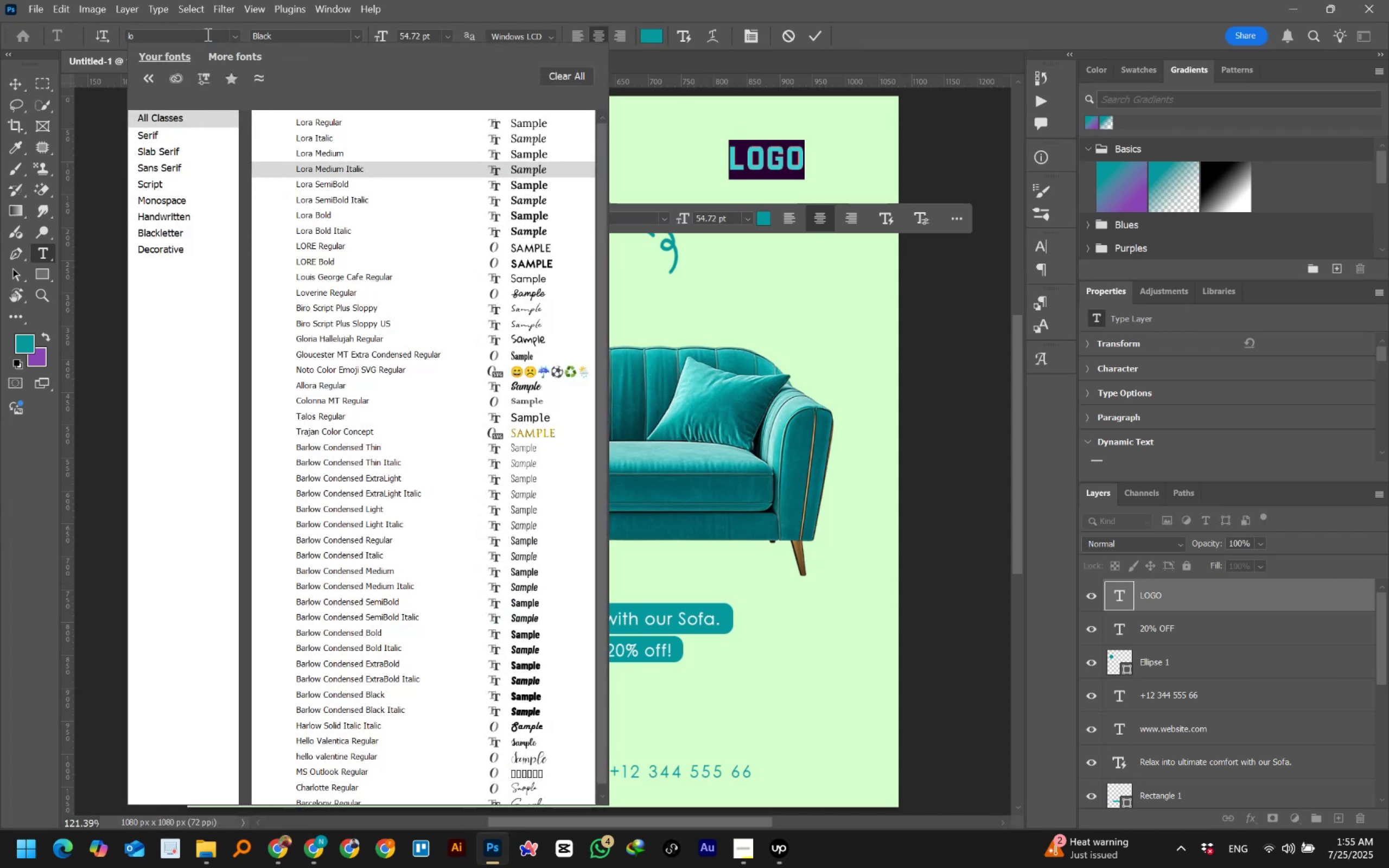 
scroll: coordinate [365, 719], scroll_direction: down, amount: 6.0
 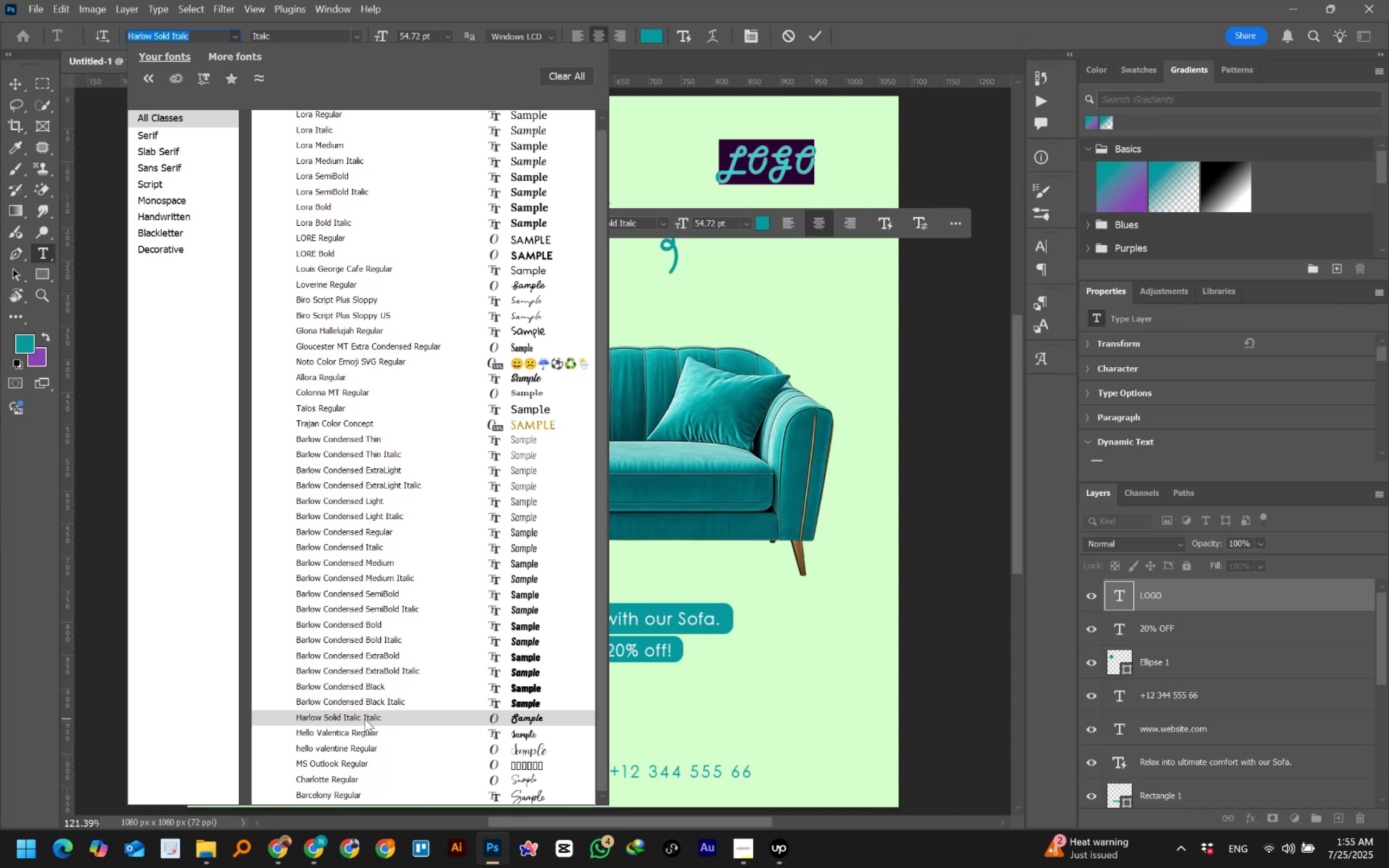 
left_click([365, 719])
 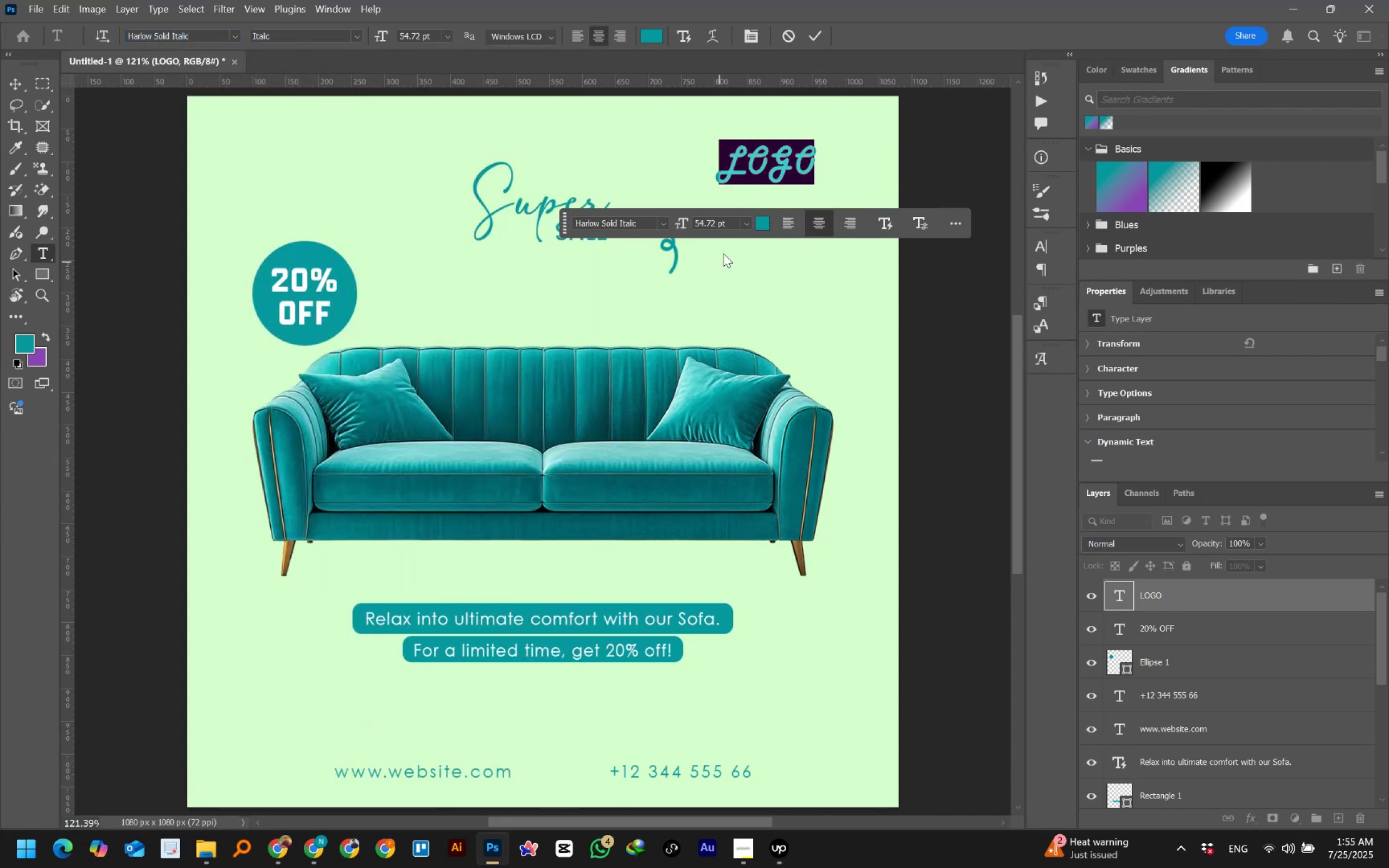 
left_click([760, 161])
 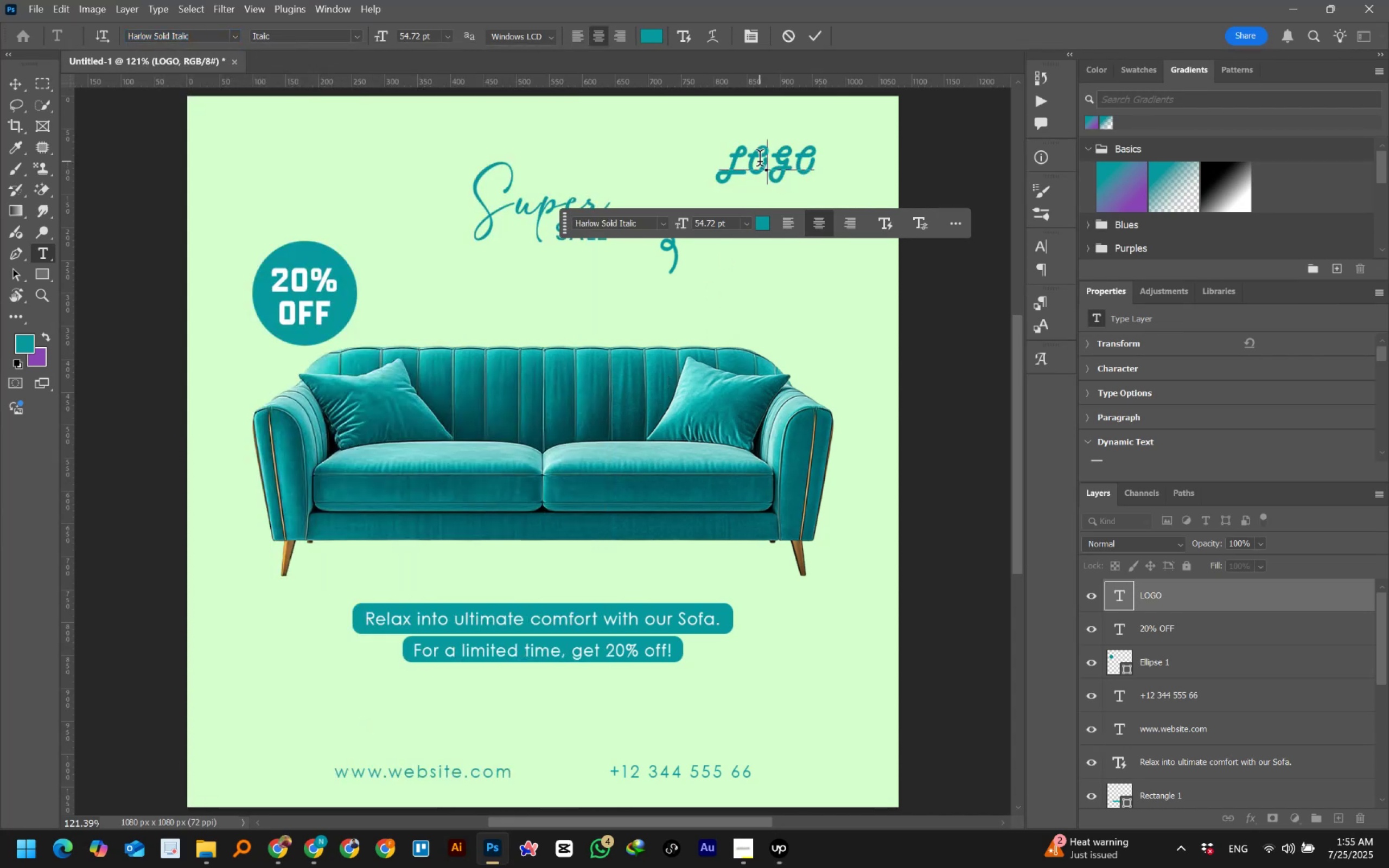 
left_click_drag(start_coordinate=[748, 162], to_coordinate=[838, 164])
 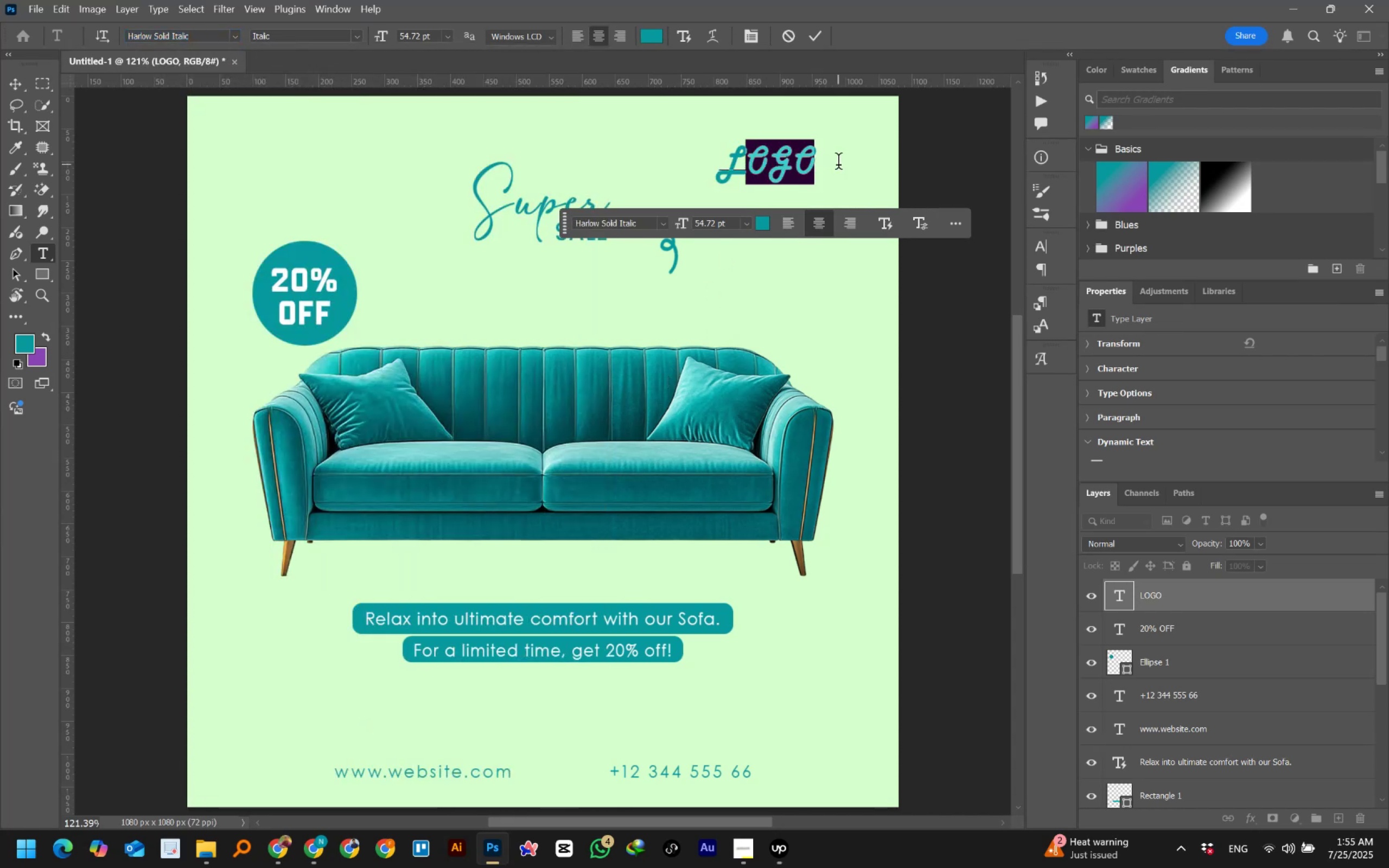 
type(ogo)
 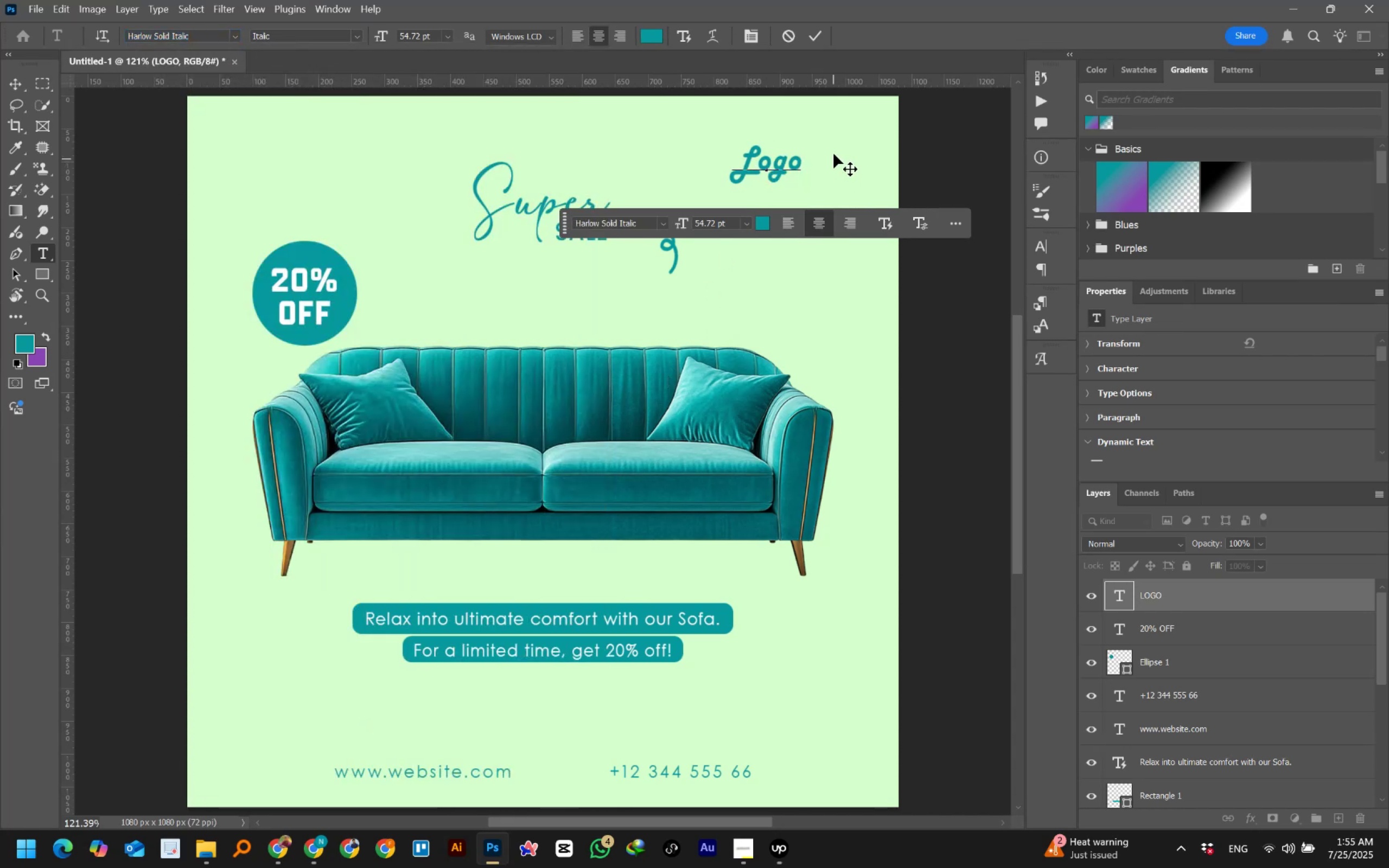 
left_click([817, 39])
 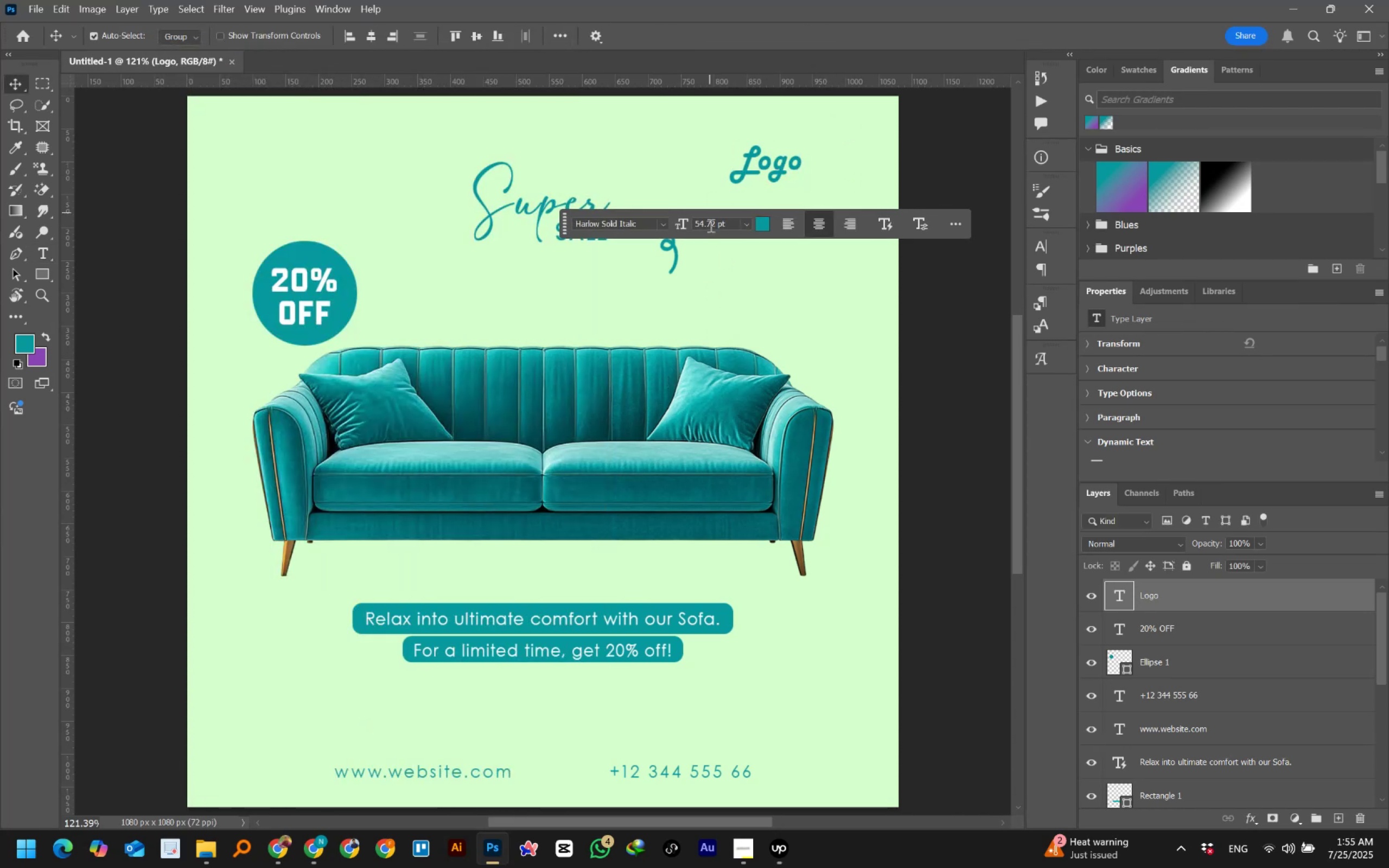 
left_click_drag(start_coordinate=[774, 165], to_coordinate=[810, 144])
 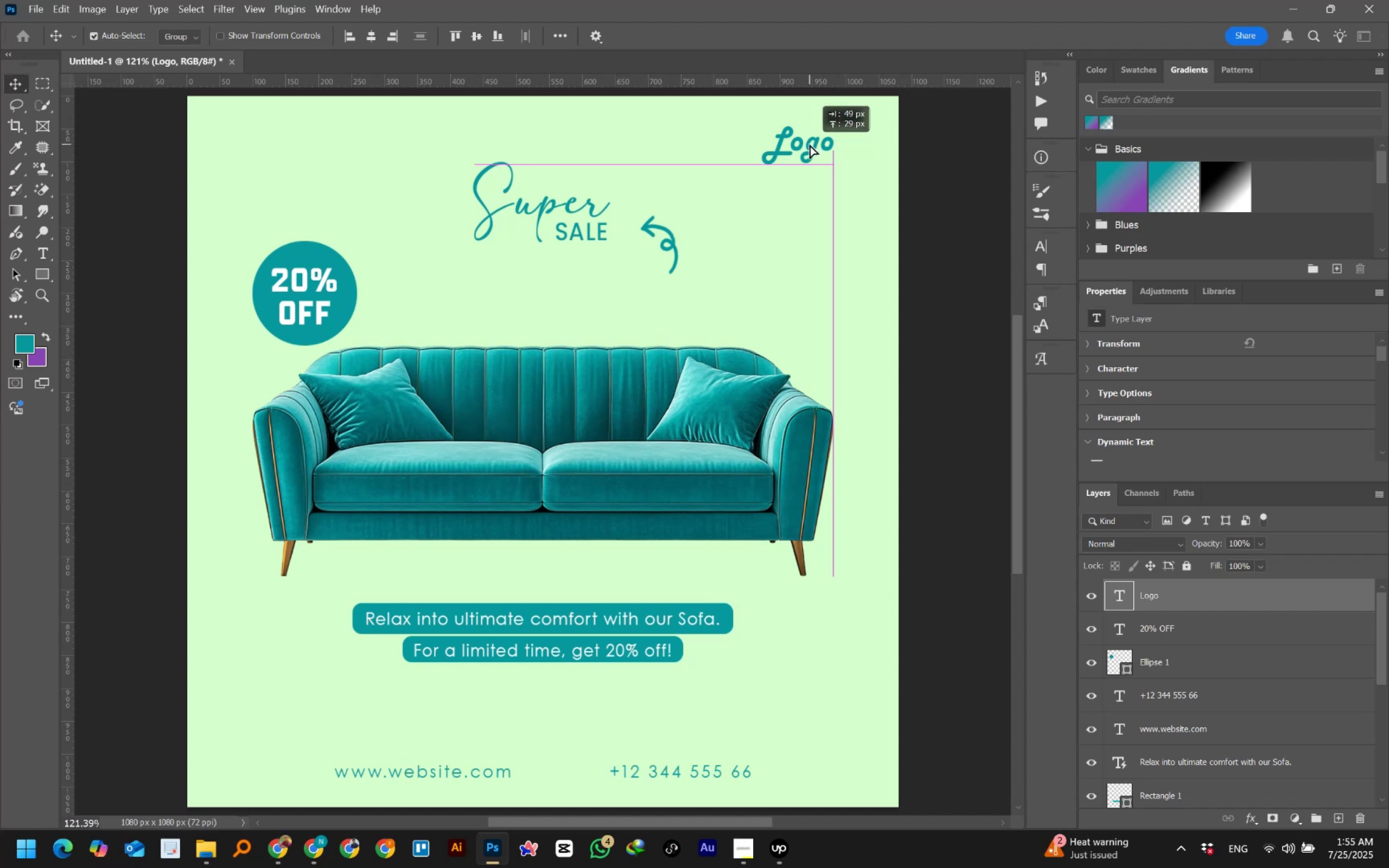 
key(Control+T)
 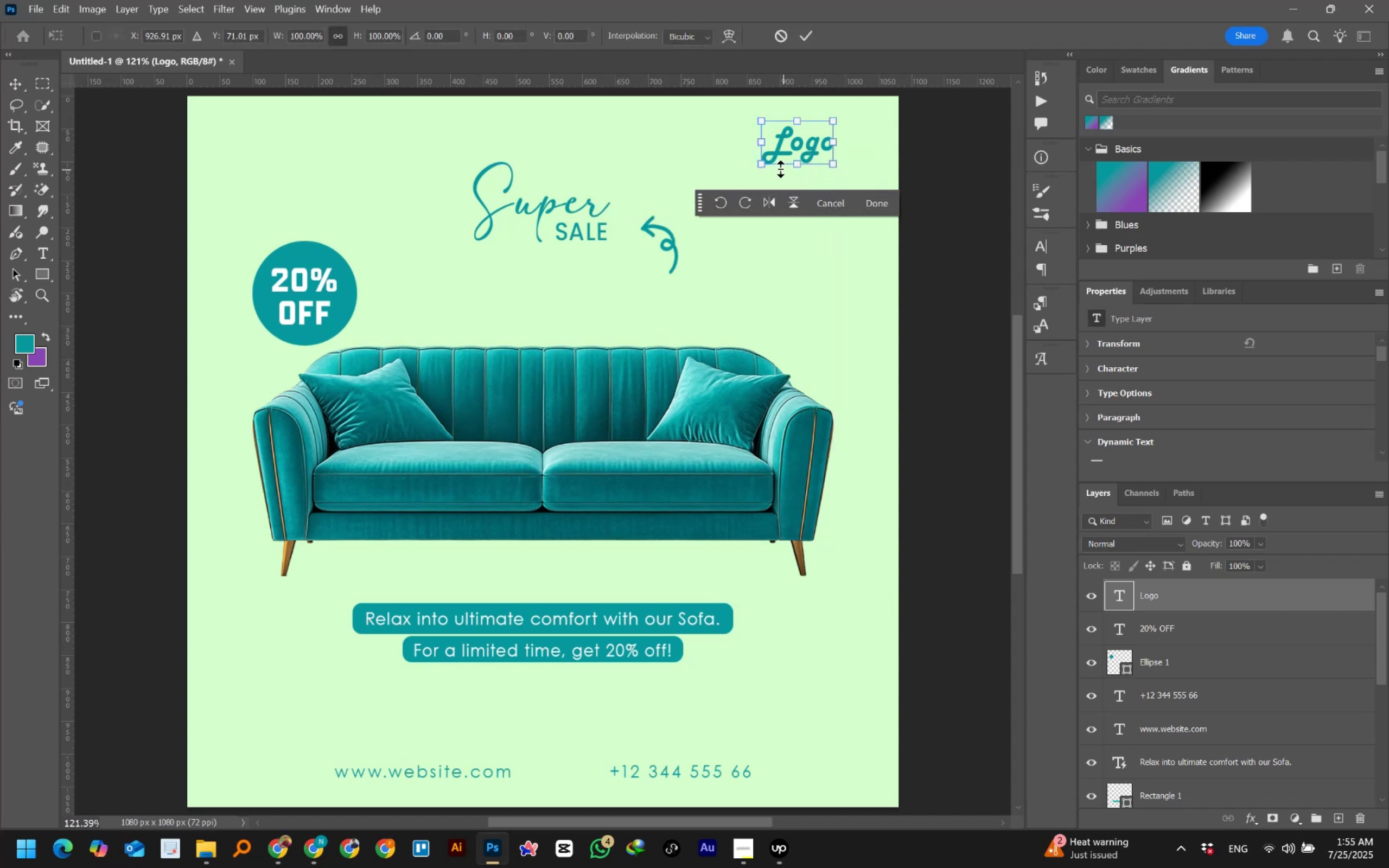 
left_click_drag(start_coordinate=[764, 163], to_coordinate=[771, 161])
 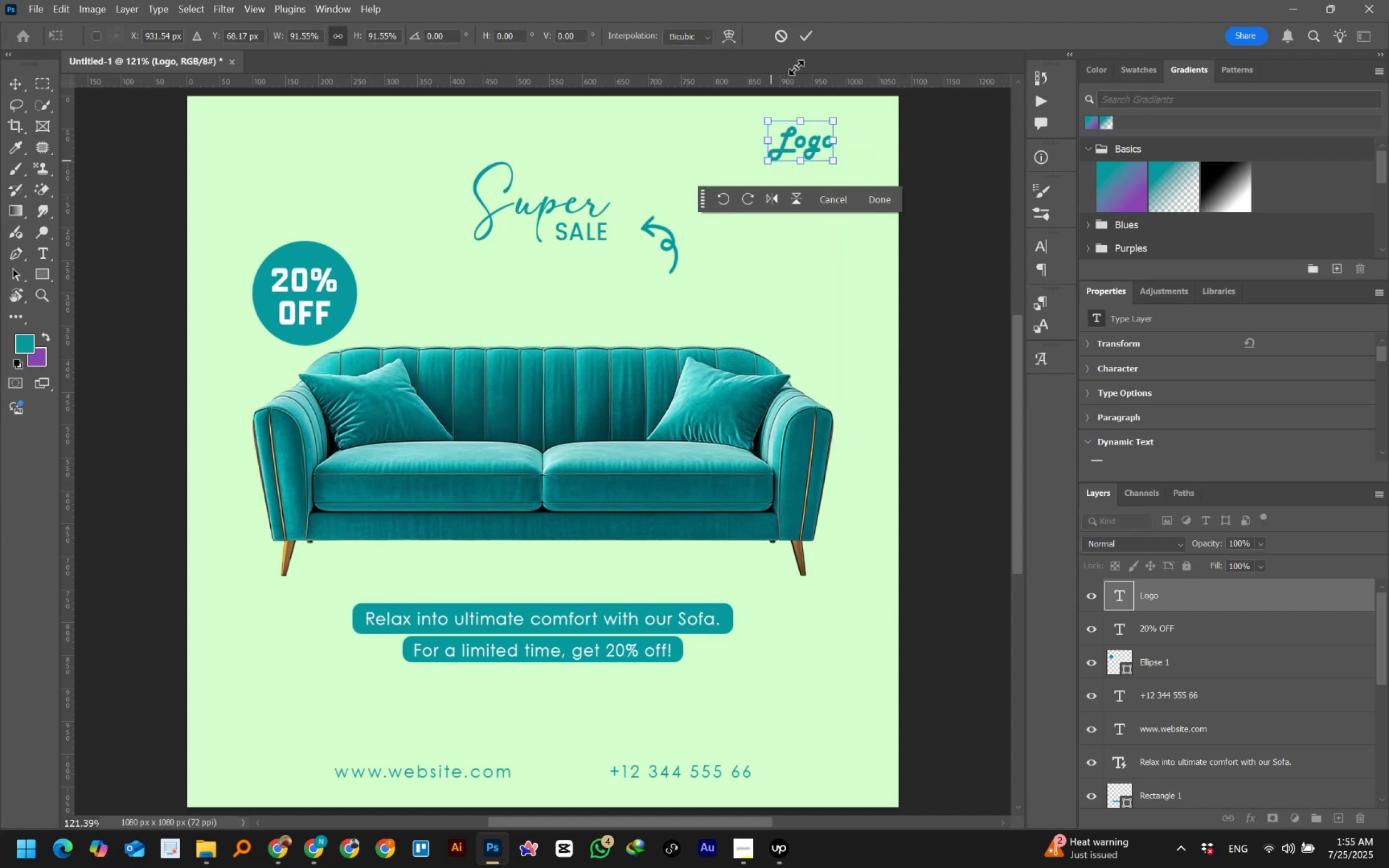 
left_click([811, 32])
 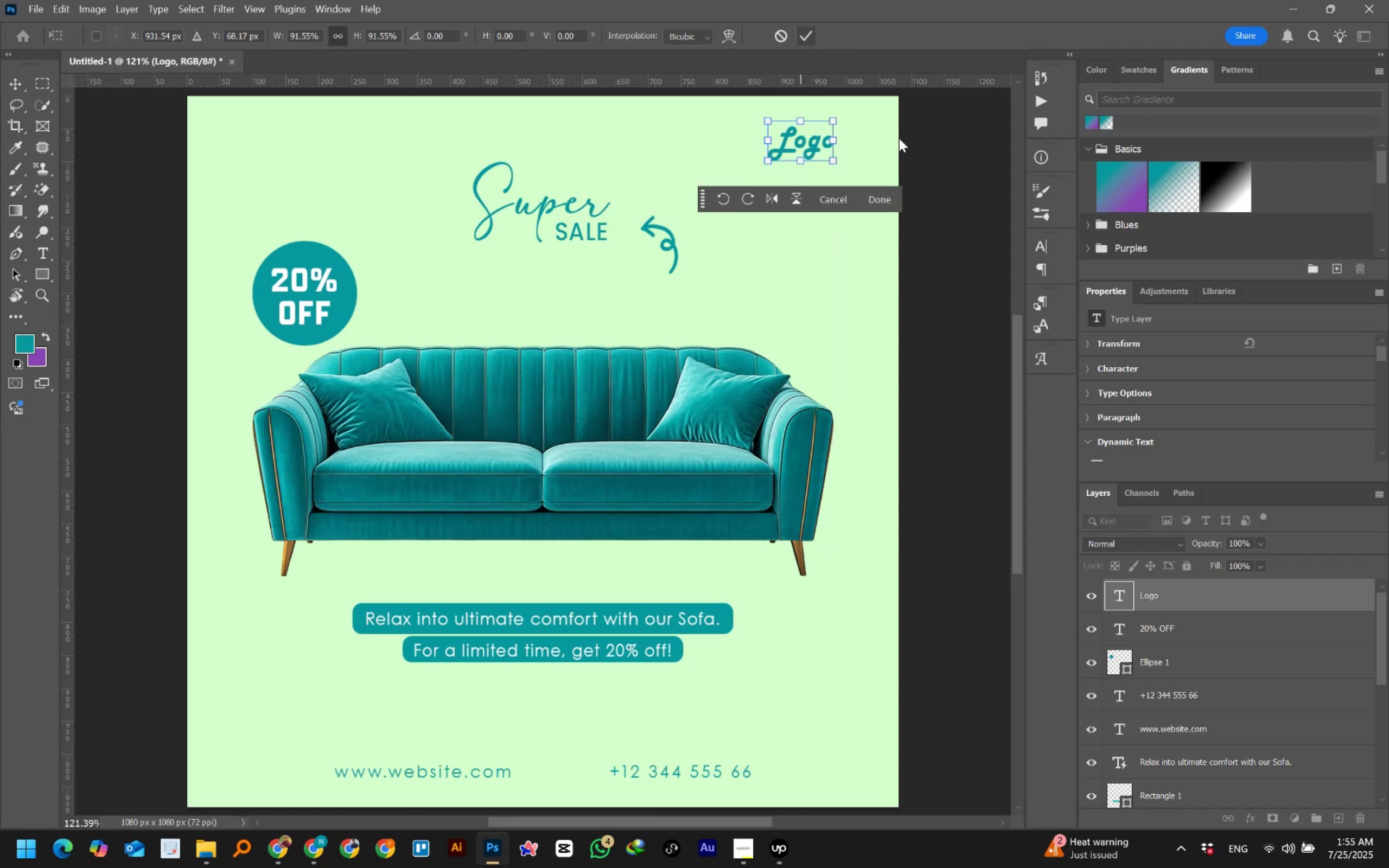 
left_click([988, 203])
 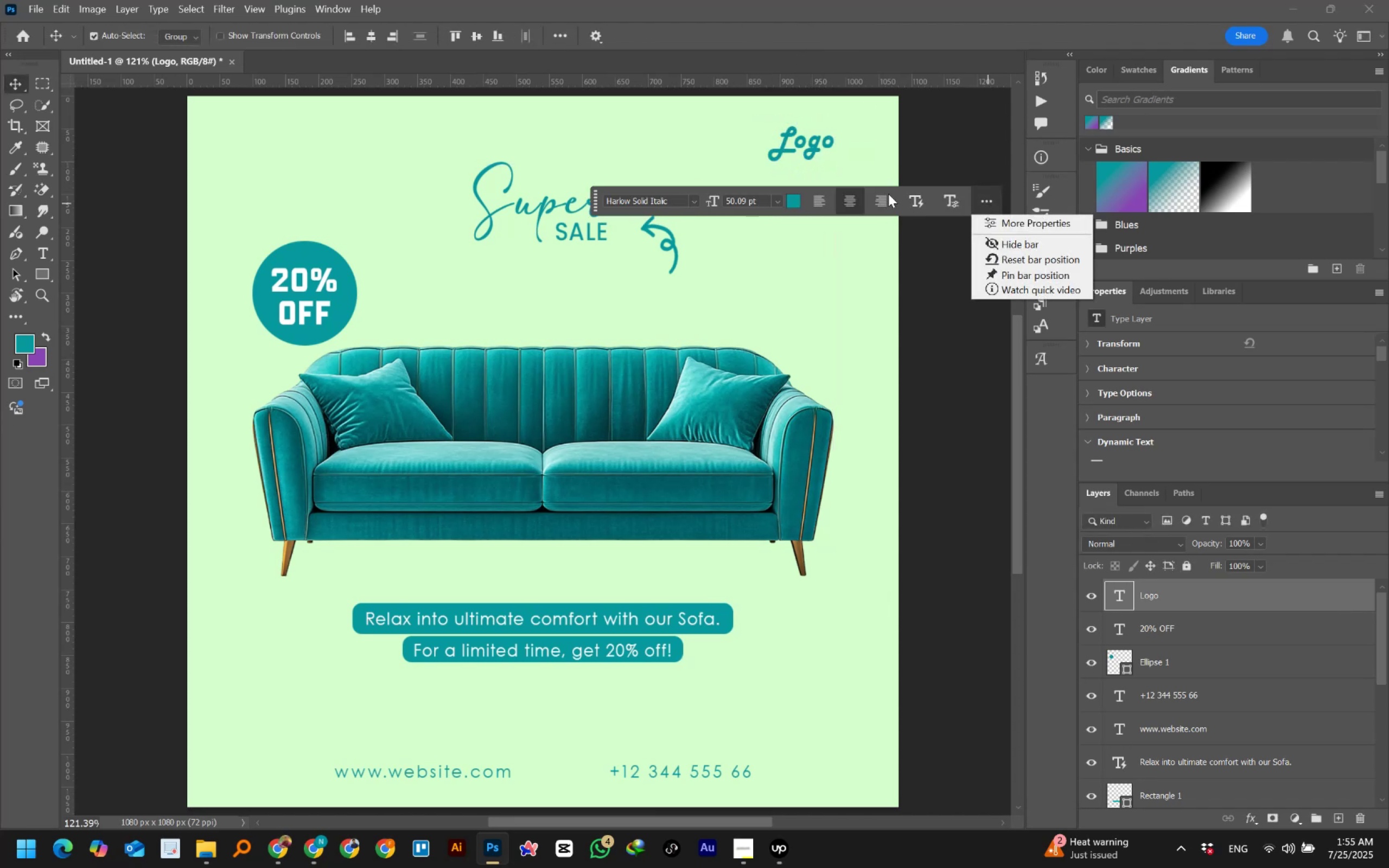 
left_click_drag(start_coordinate=[801, 144], to_coordinate=[787, 158])
 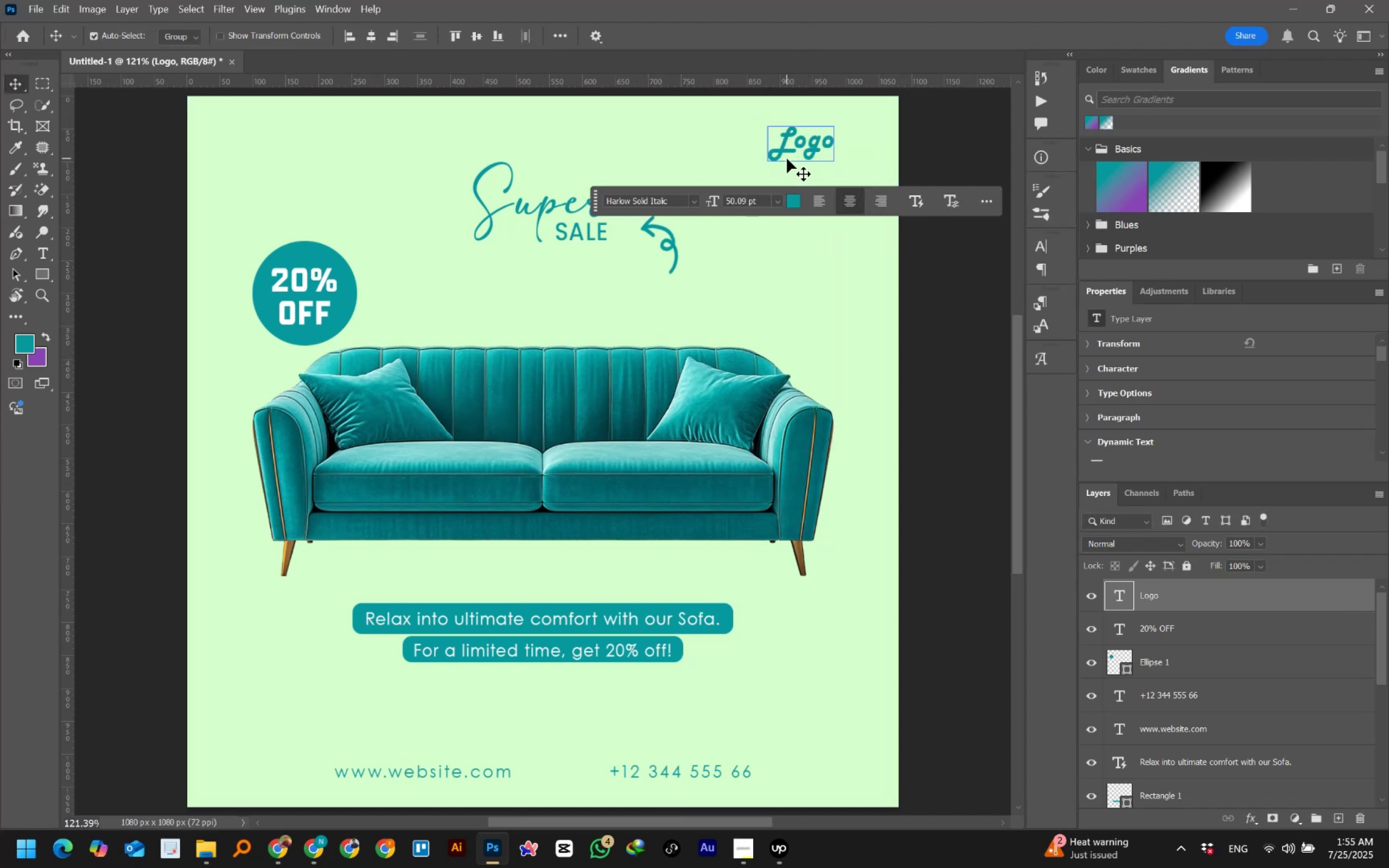 
left_click_drag(start_coordinate=[800, 152], to_coordinate=[809, 166])
 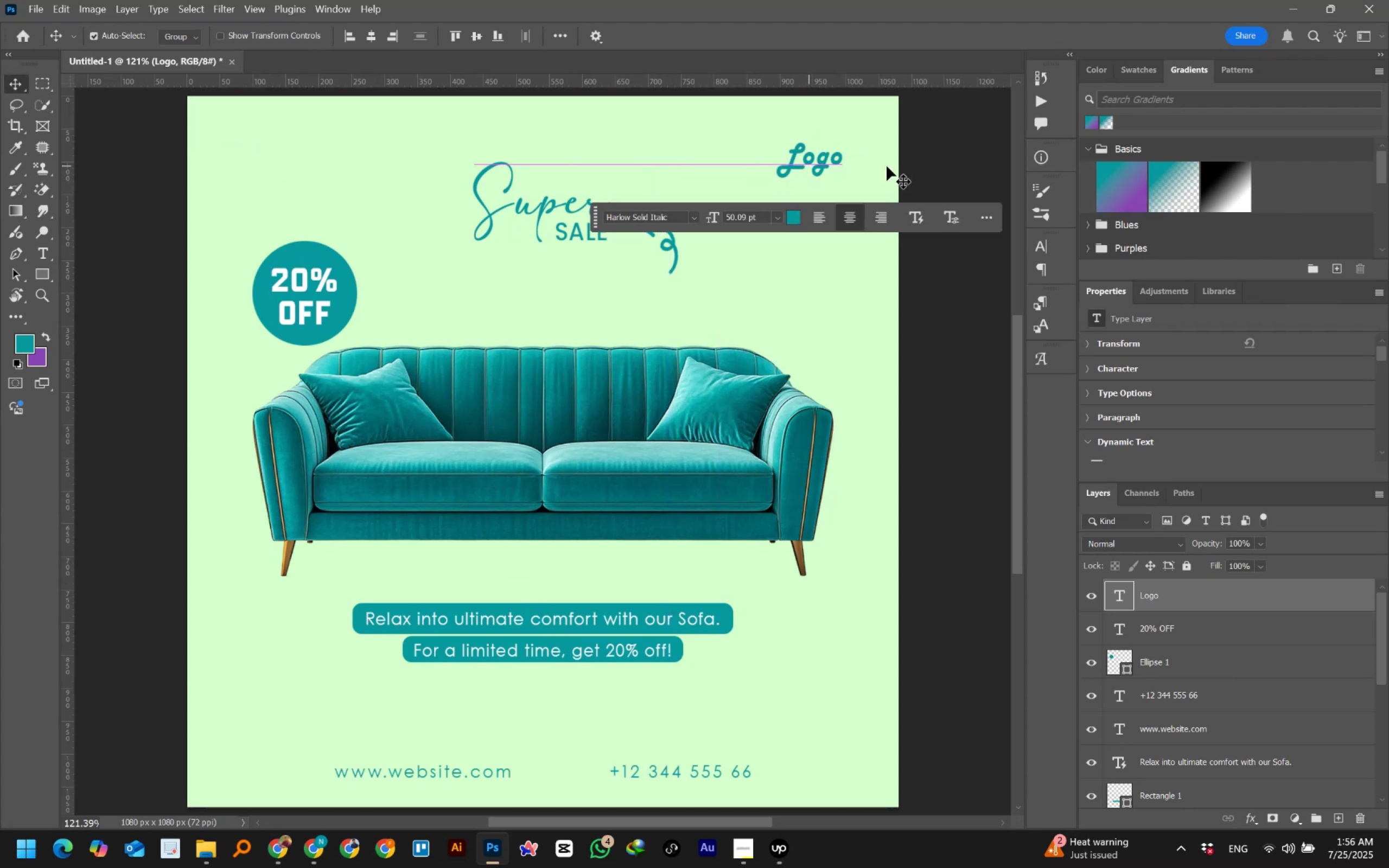 
left_click([957, 165])
 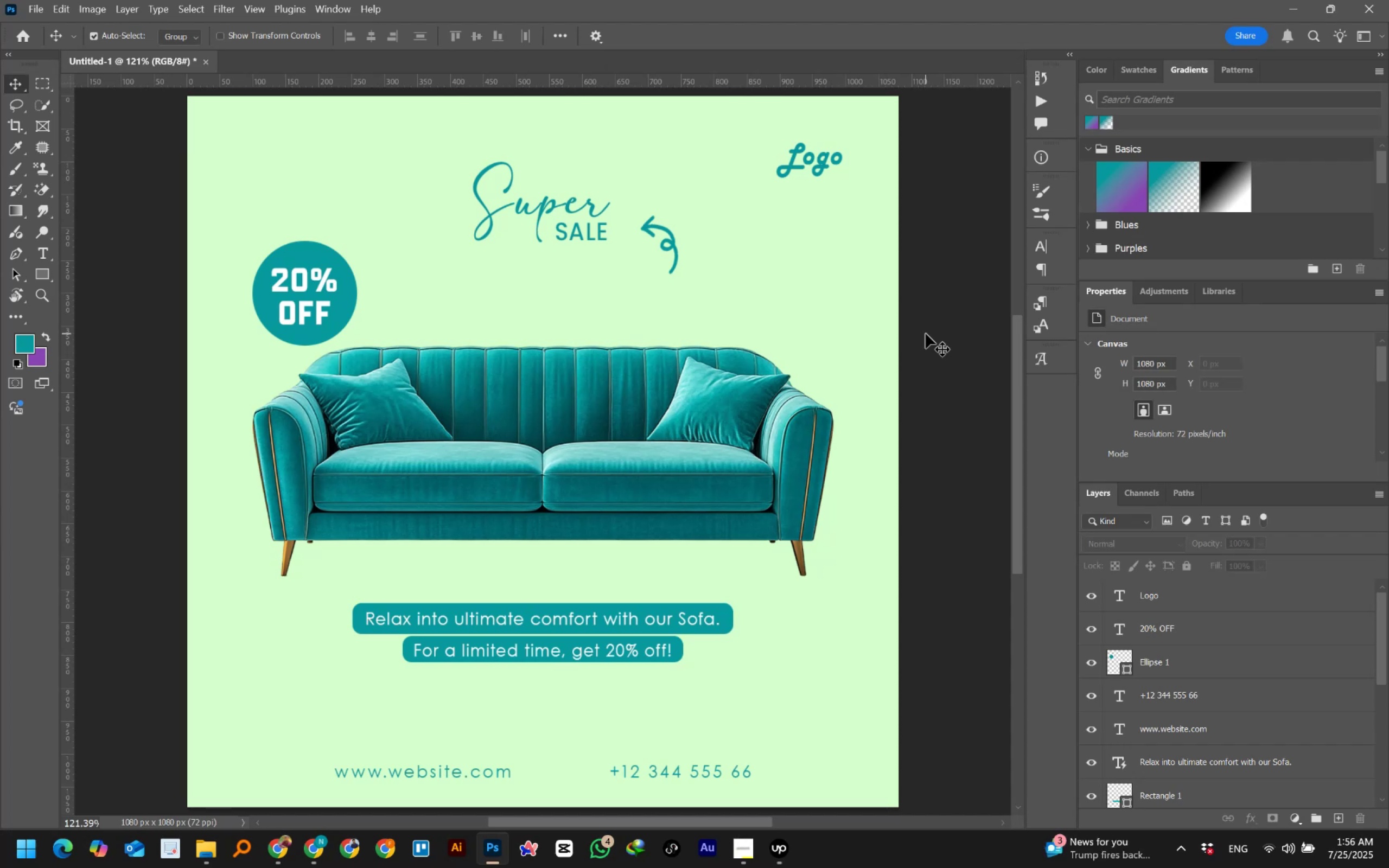 
wait(18.89)
 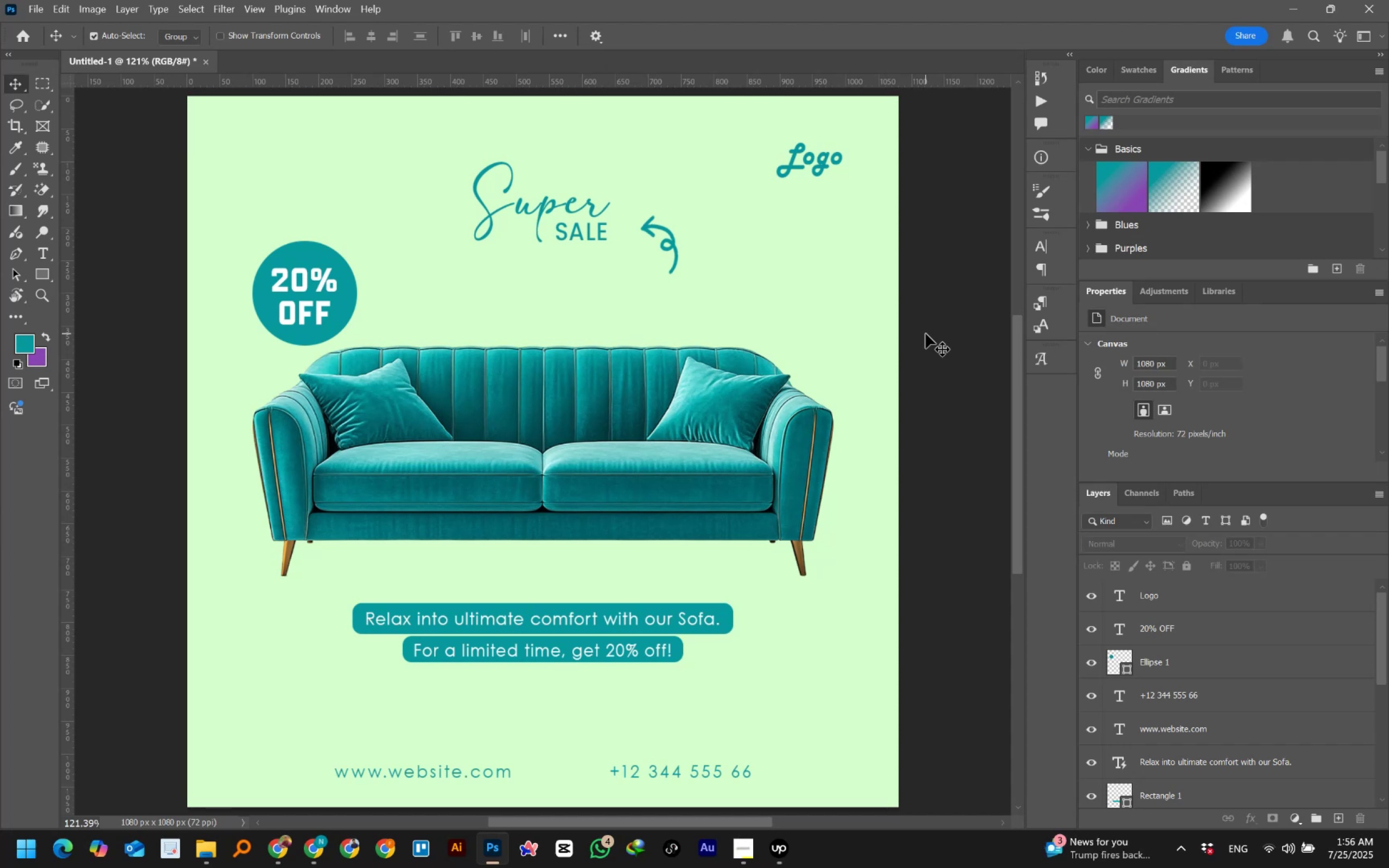 
key(Alt+Tab)
 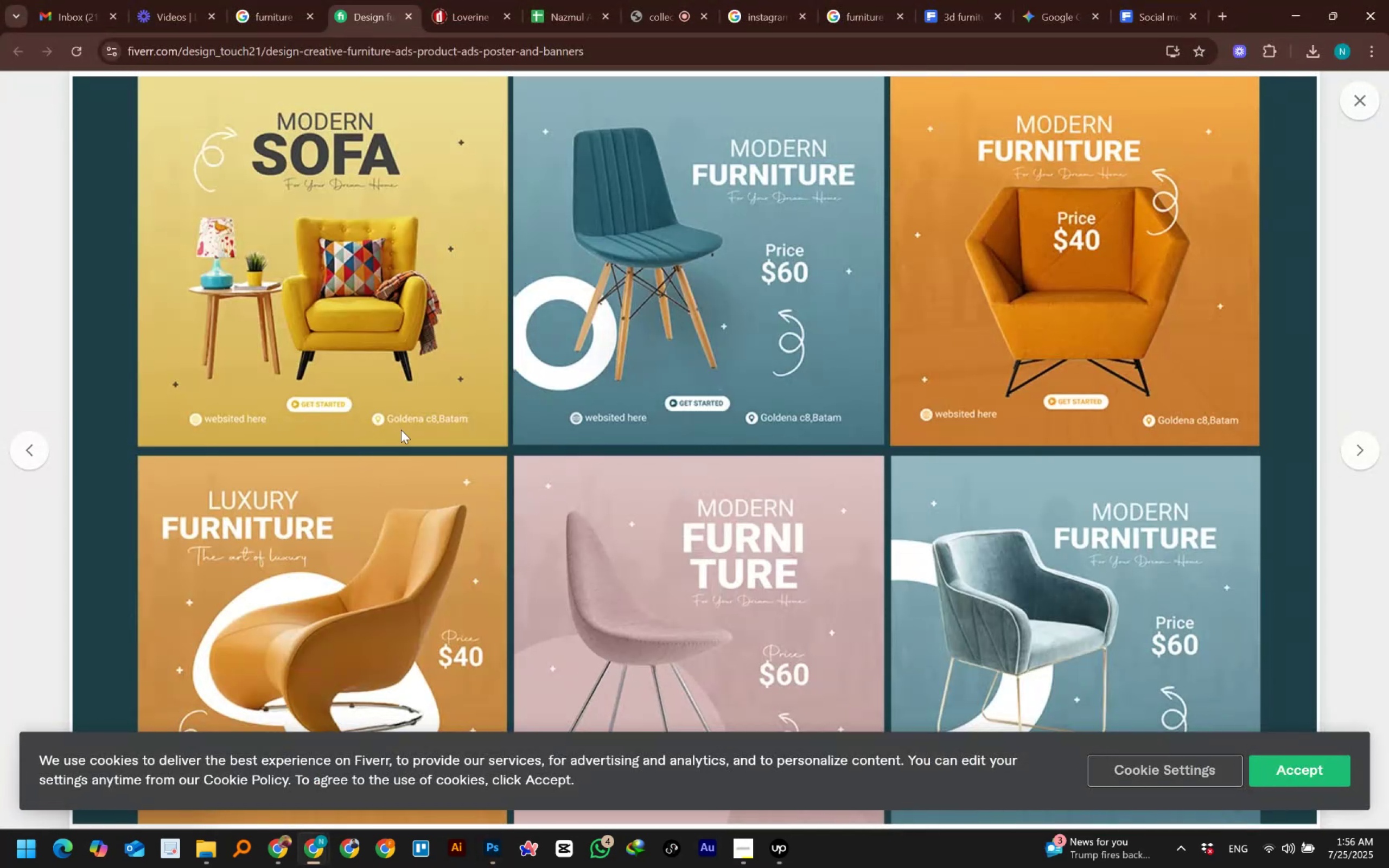 
scroll: coordinate [403, 430], scroll_direction: none, amount: 0.0
 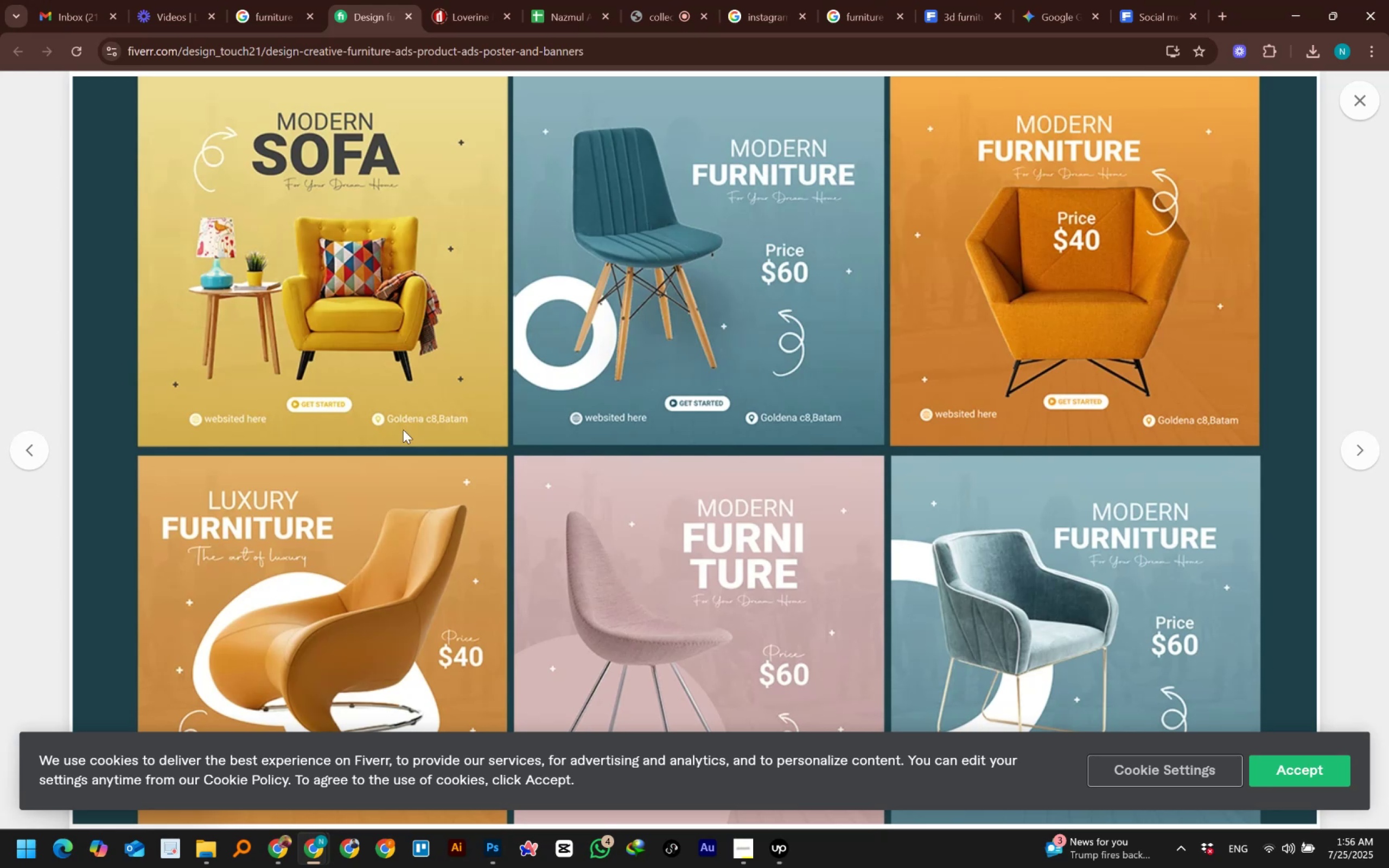 
key(Alt+AltLeft)
 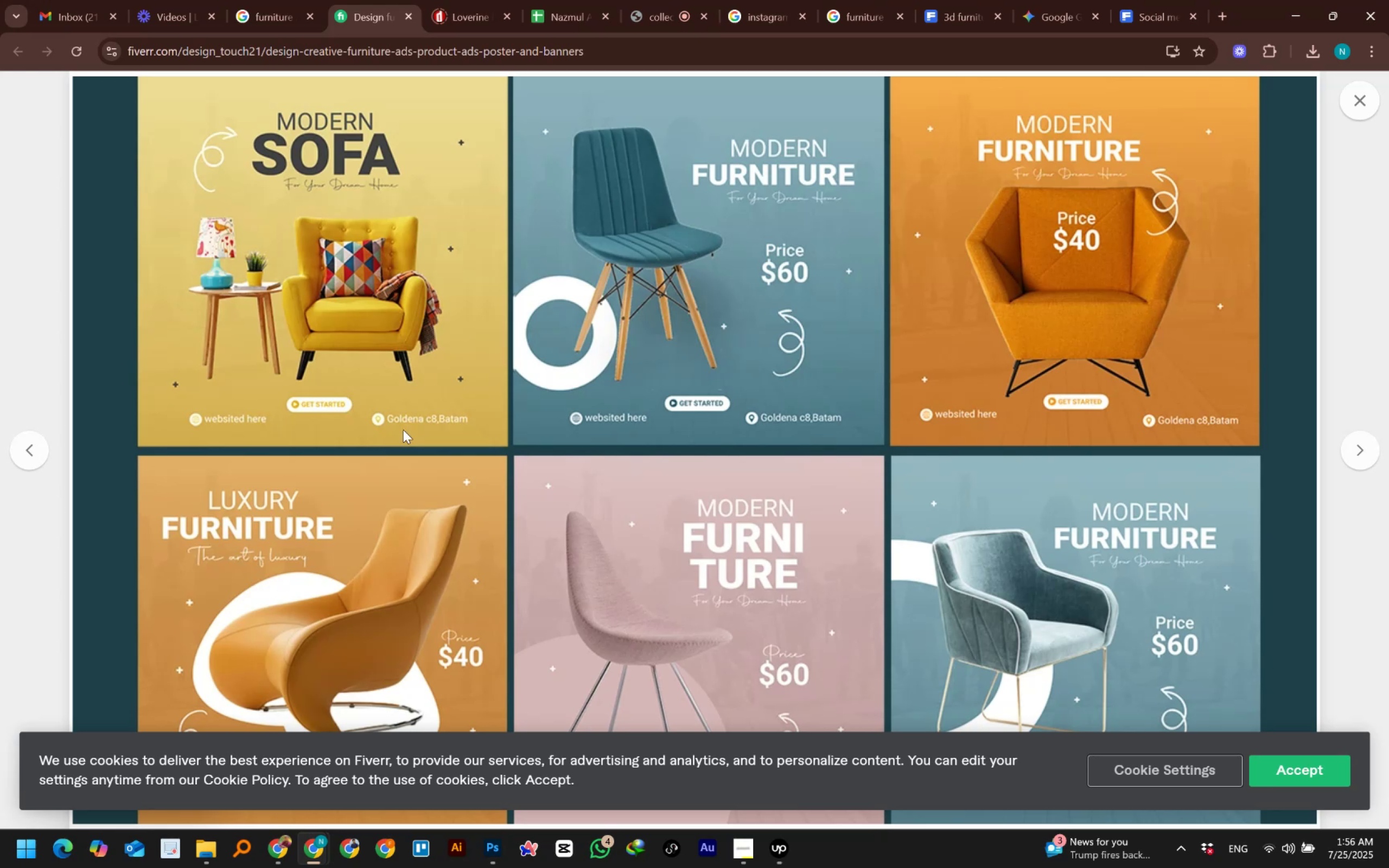 
key(Alt+Tab)
 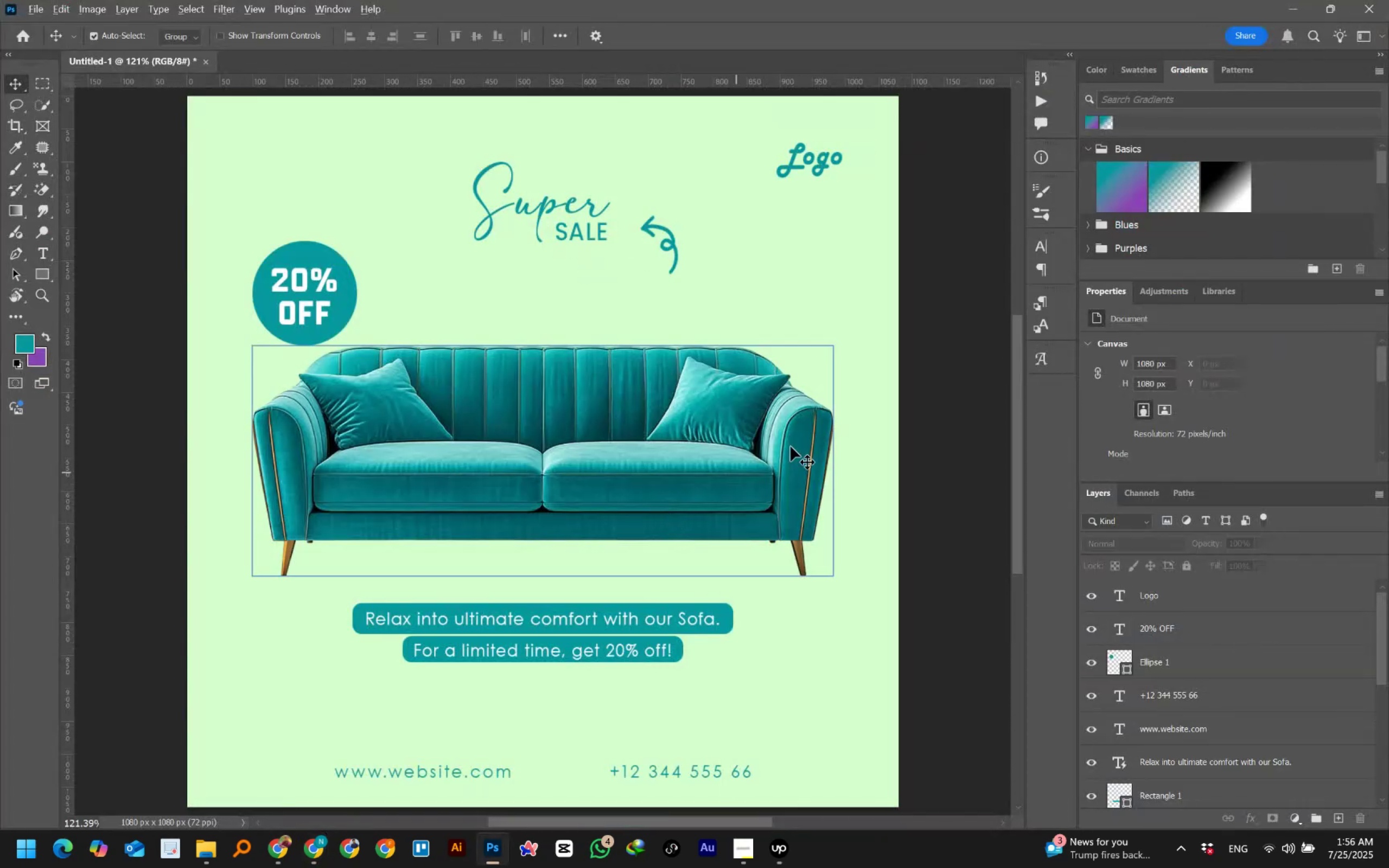 
left_click([953, 363])
 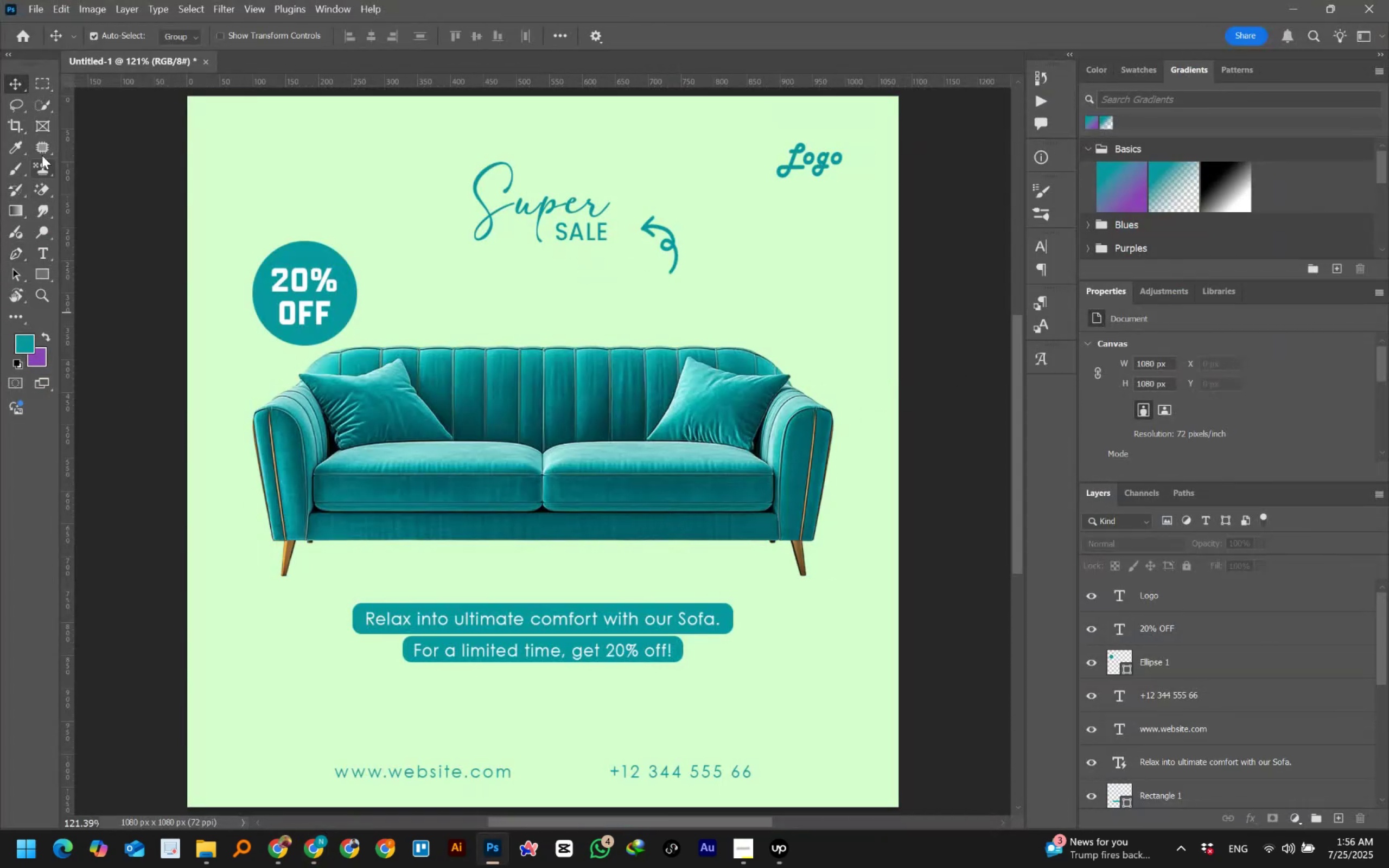 
left_click([50, 276])
 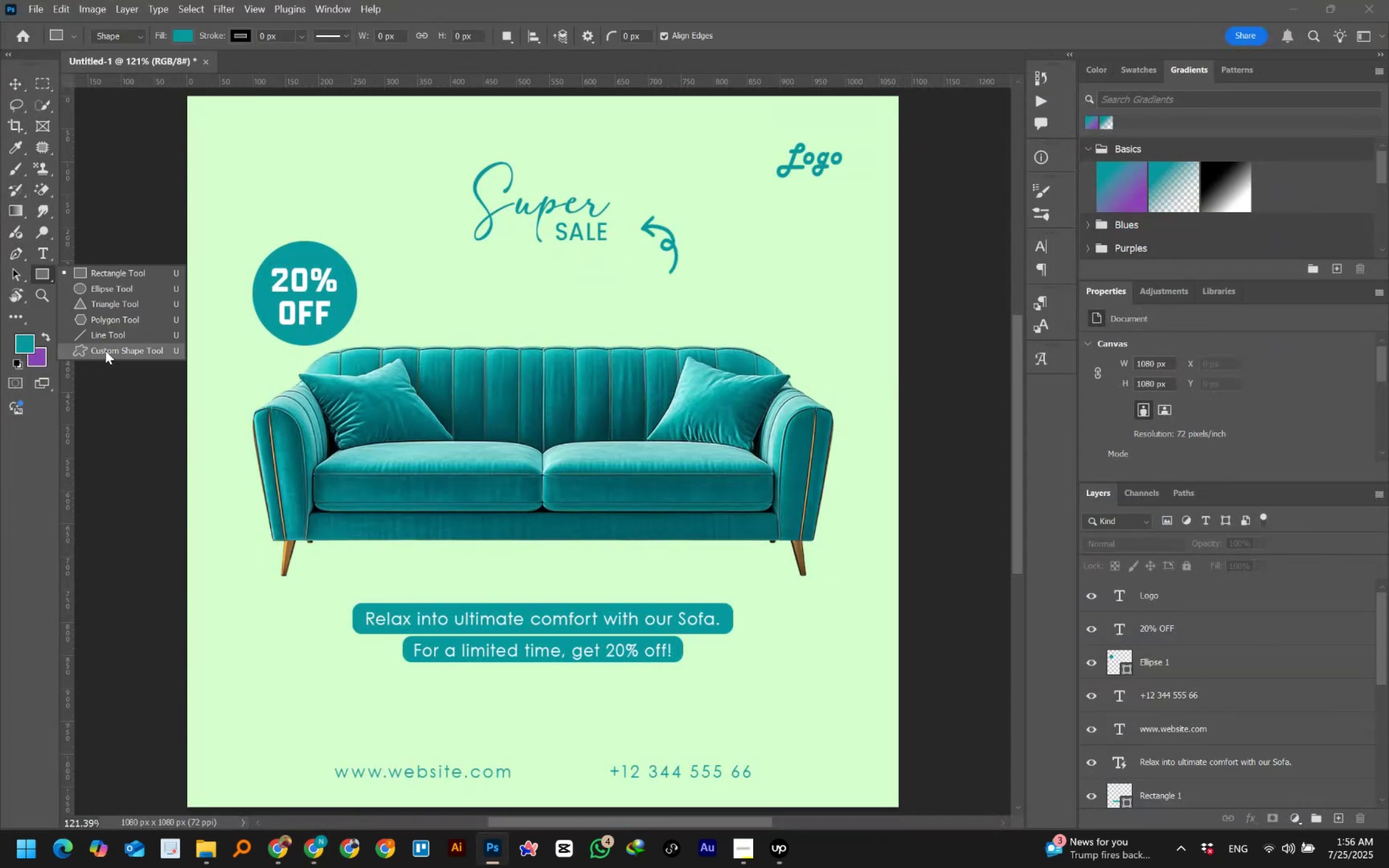 
left_click([105, 350])
 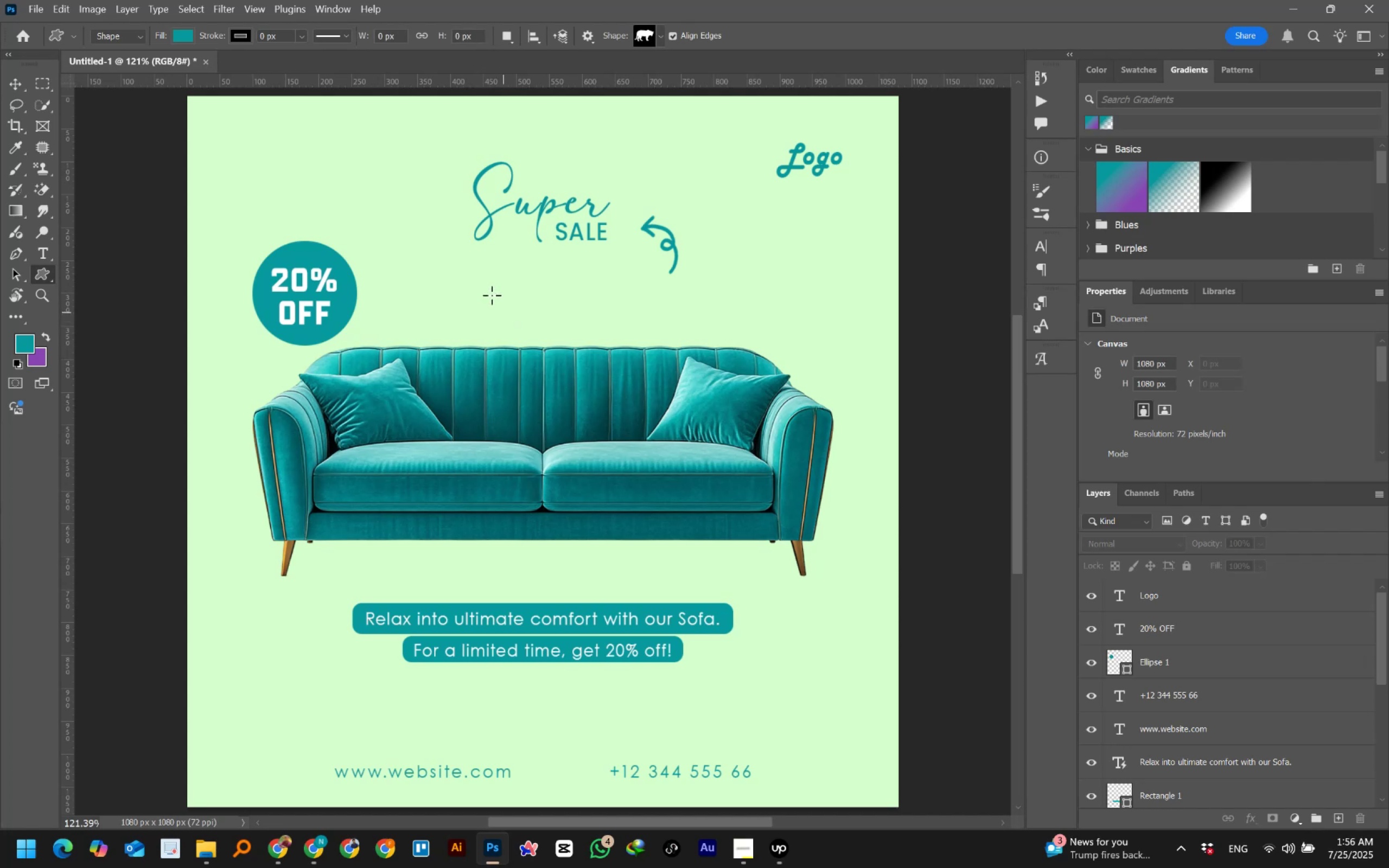 
left_click([145, 36])
 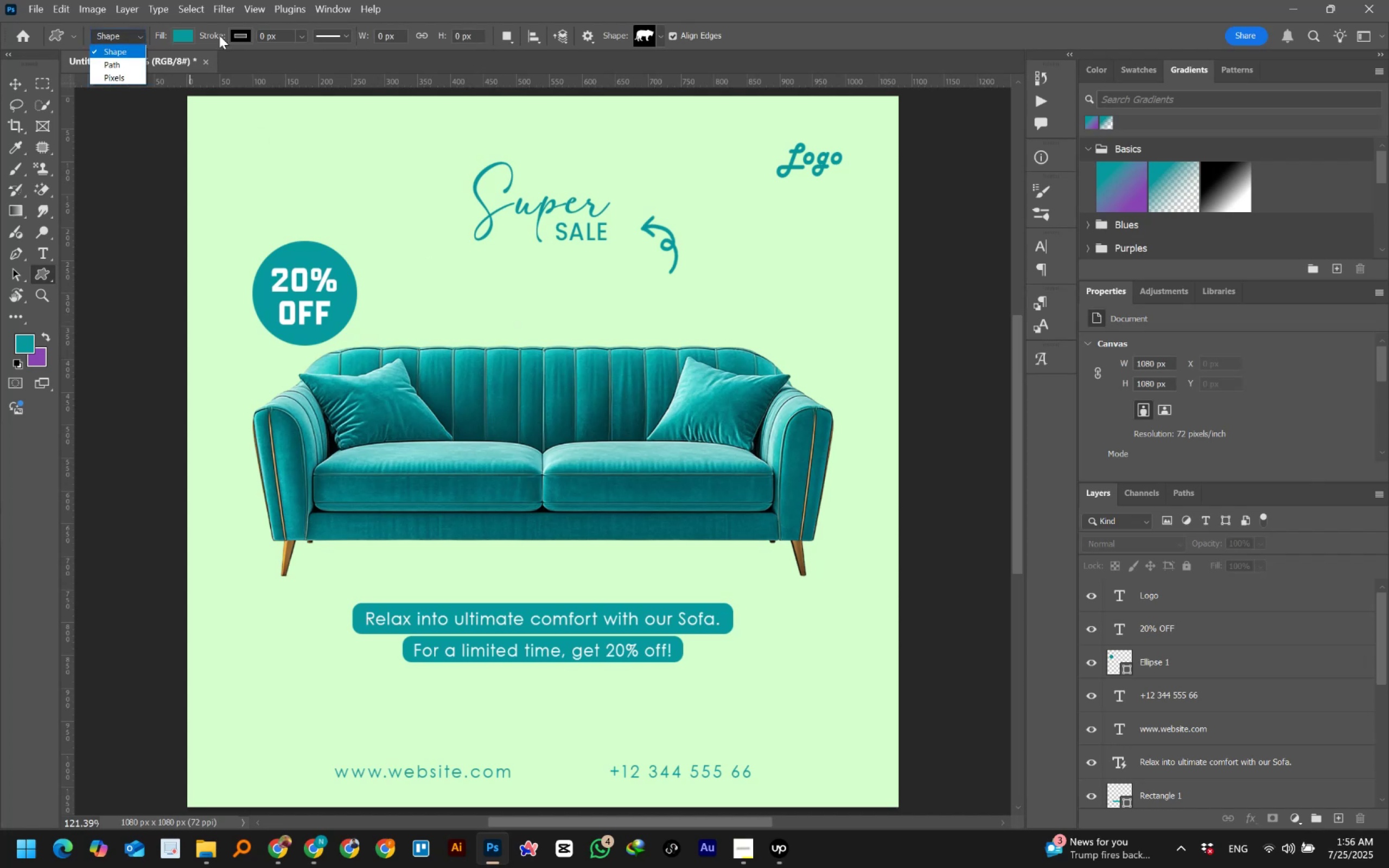 
left_click([659, 29])
 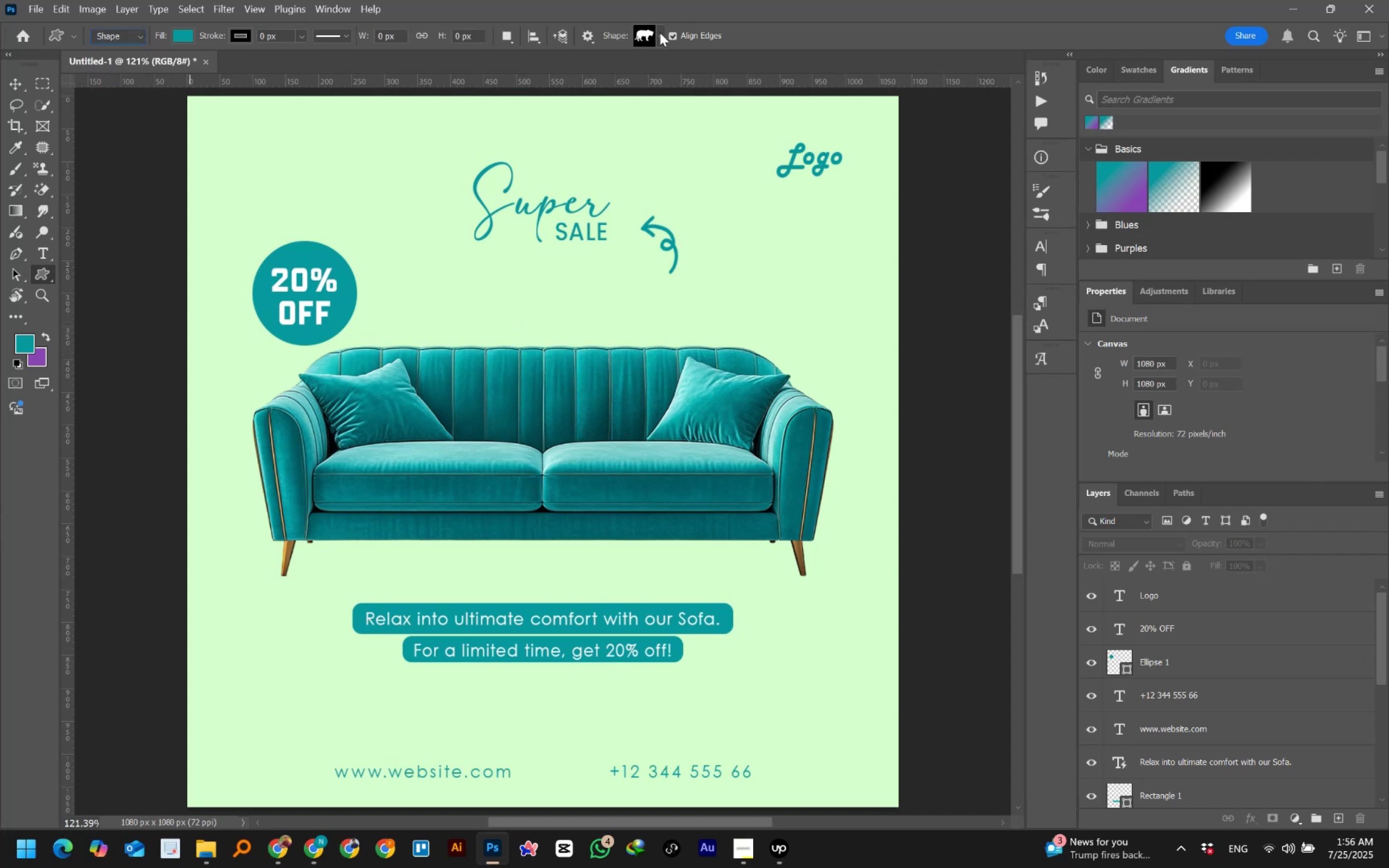 
left_click([661, 38])
 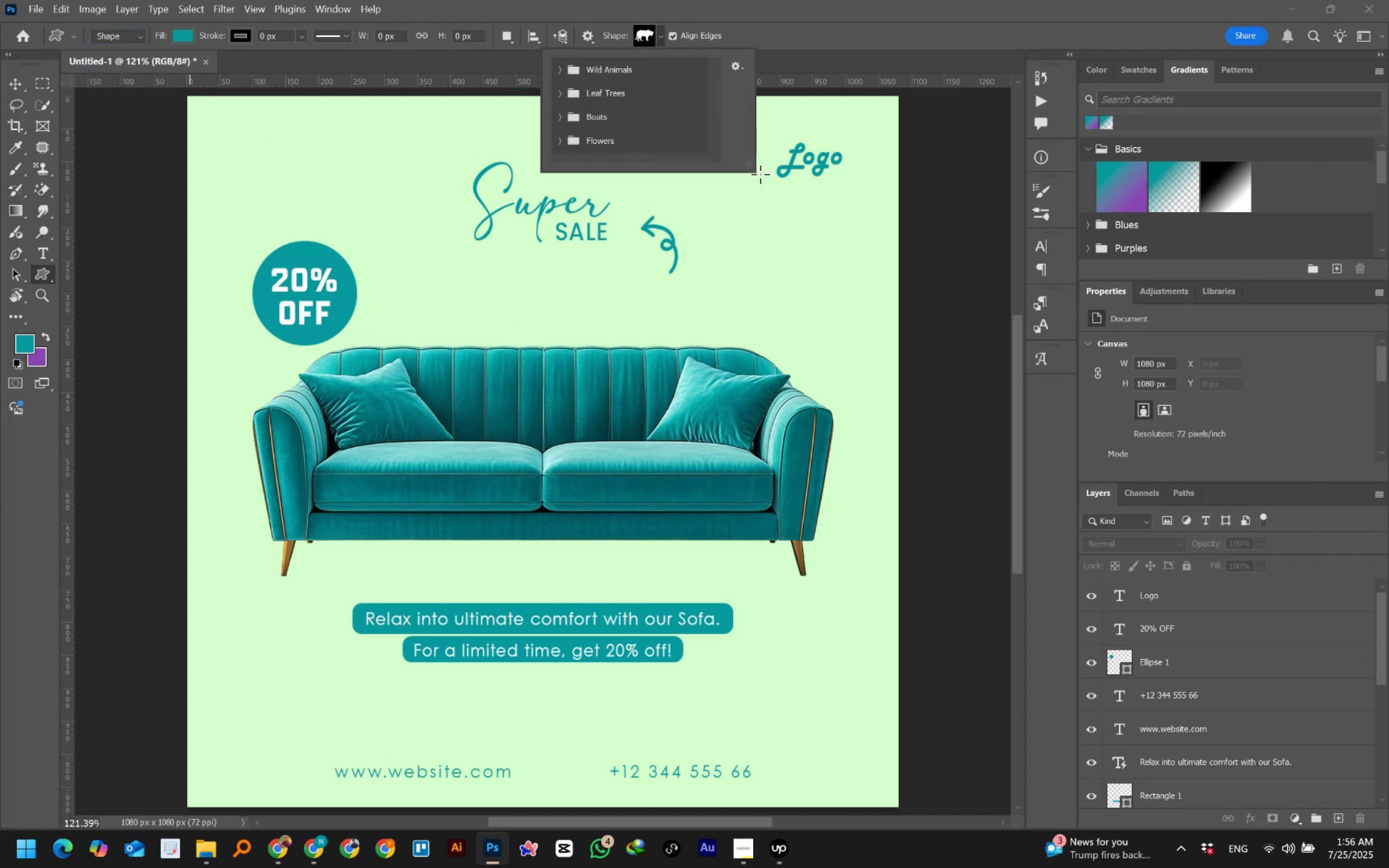 
left_click_drag(start_coordinate=[755, 171], to_coordinate=[884, 406])
 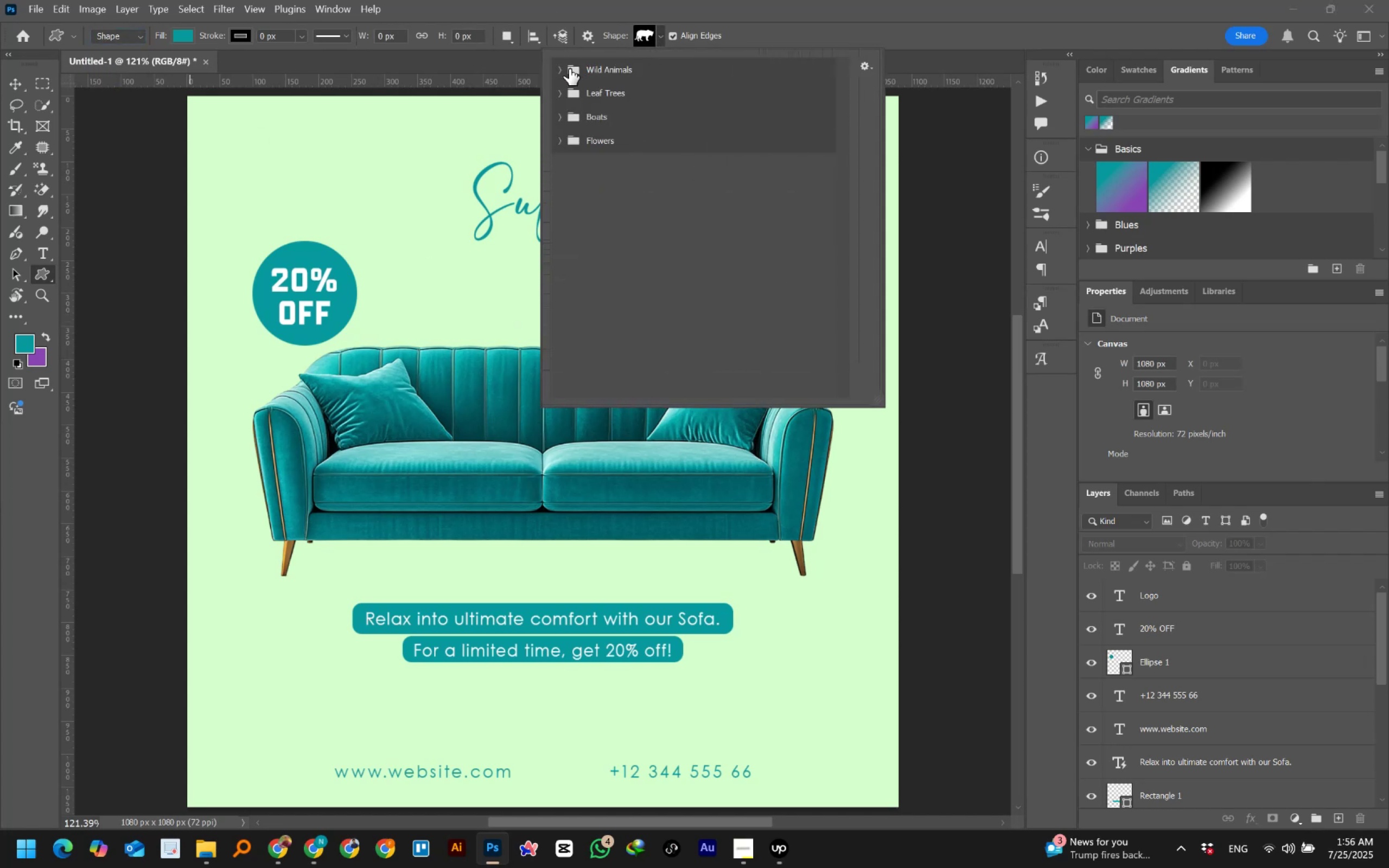 
left_click([560, 70])
 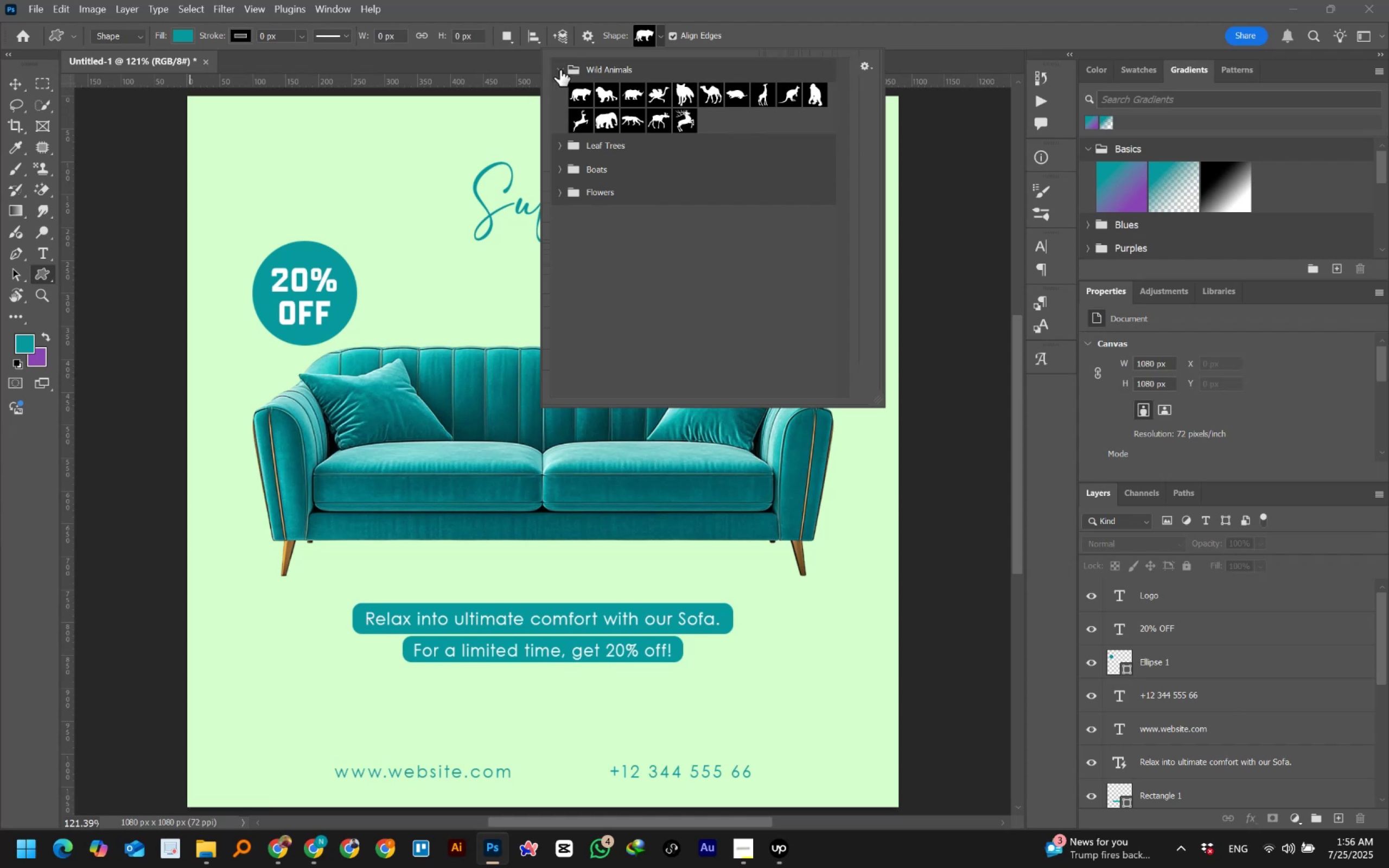 
left_click([560, 70])
 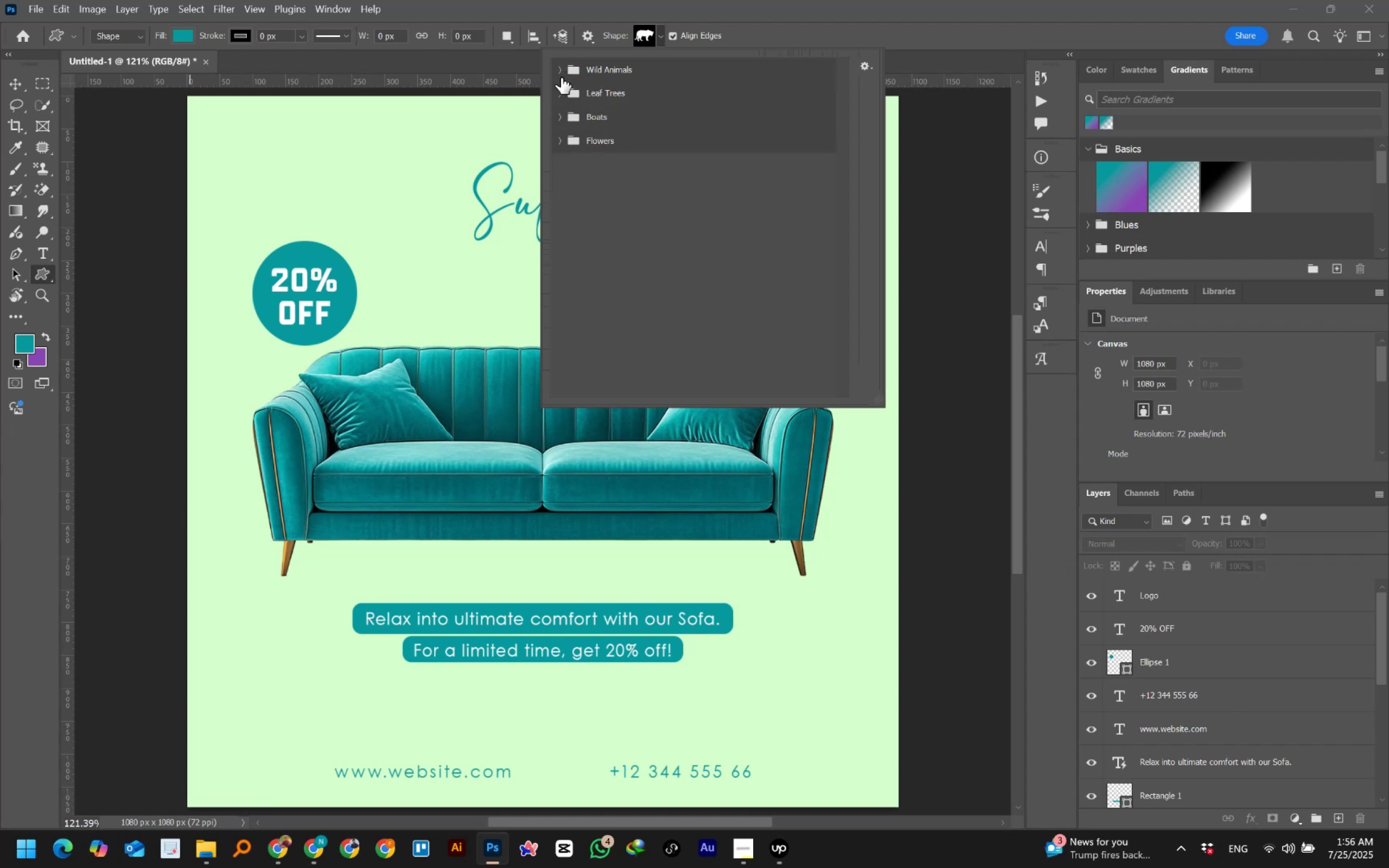 
left_click([559, 91])
 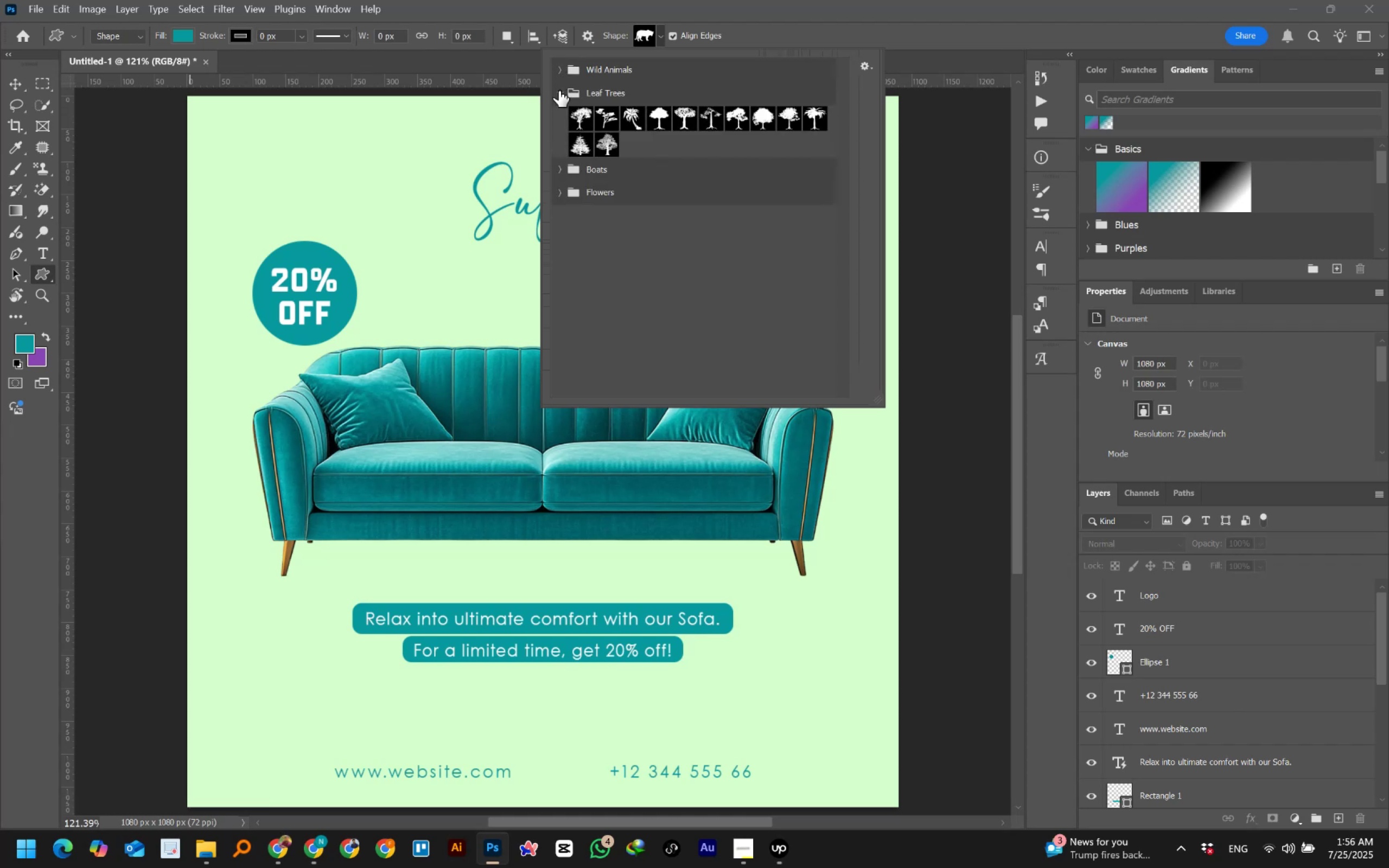 
left_click([559, 91])
 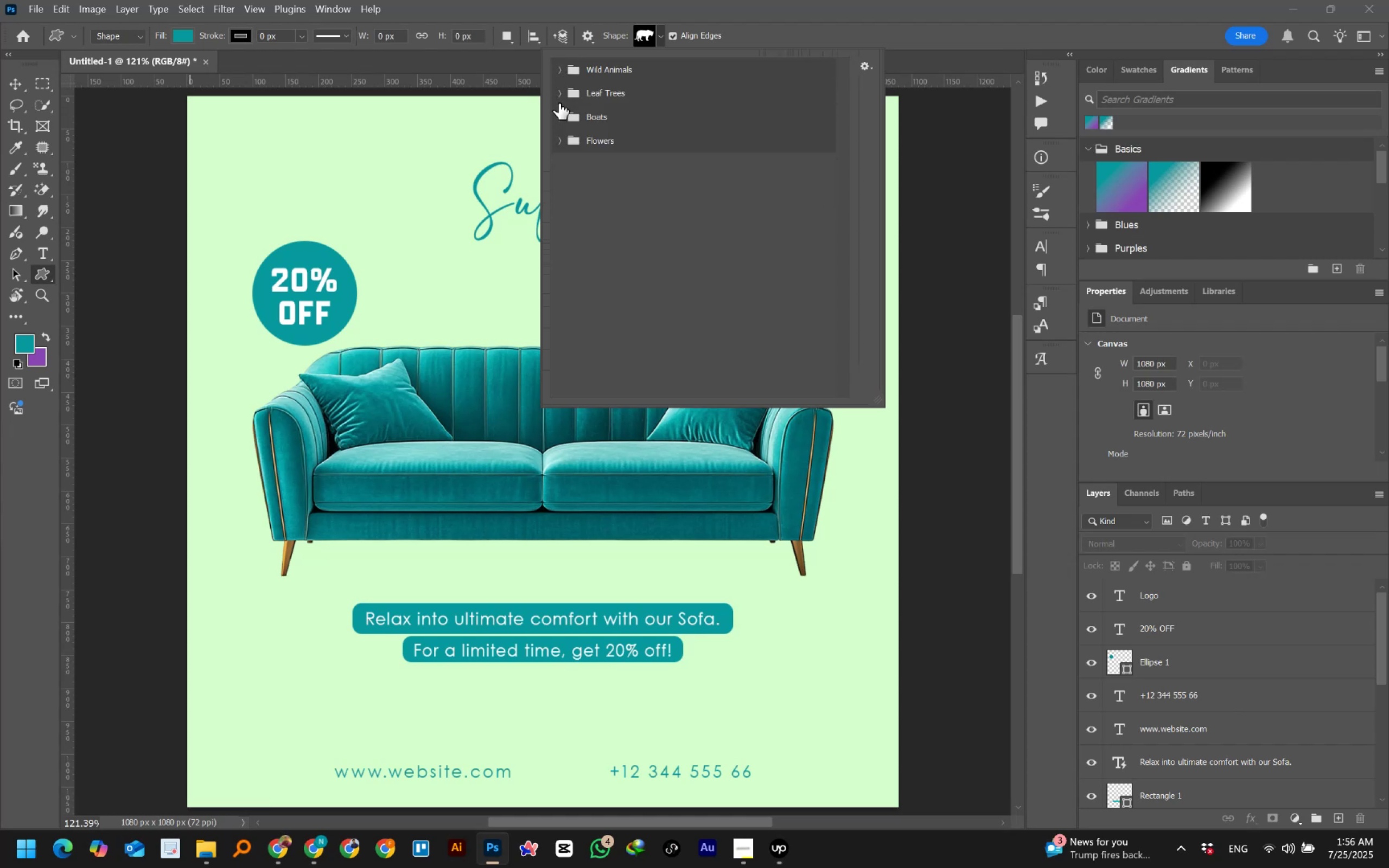 
left_click([558, 110])
 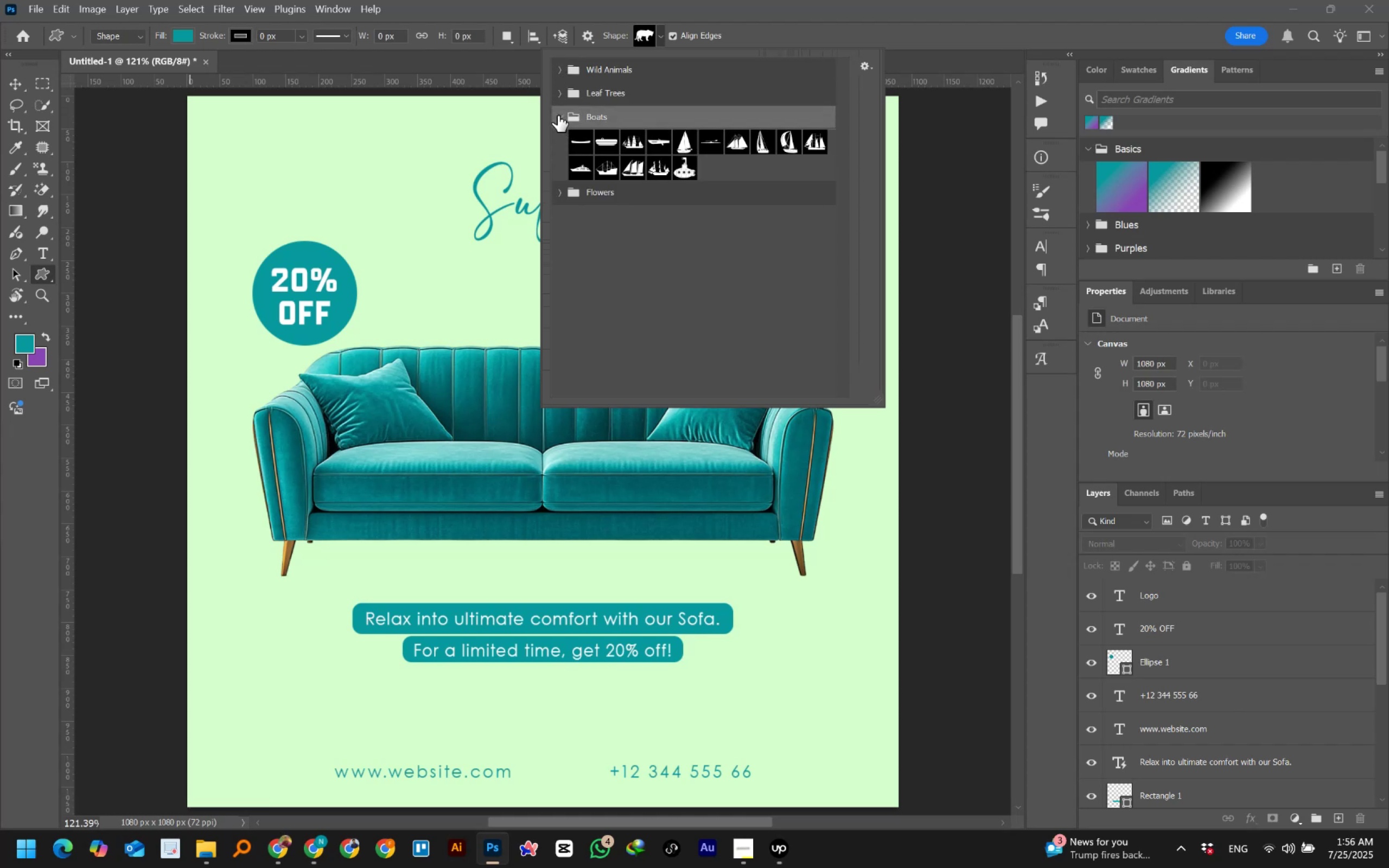 
left_click([558, 116])
 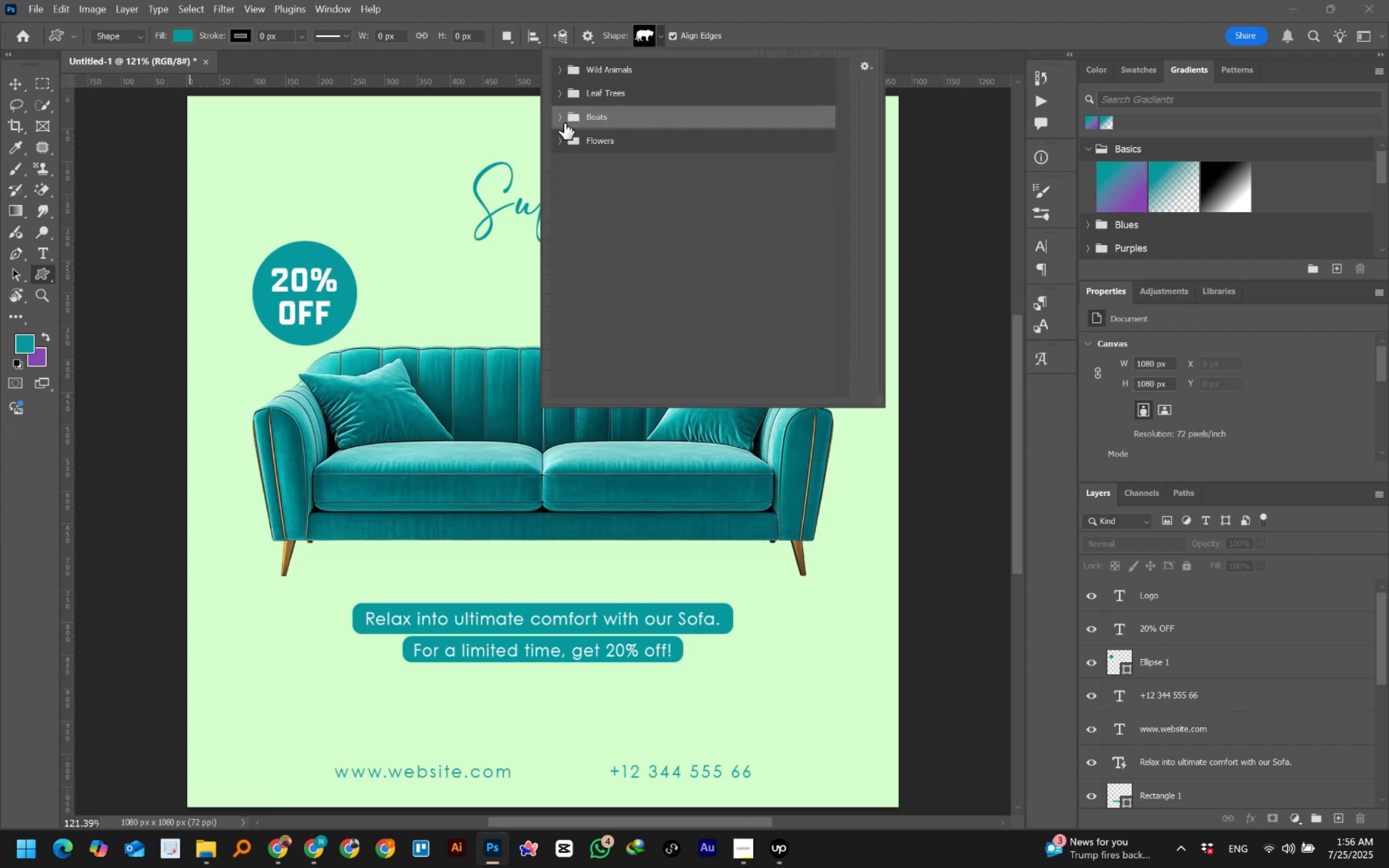 
left_click([559, 138])
 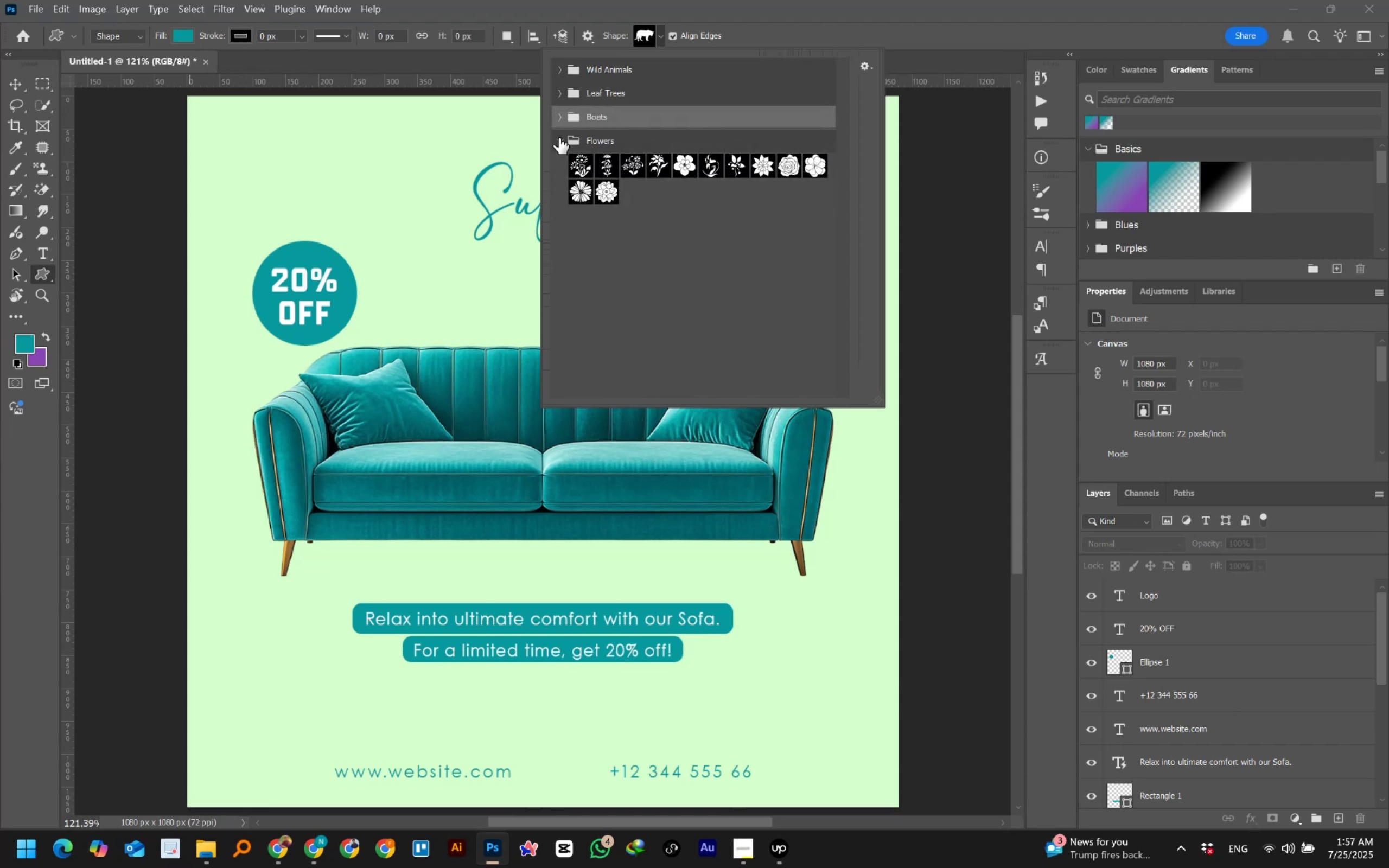 
left_click([559, 138])
 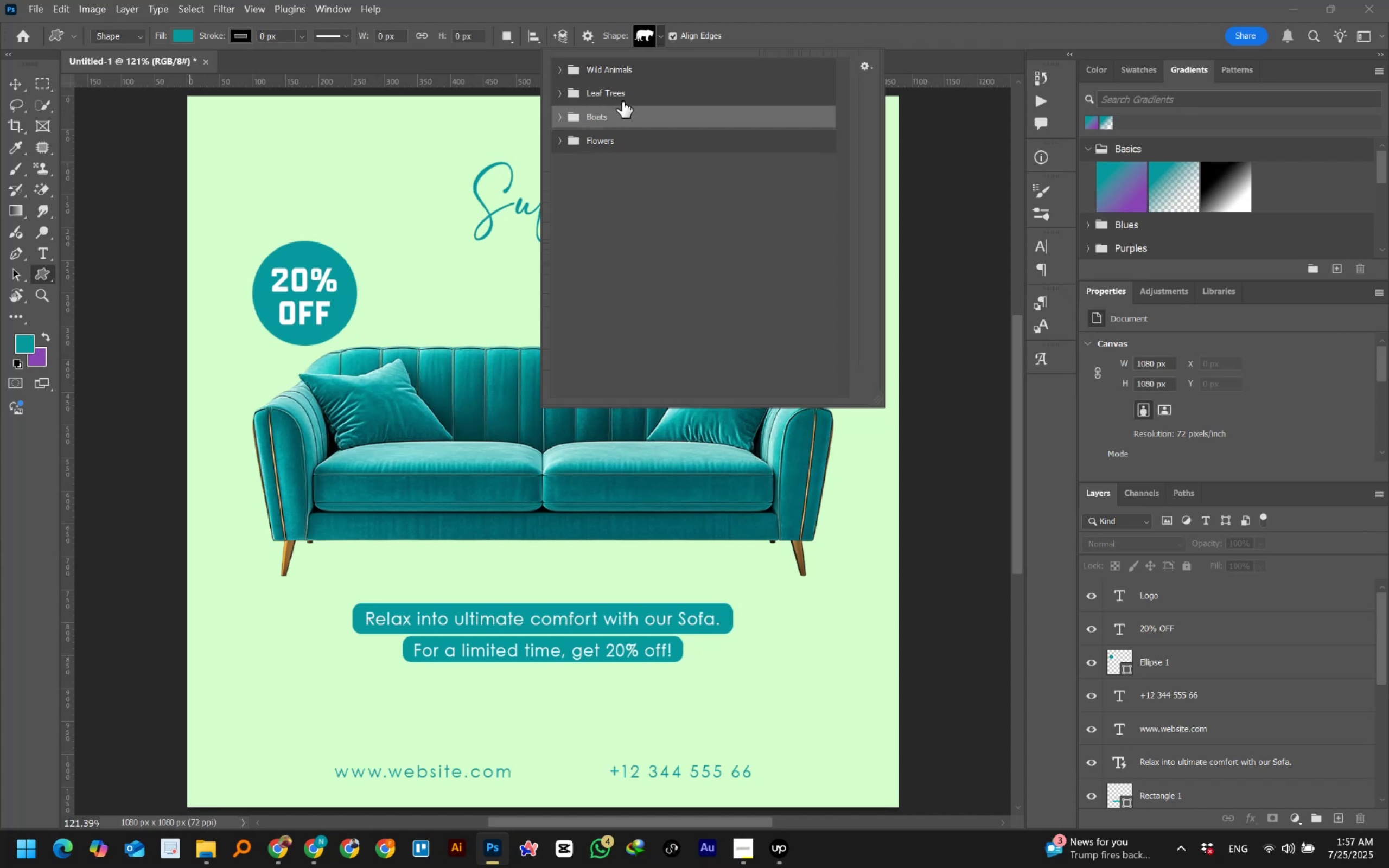 
left_click([675, 178])
 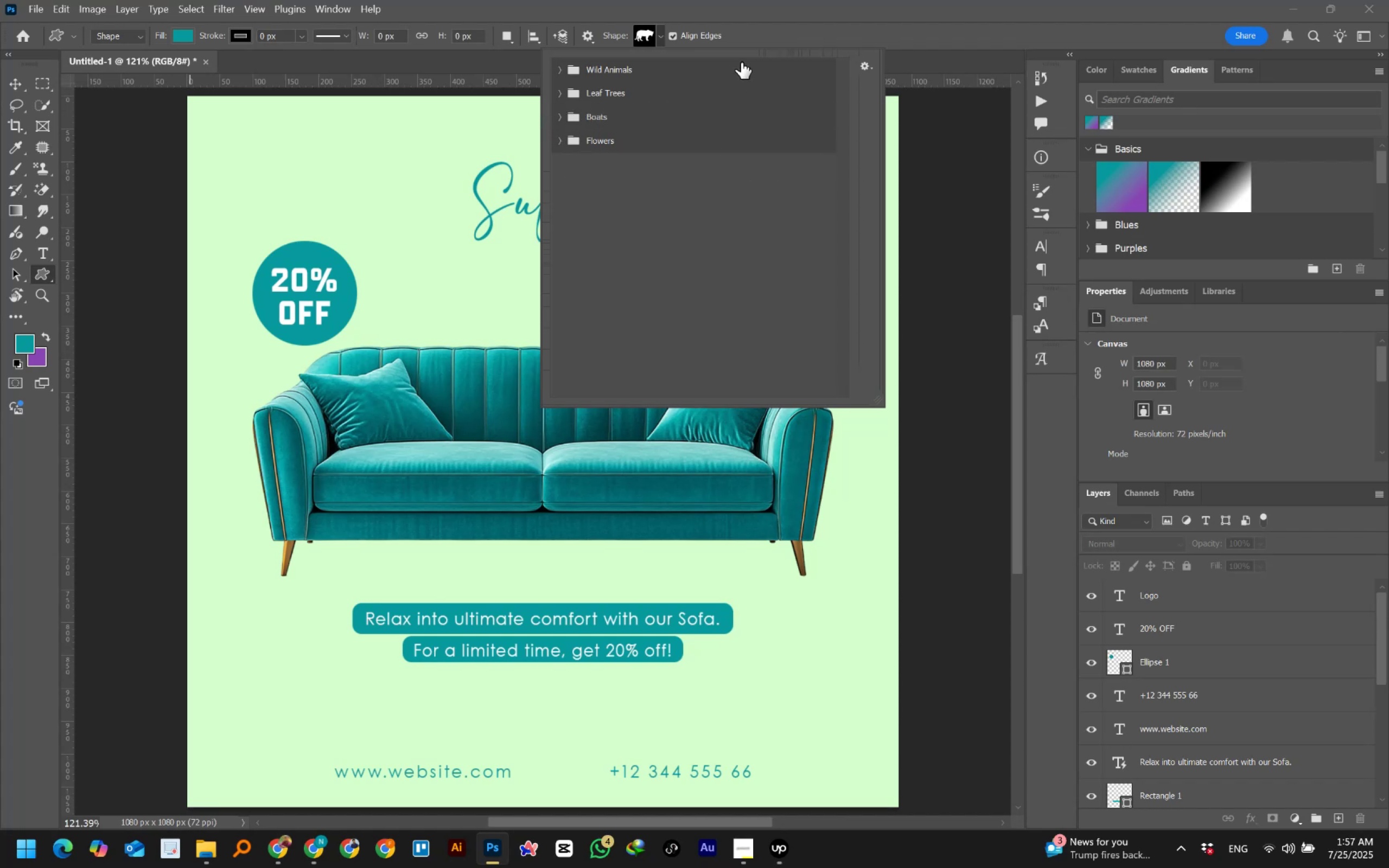 
left_click([764, 18])
 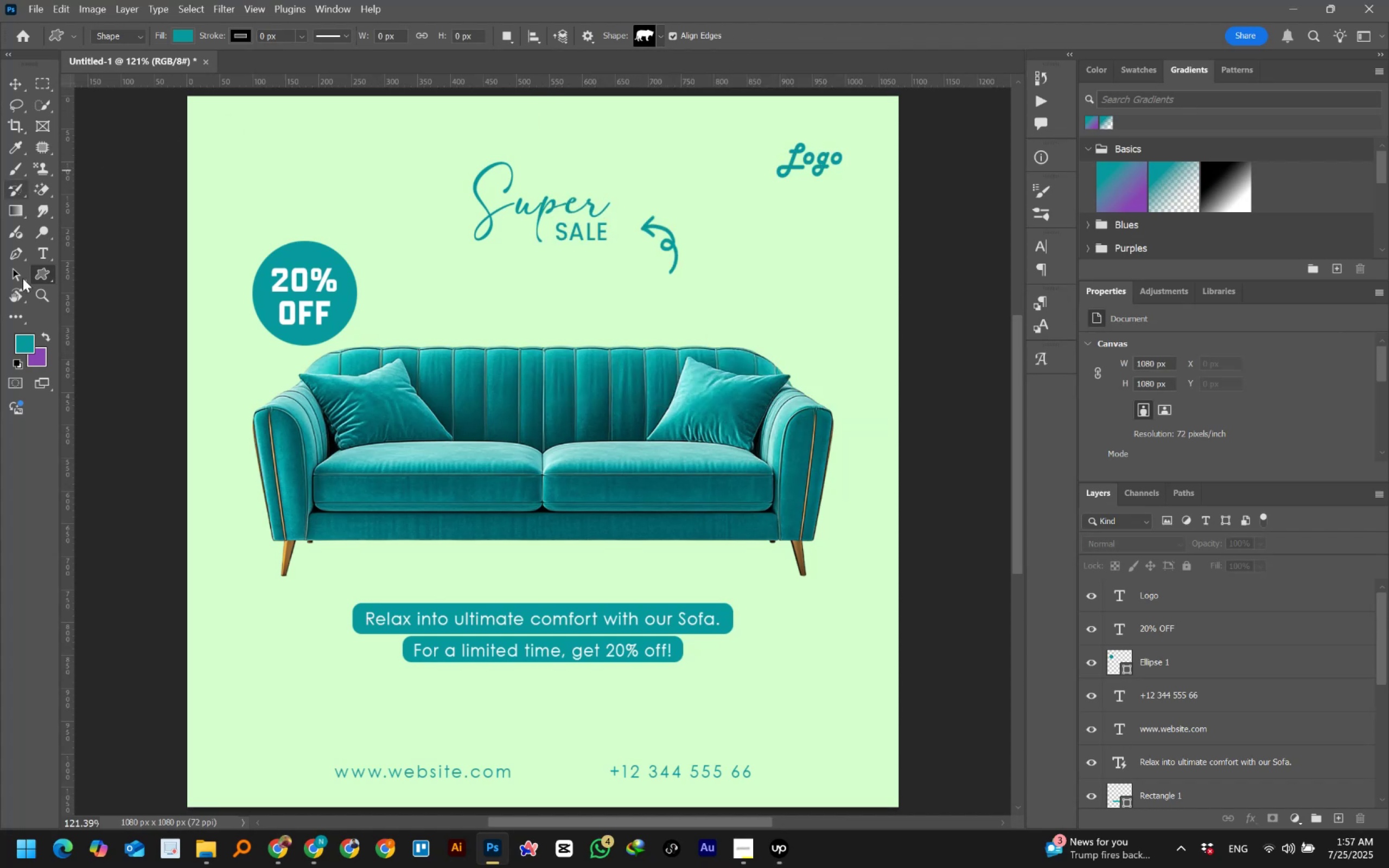 
right_click([37, 271])
 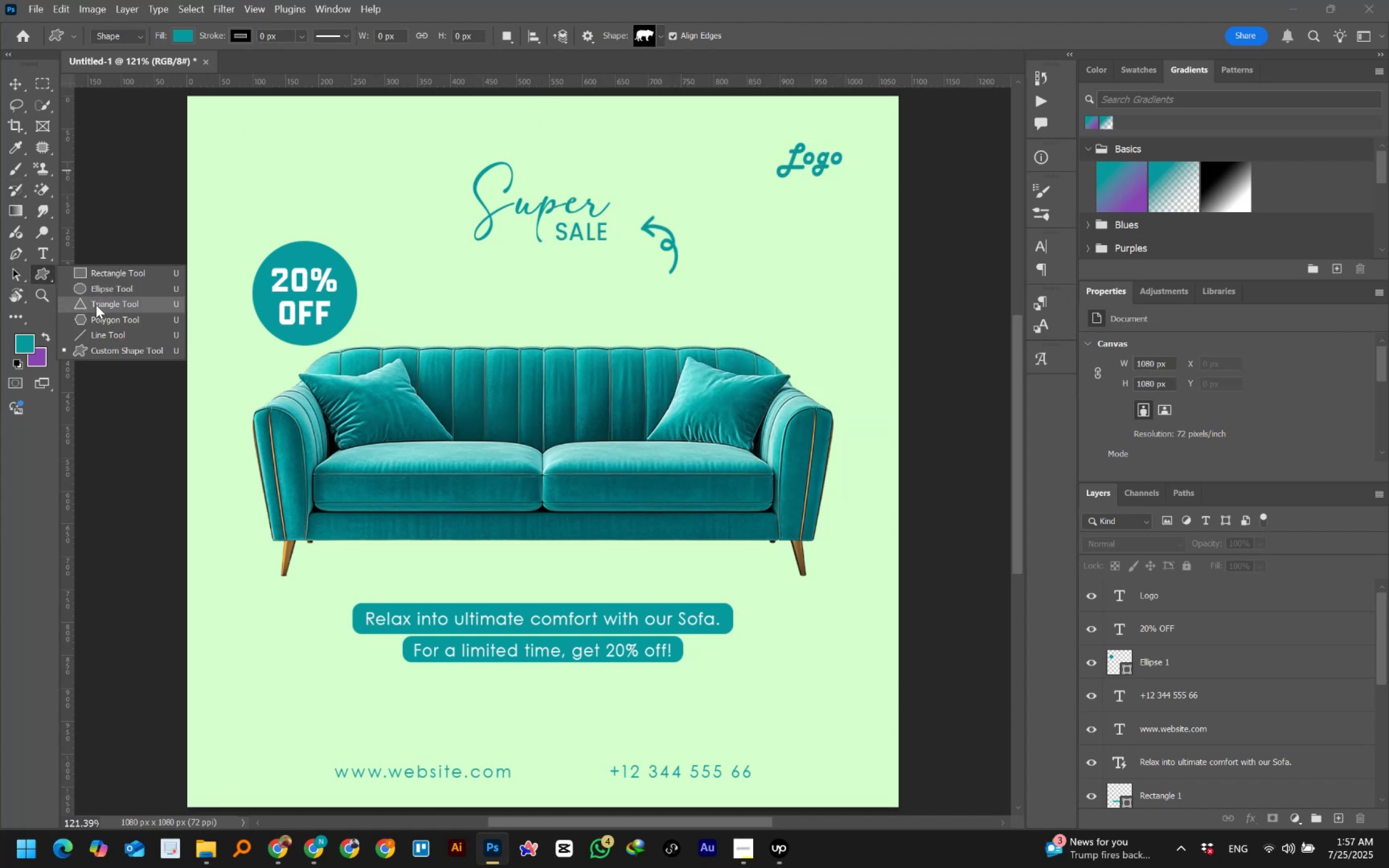 
wait(9.92)
 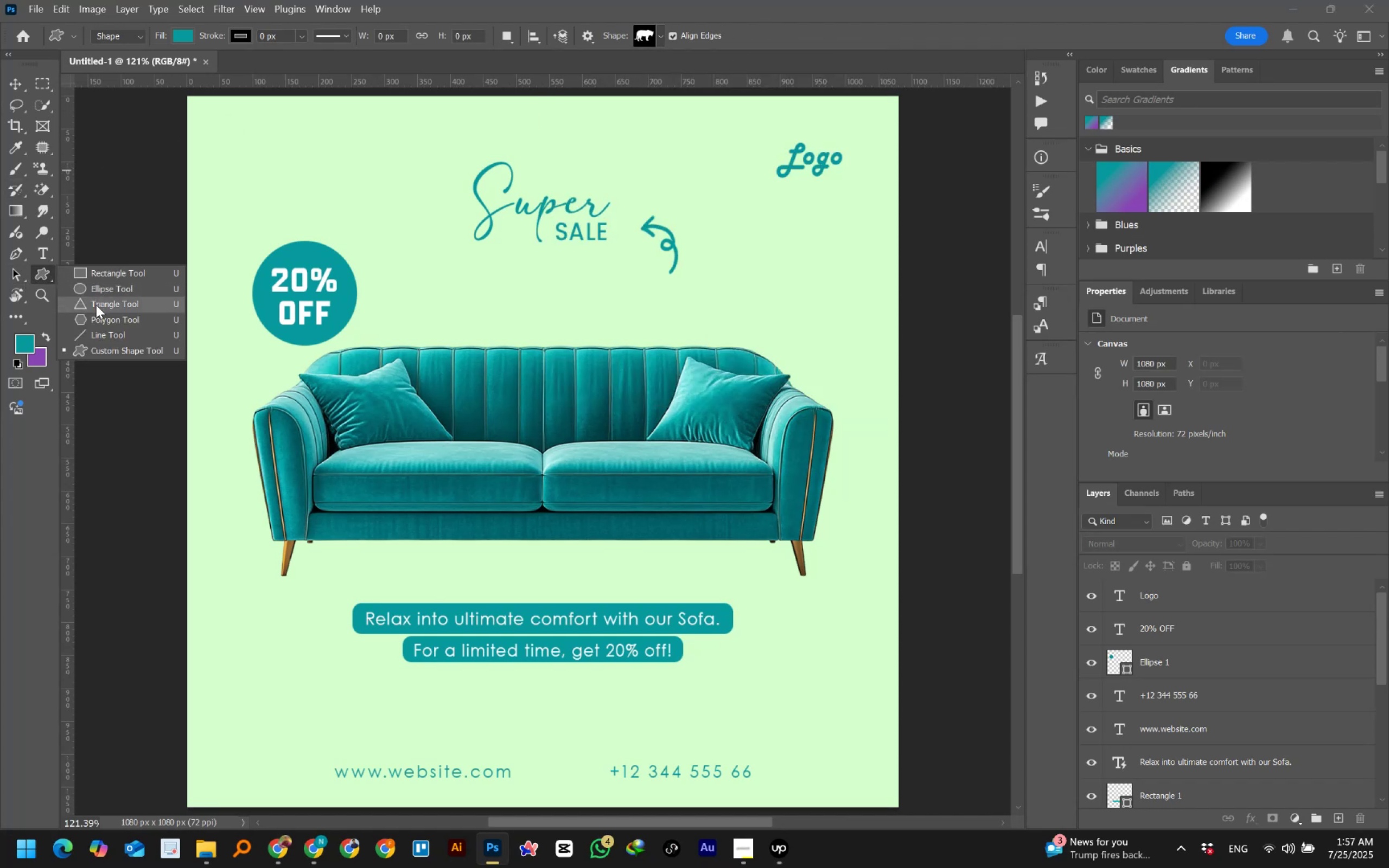 
left_click([107, 305])
 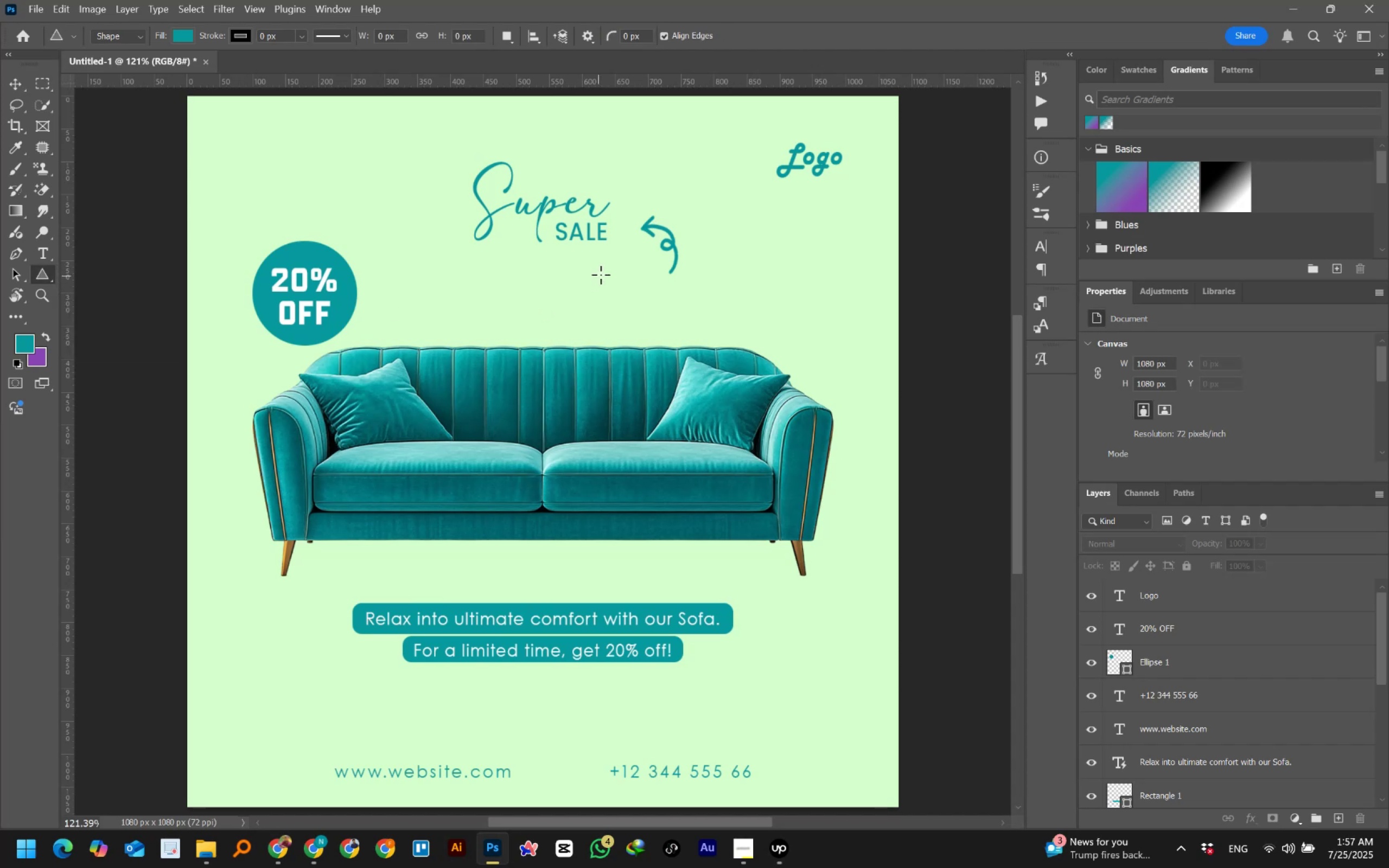 
hold_key(key=AltLeft, duration=0.98)
scroll: coordinate [760, 286], scroll_direction: up, amount: 5.0
 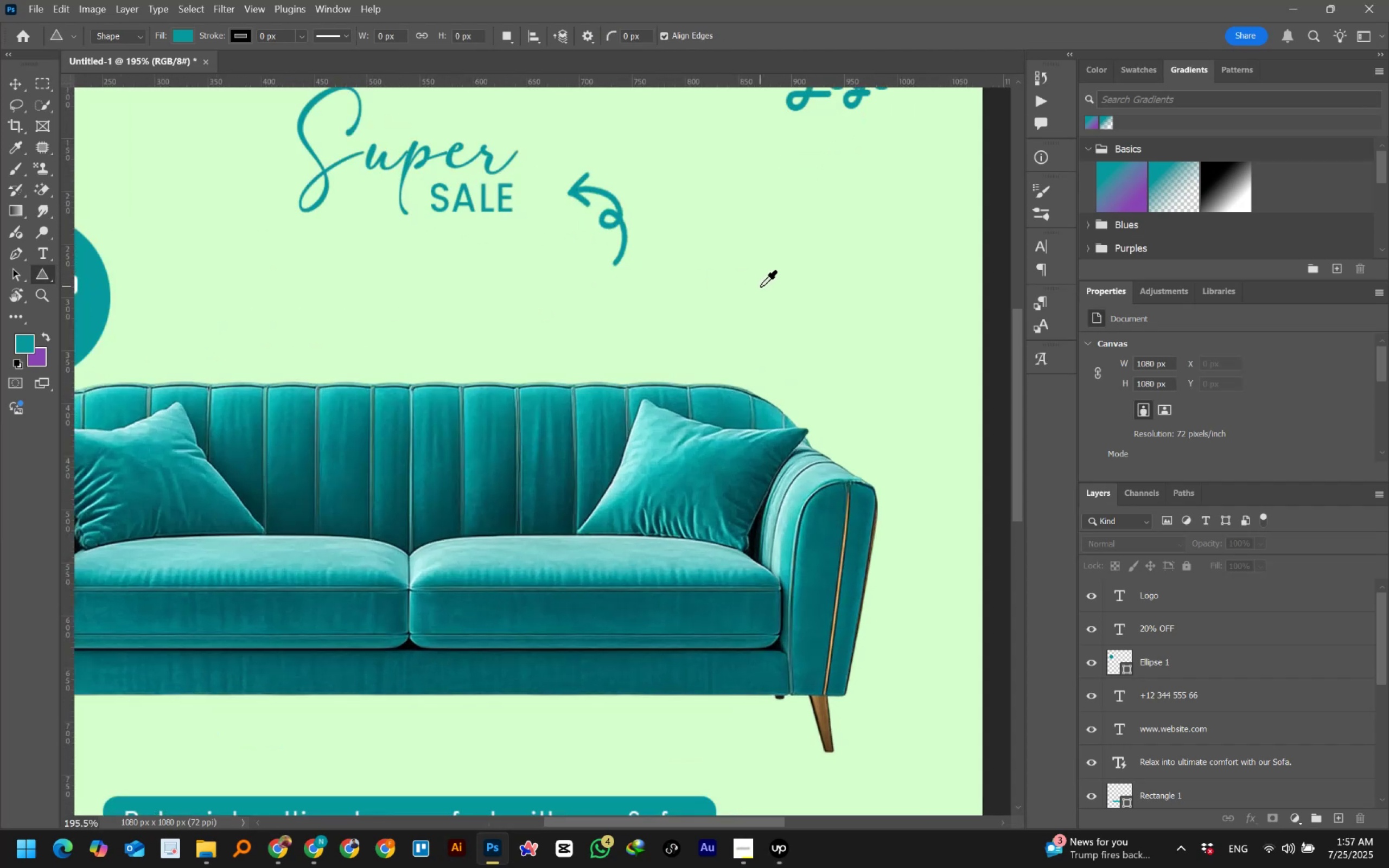 
hold_key(key=AltLeft, duration=0.56)
scroll: coordinate [836, 276], scroll_direction: down, amount: 4.0
 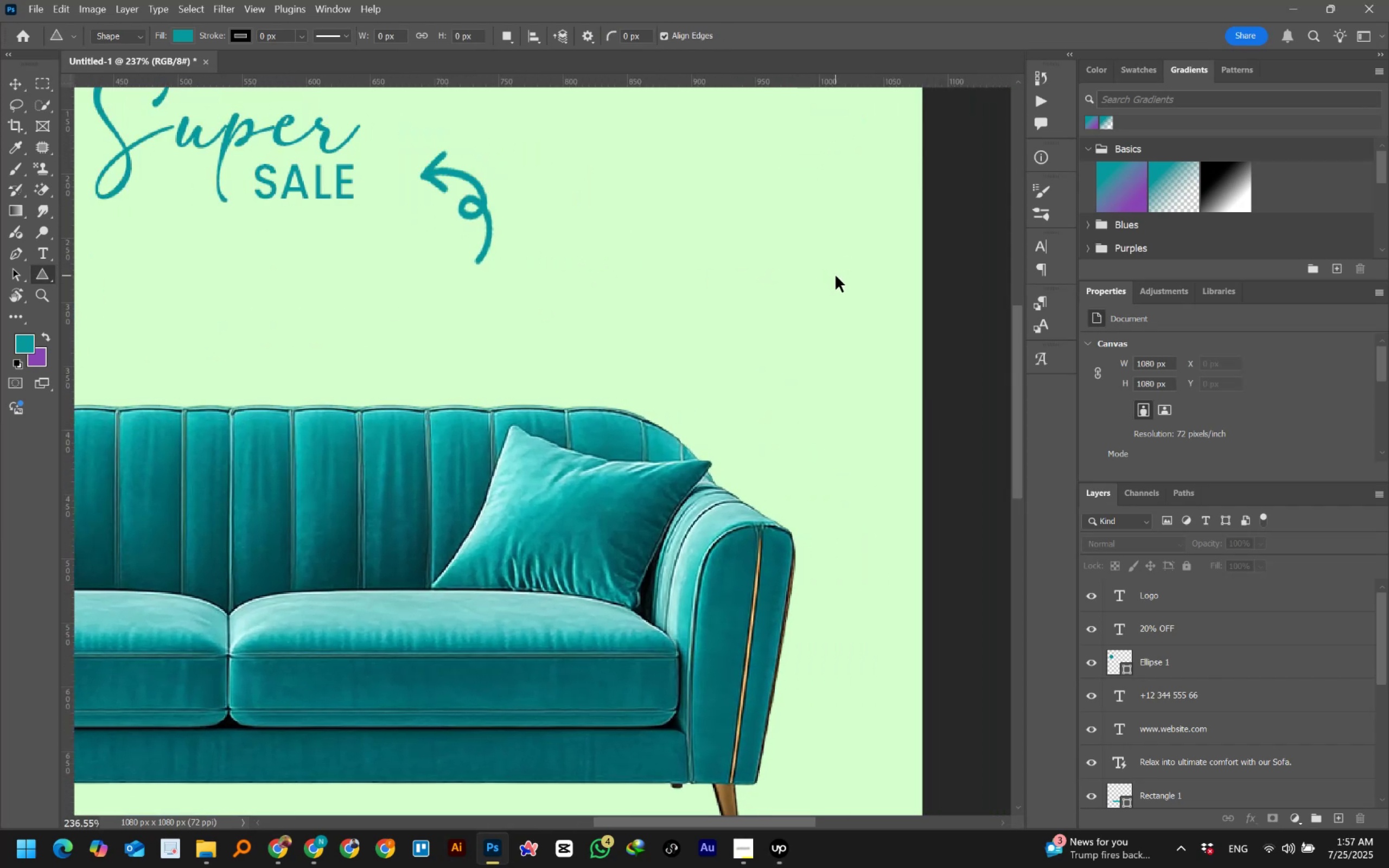 
hold_key(key=ControlLeft, duration=0.64)
 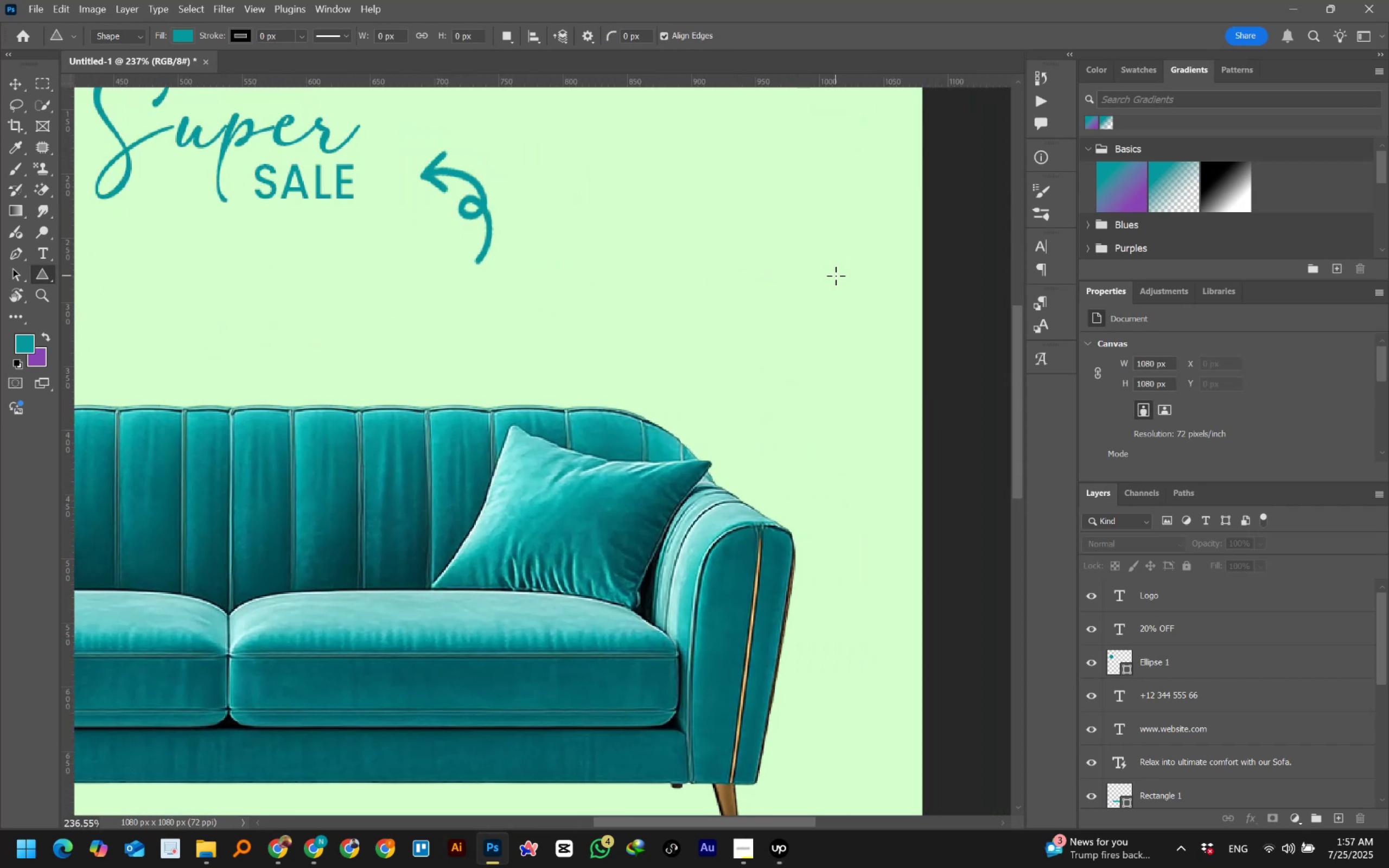 
hold_key(key=ControlLeft, duration=0.48)
scroll: coordinate [836, 276], scroll_direction: down, amount: 4.0
 